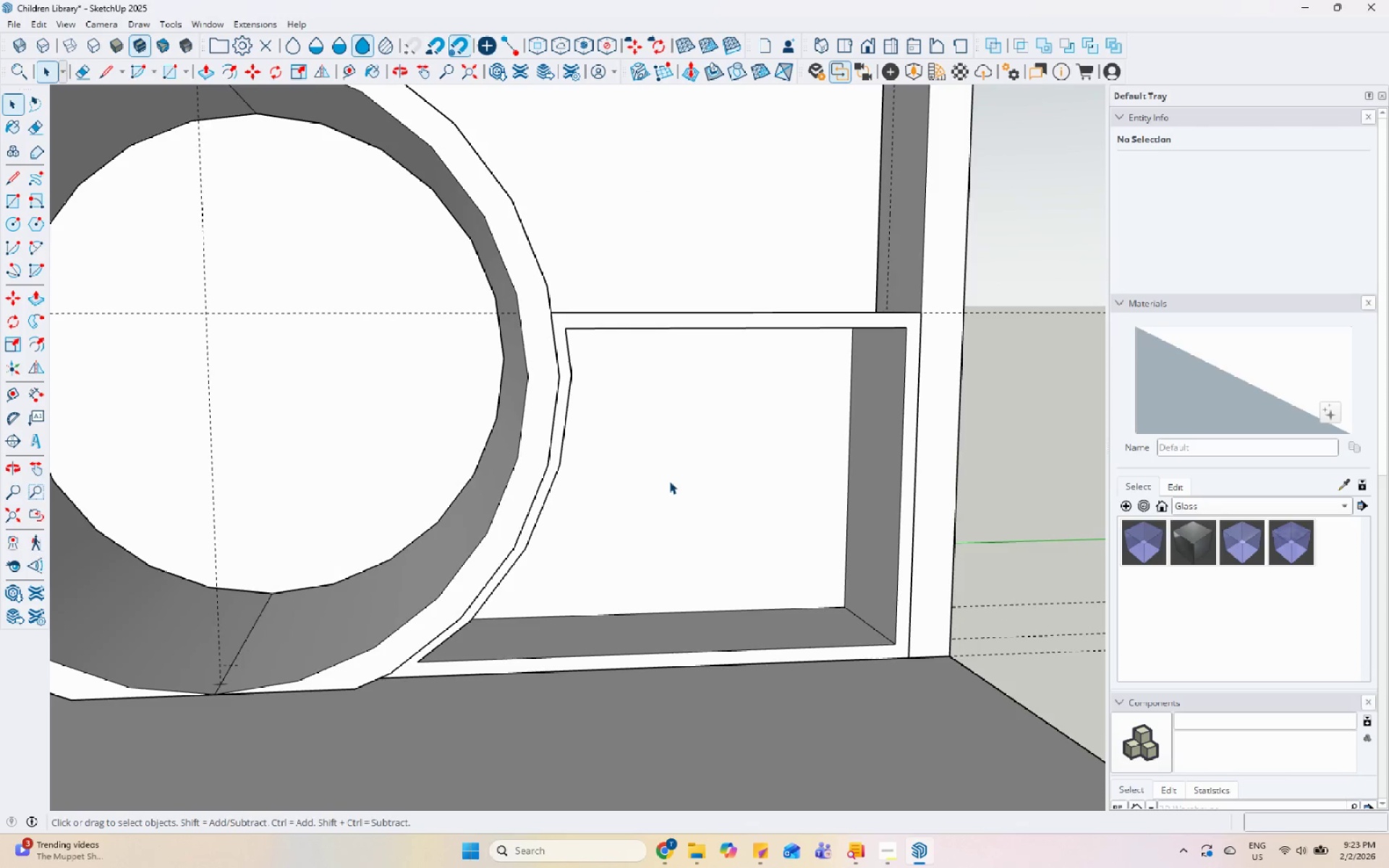 
left_click_drag(start_coordinate=[17, 391], to_coordinate=[22, 391])
 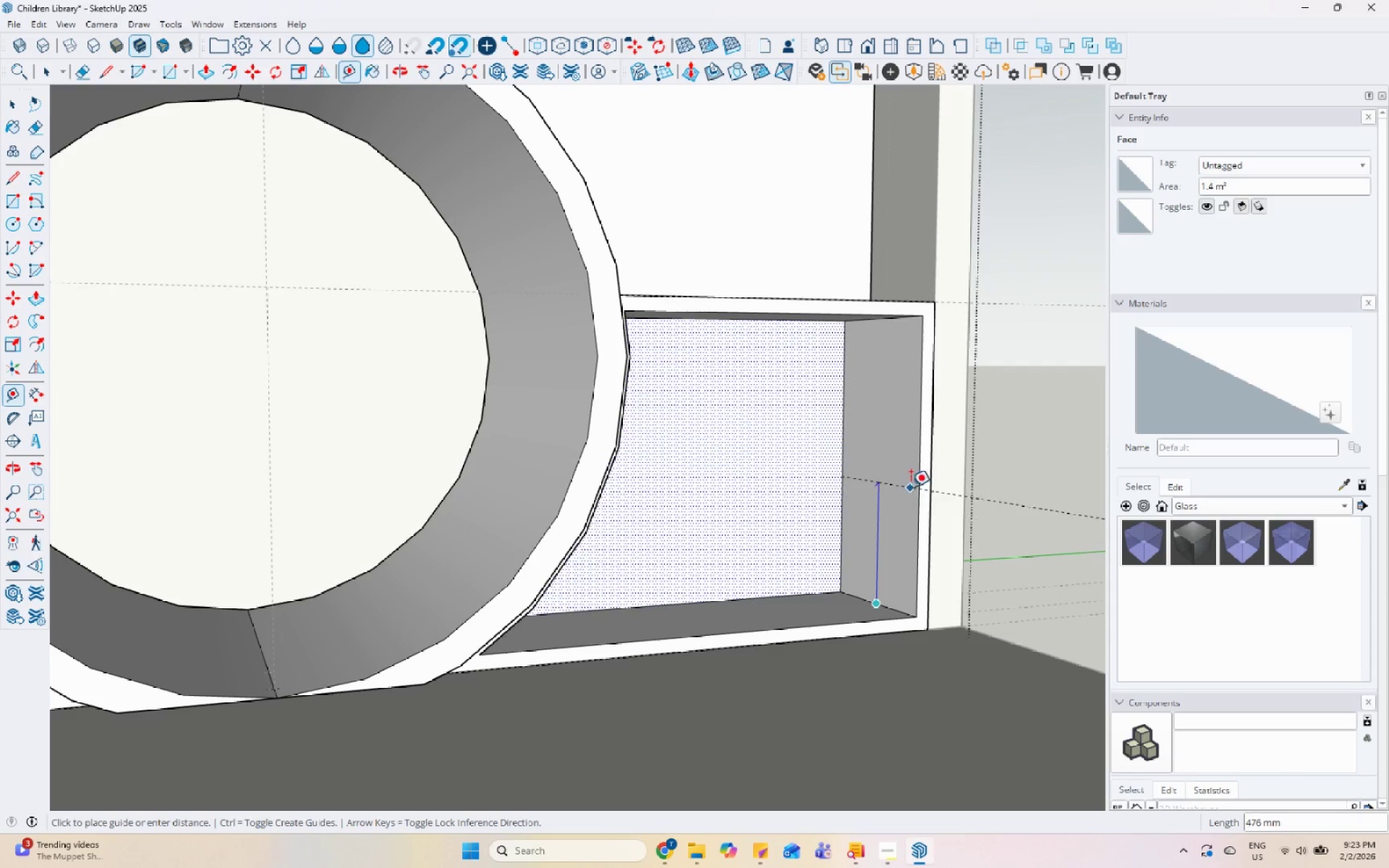 
left_click([919, 473])
 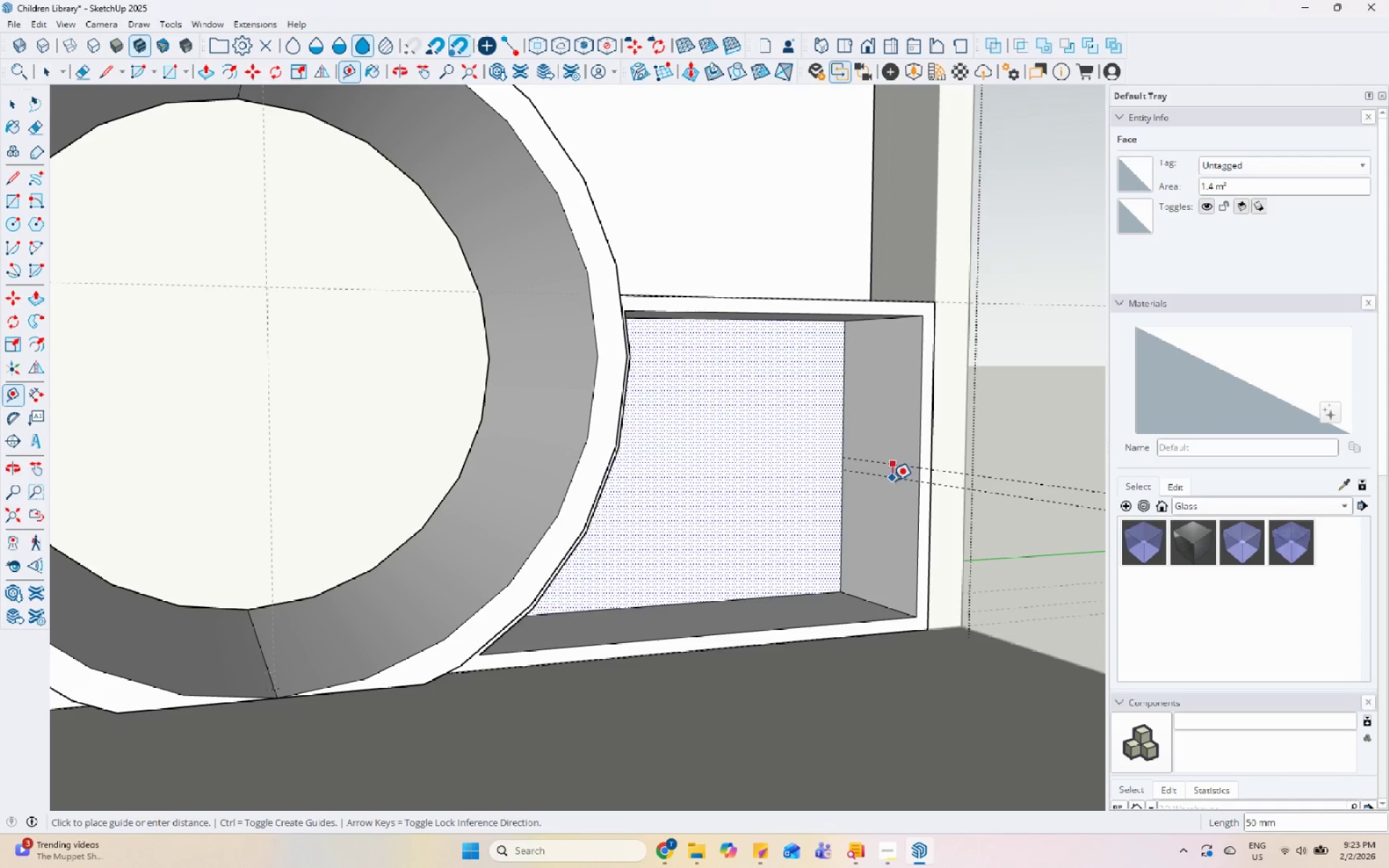 
key(Space)
 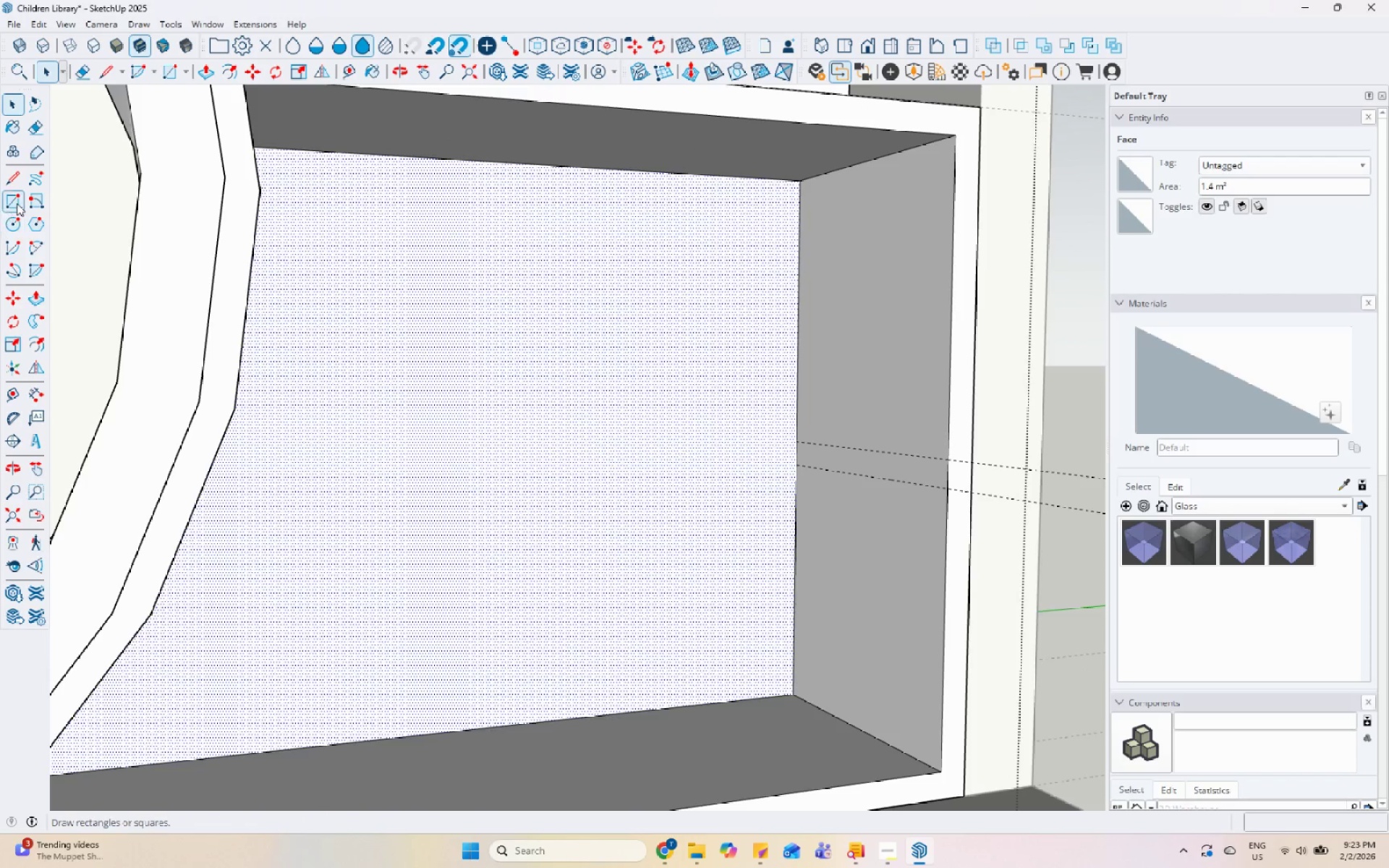 
scroll: coordinate [857, 482], scroll_direction: up, amount: 7.0
 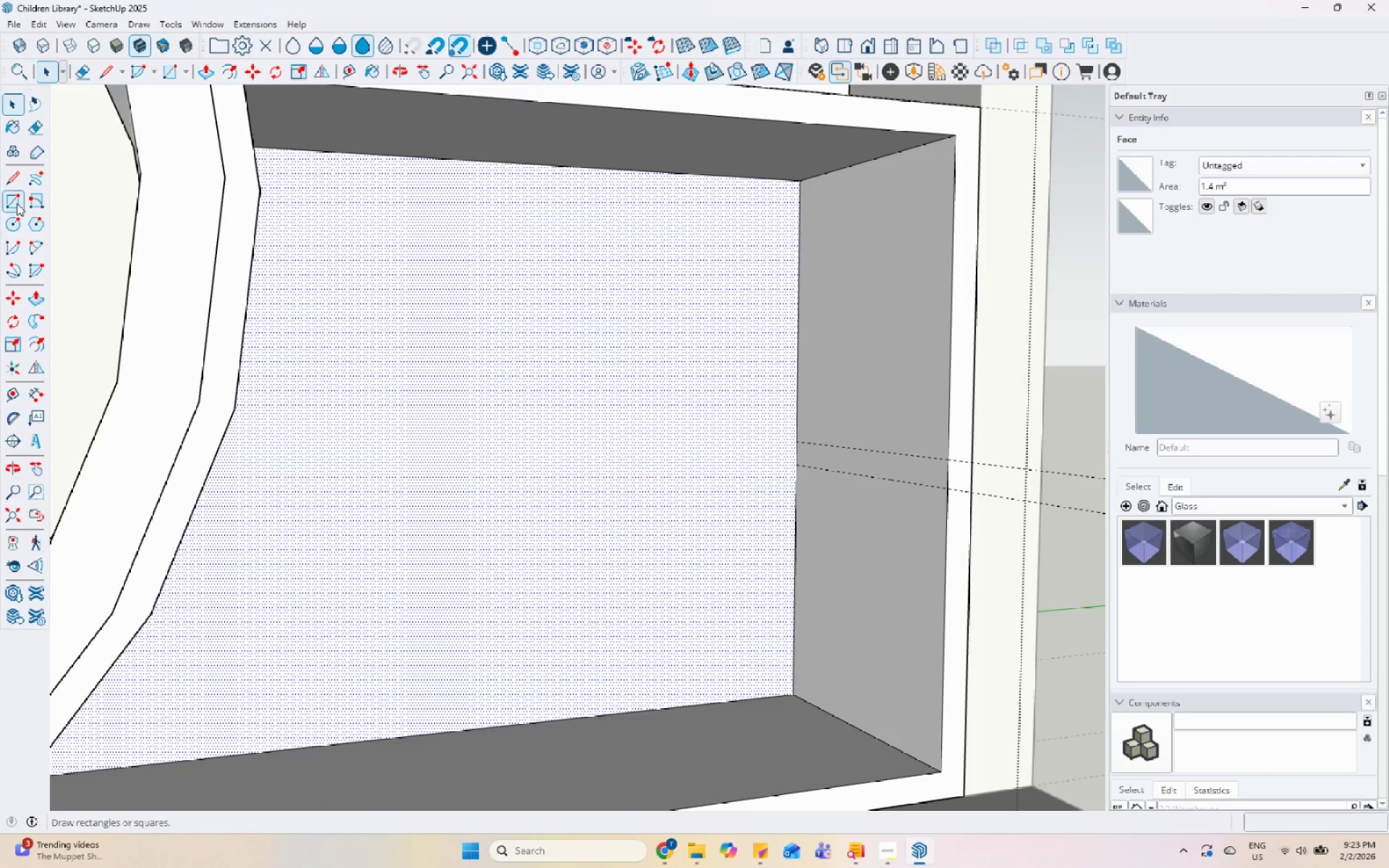 
left_click_drag(start_coordinate=[17, 203], to_coordinate=[20, 203])
 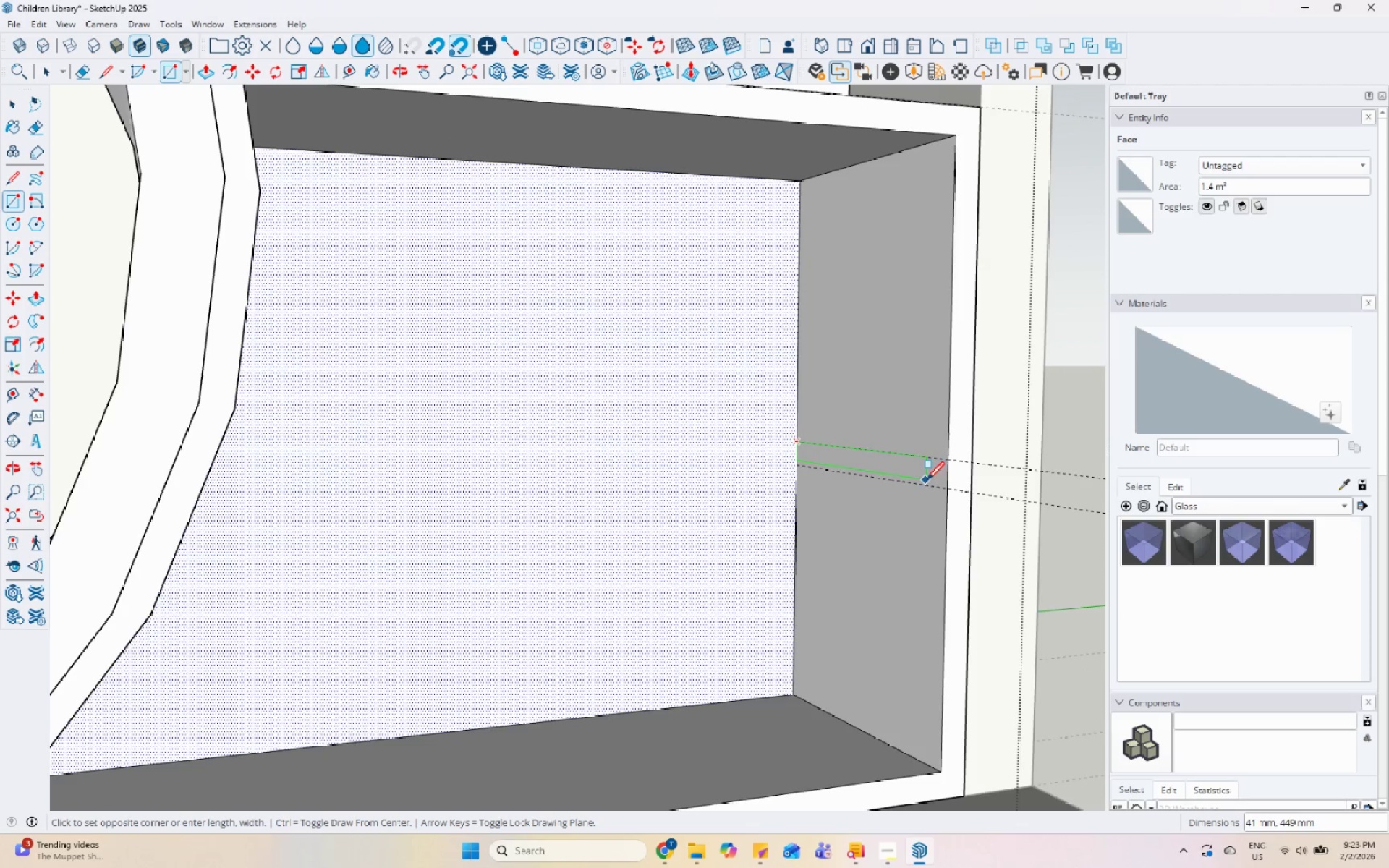 
left_click([943, 490])
 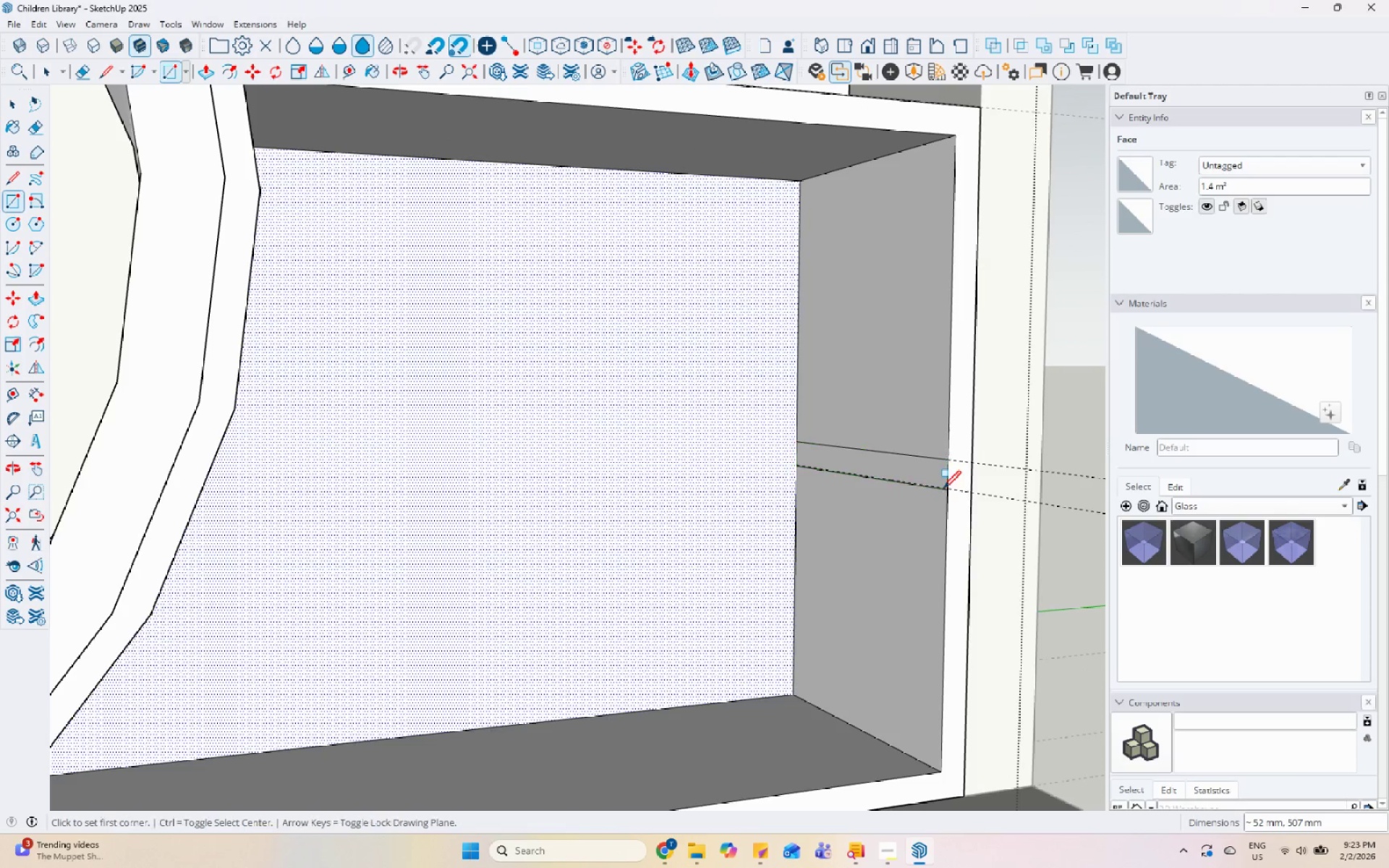 
key(Space)
 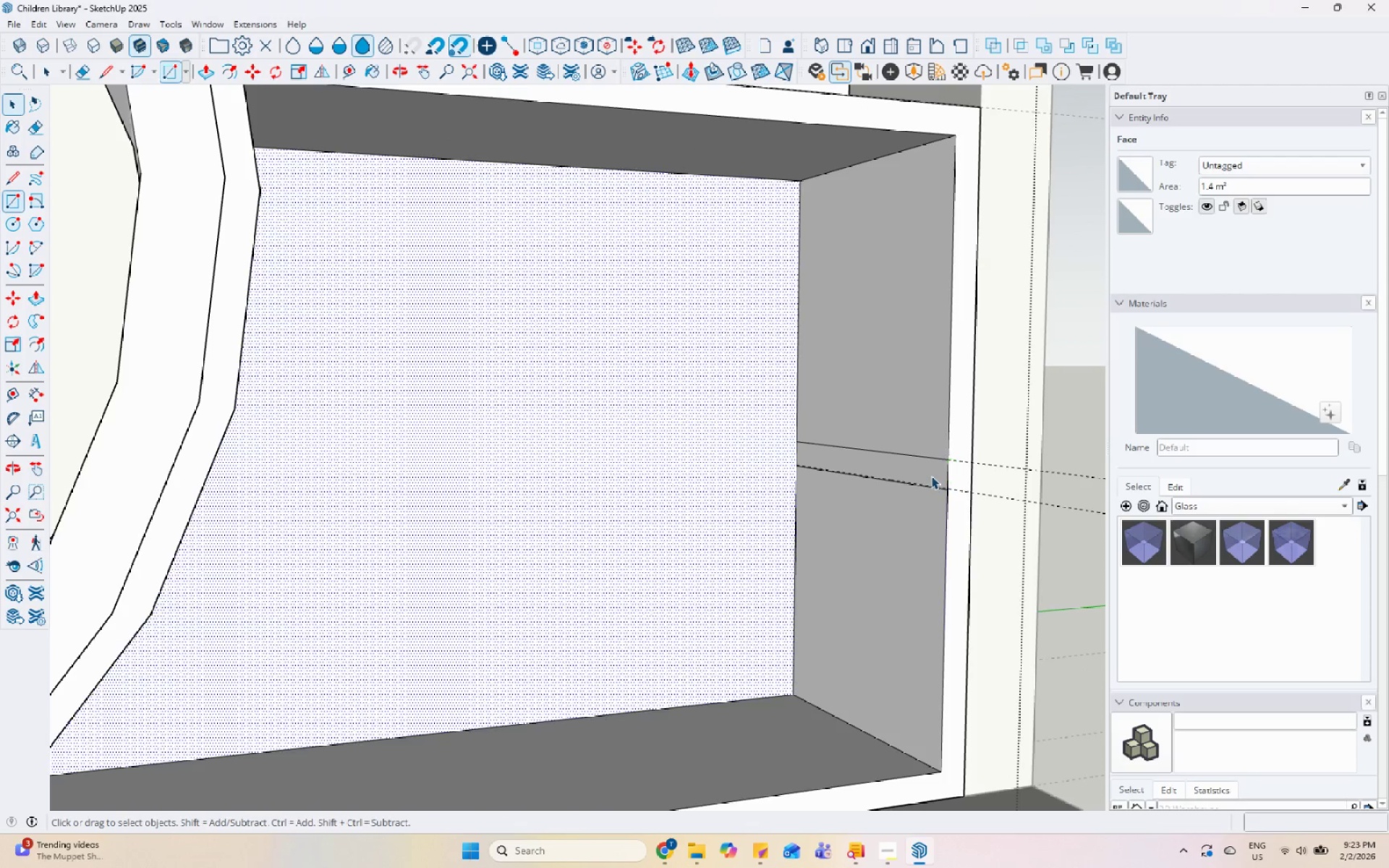 
double_click([931, 476])
 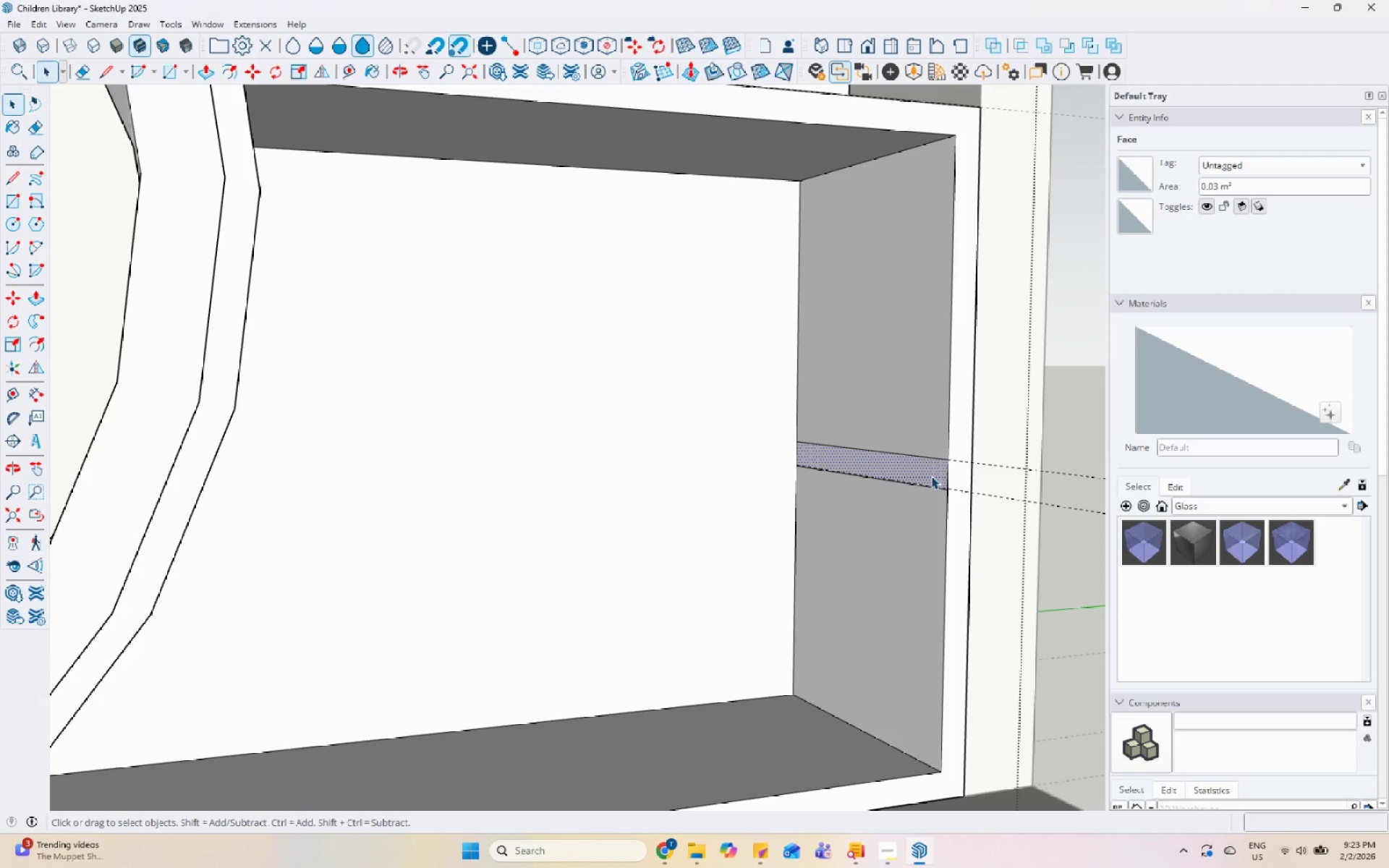 
key(P)
 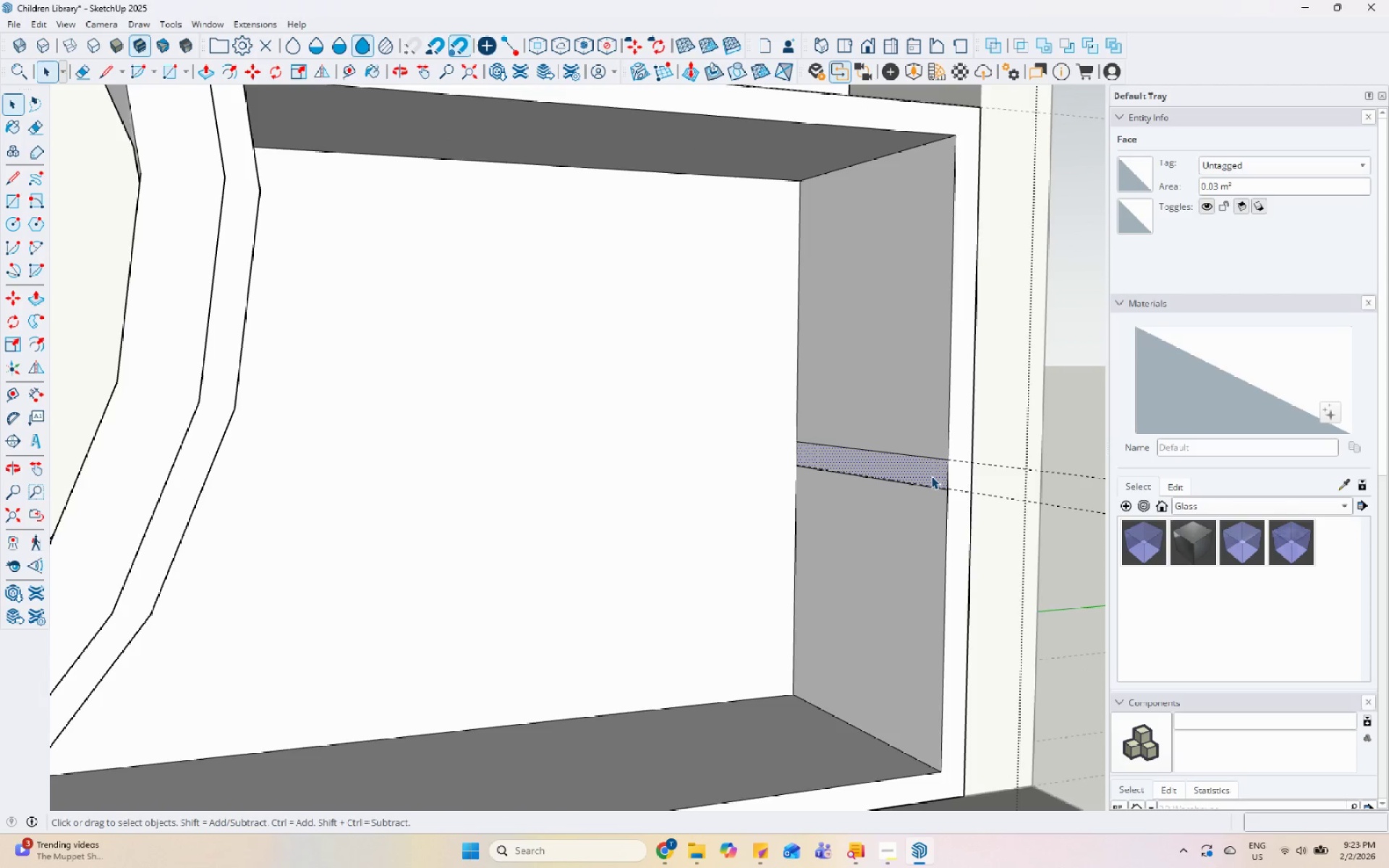 
left_click([931, 476])
 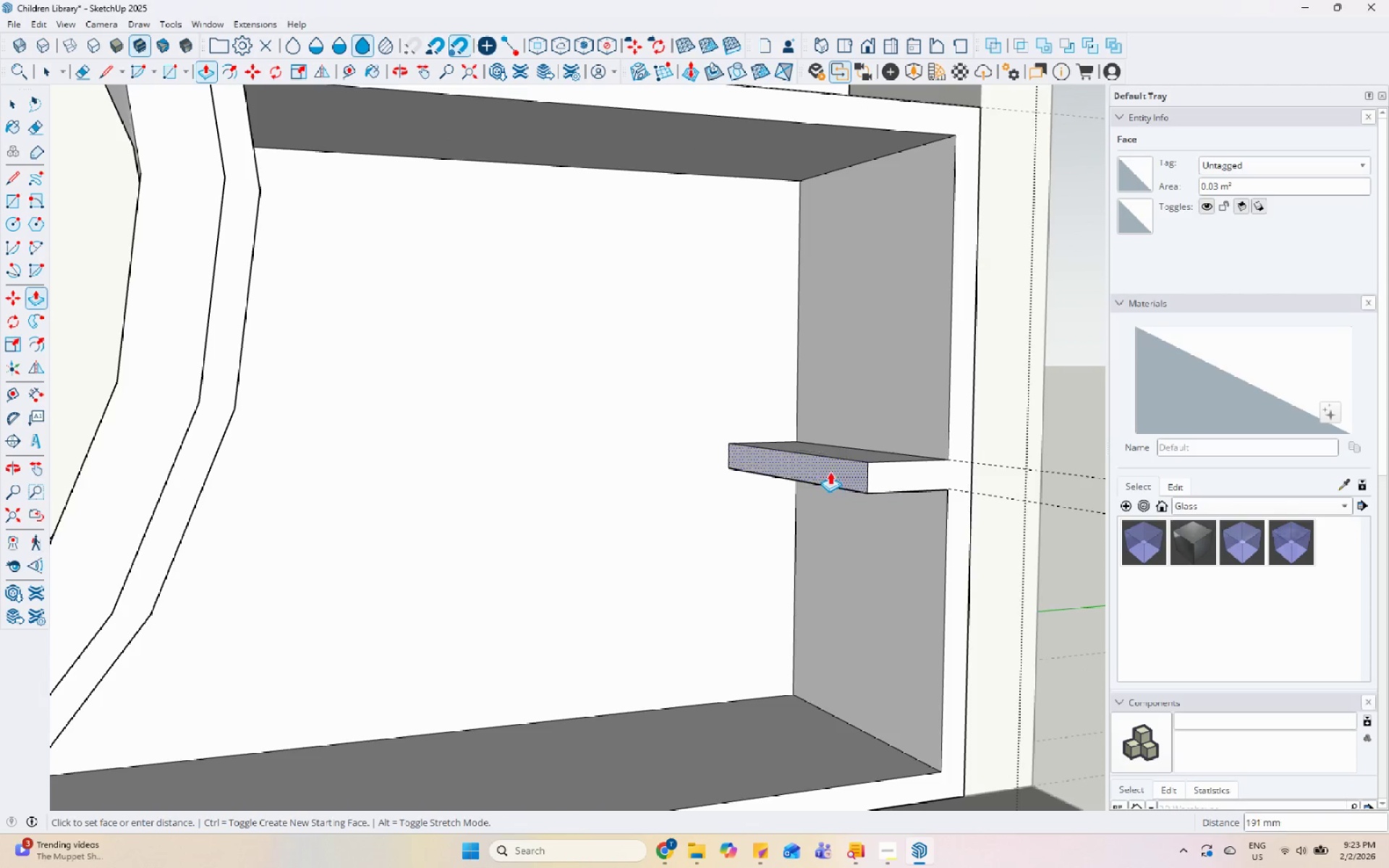 
scroll: coordinate [789, 480], scroll_direction: down, amount: 5.0
 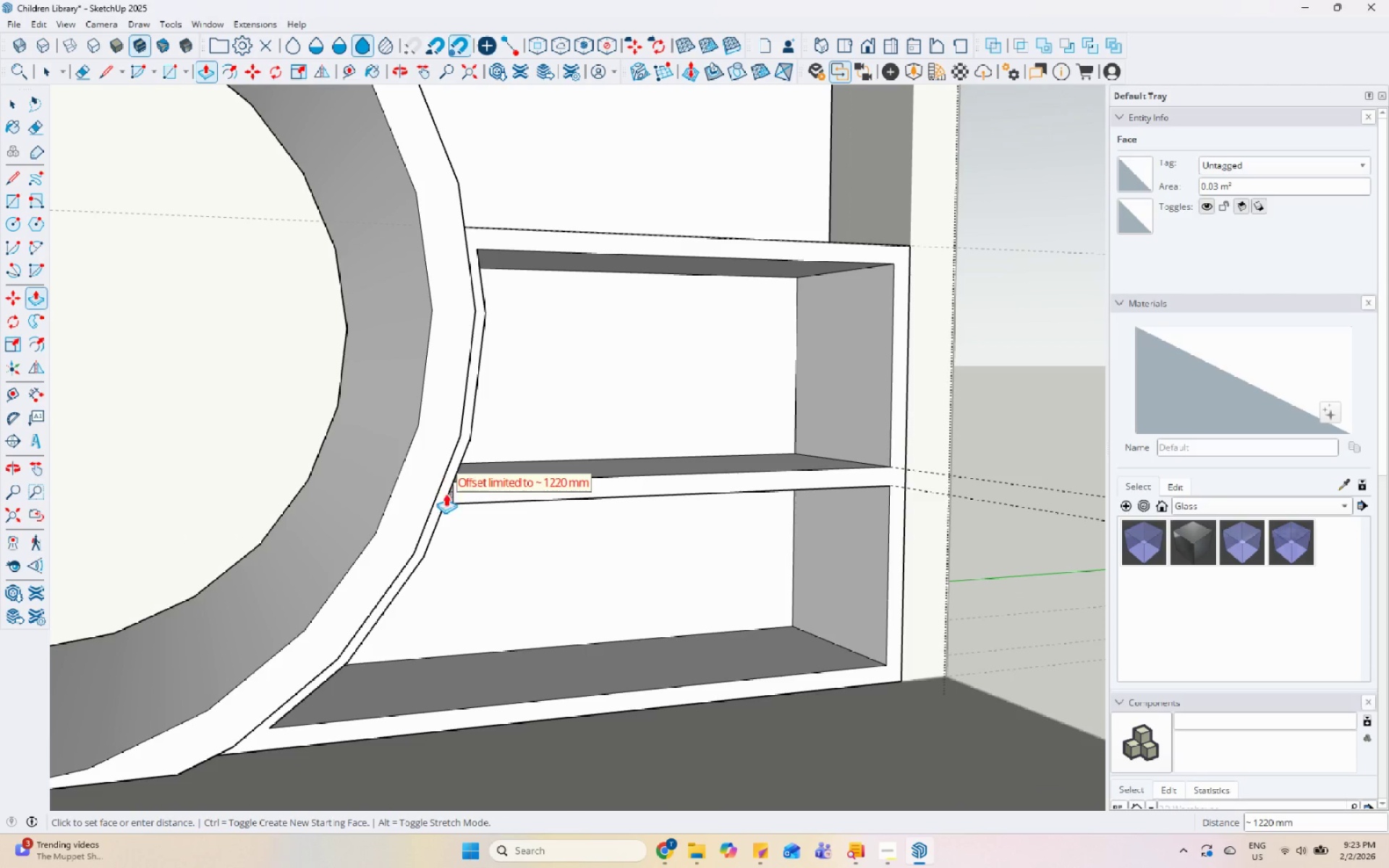 
left_click([439, 510])
 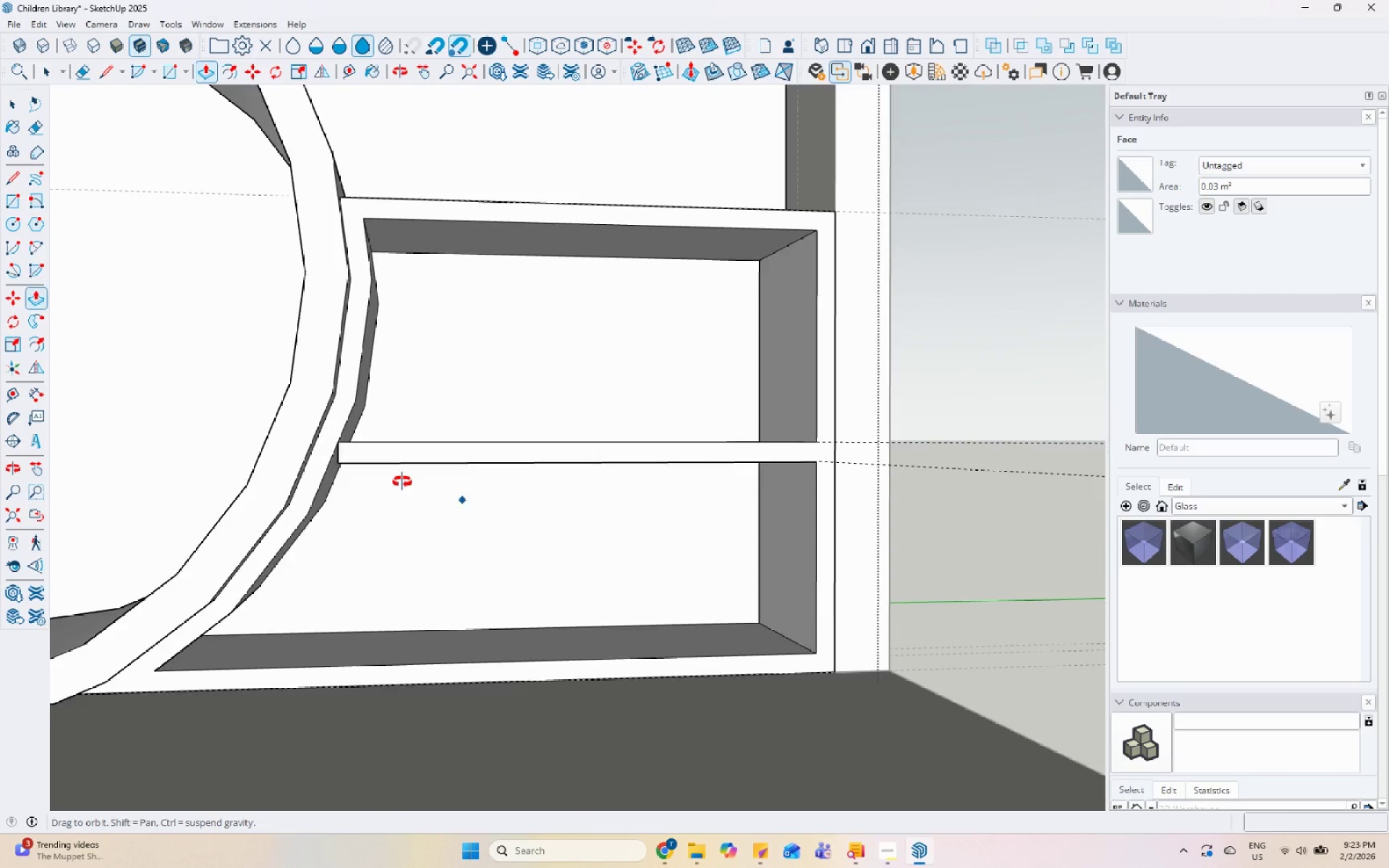 
key(Space)
 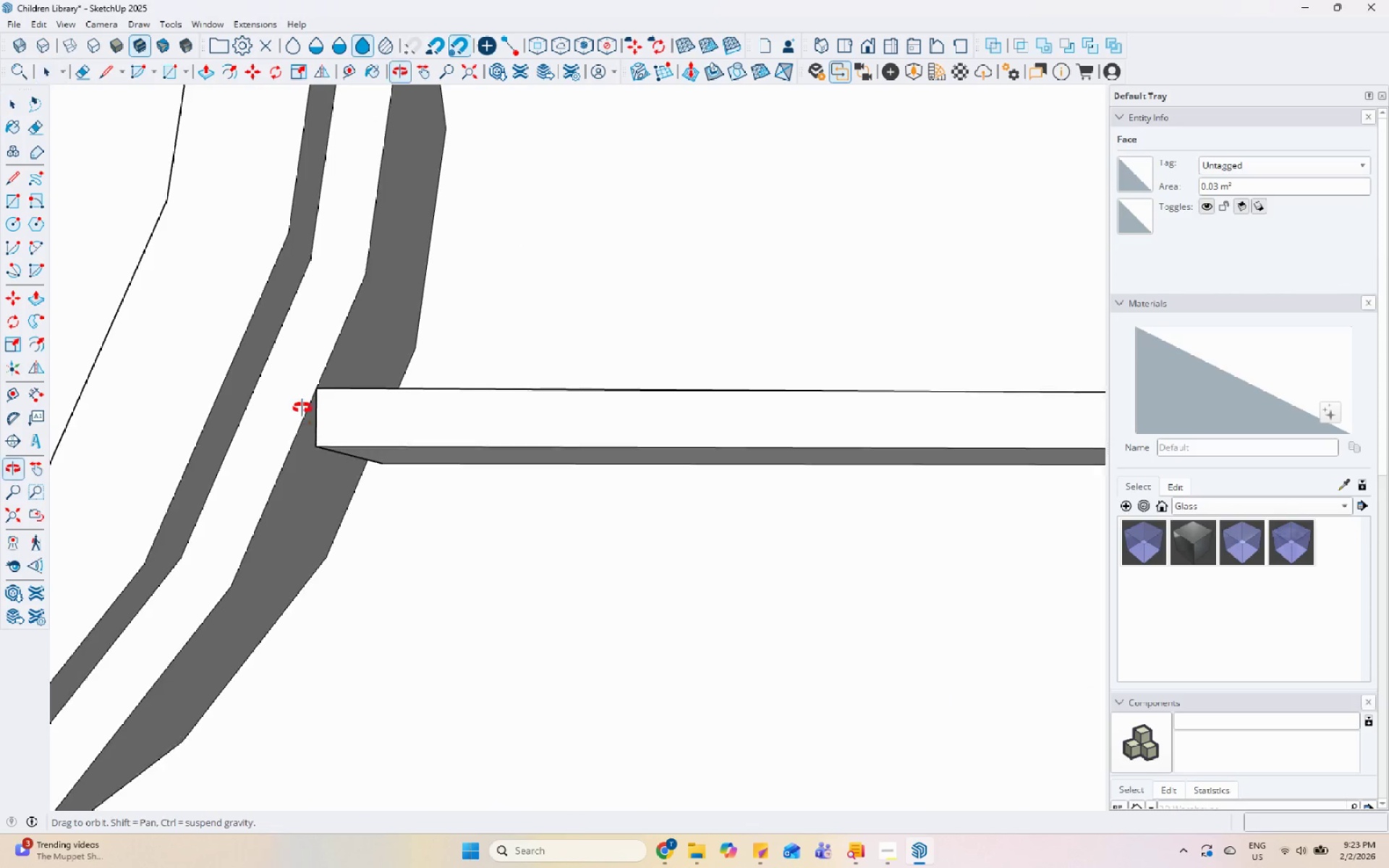 
scroll: coordinate [277, 444], scroll_direction: up, amount: 10.0
 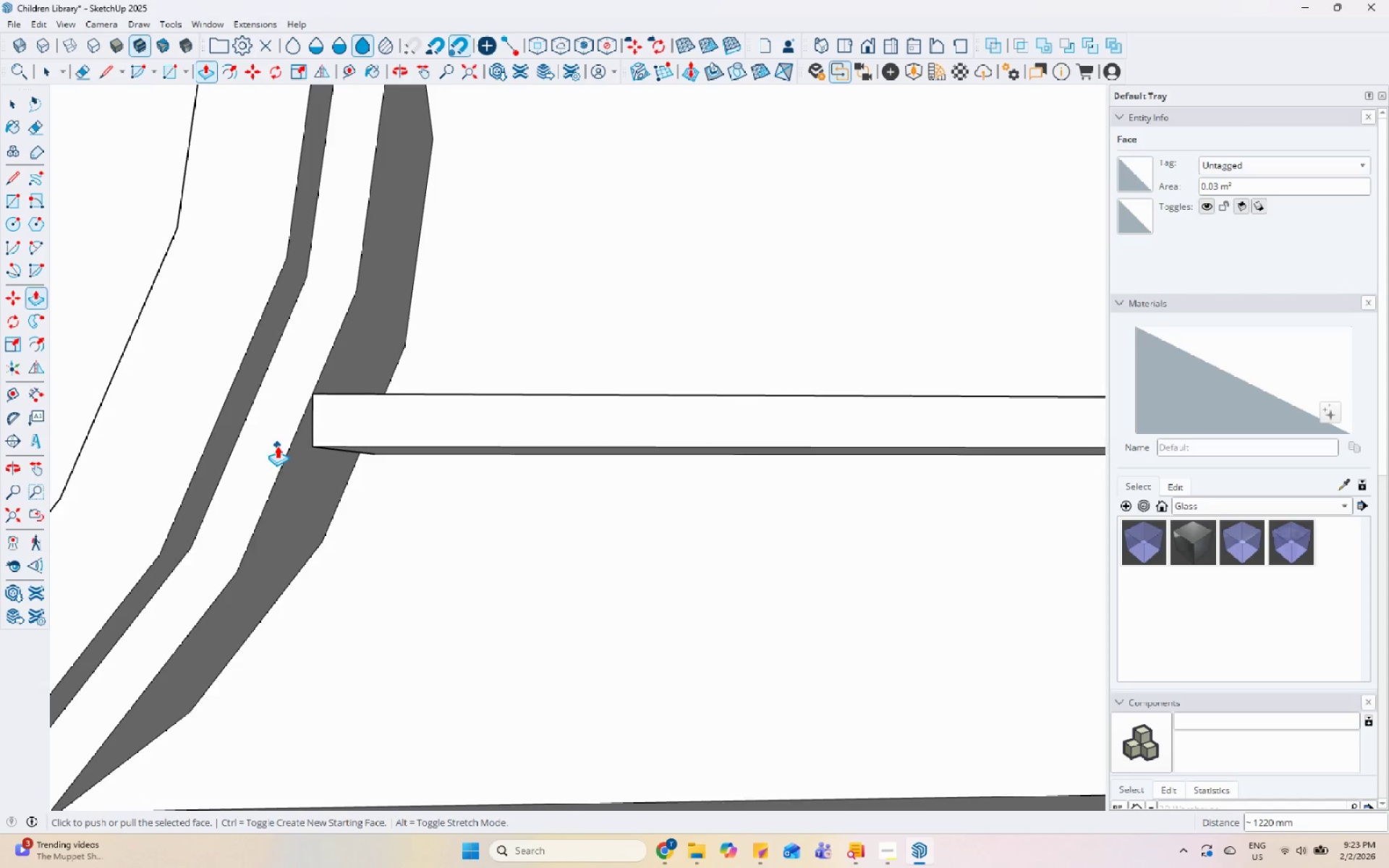 
left_click([313, 427])
 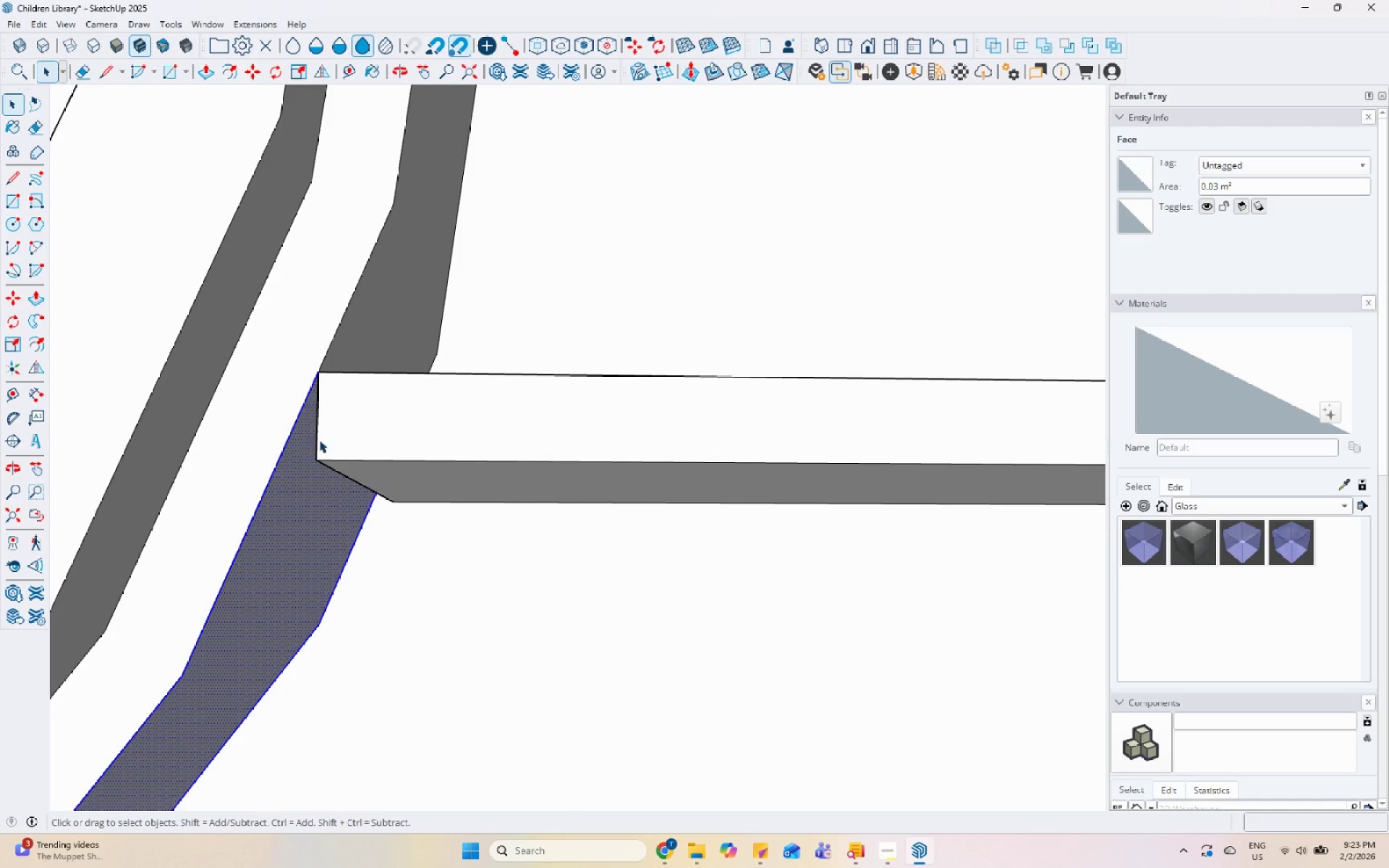 
scroll: coordinate [314, 424], scroll_direction: up, amount: 4.0
 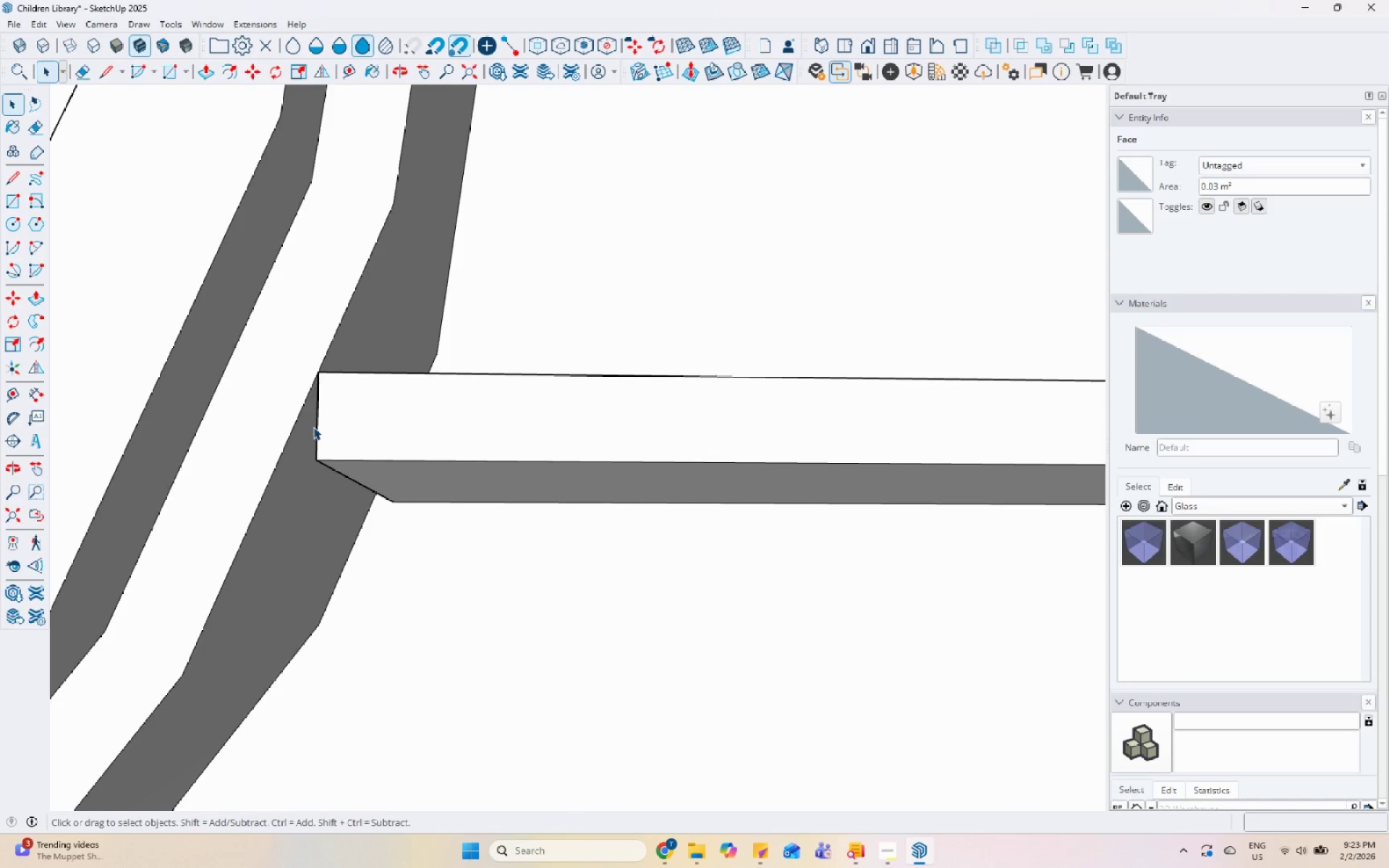 
triple_click([323, 451])
 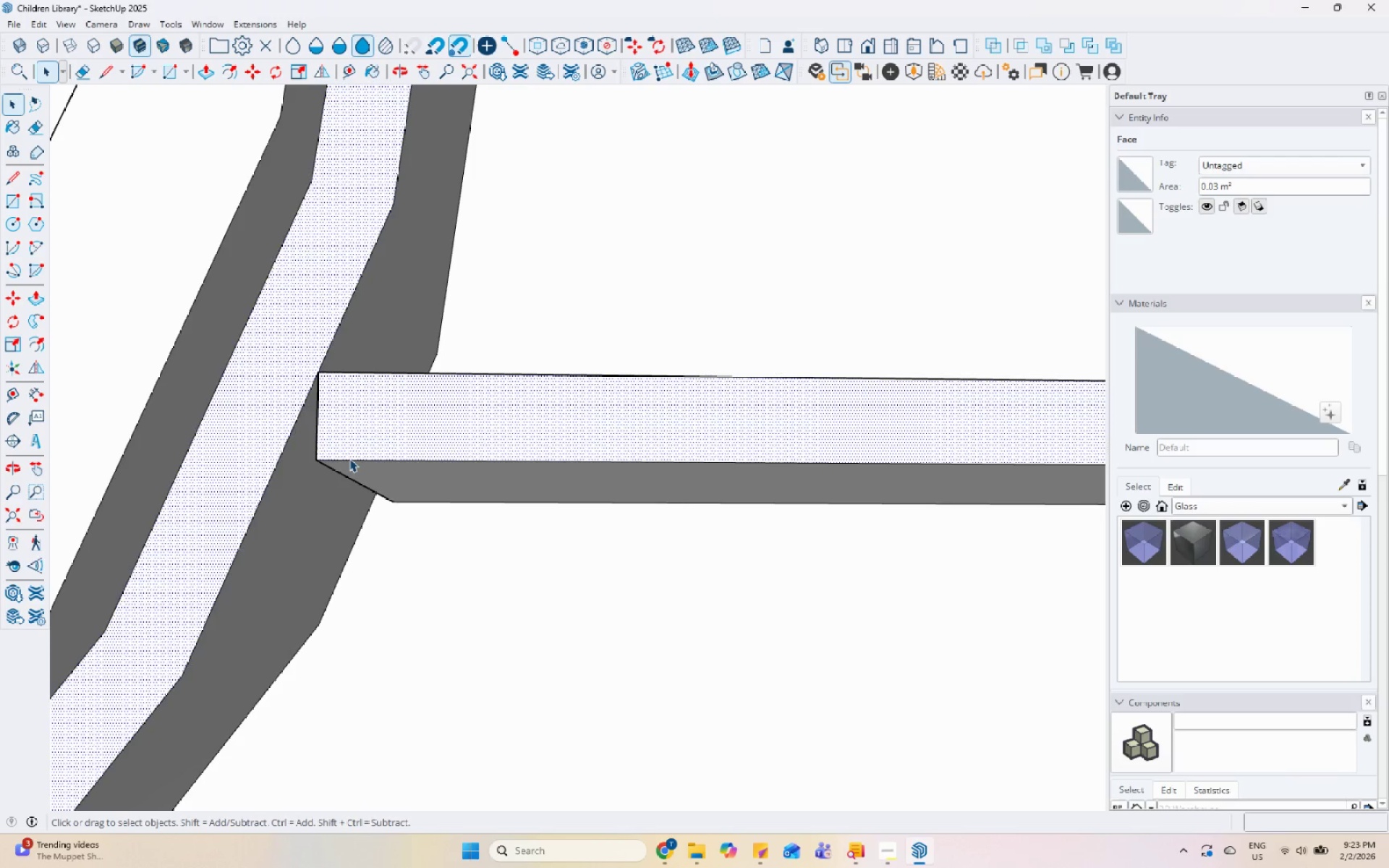 
key(L)
 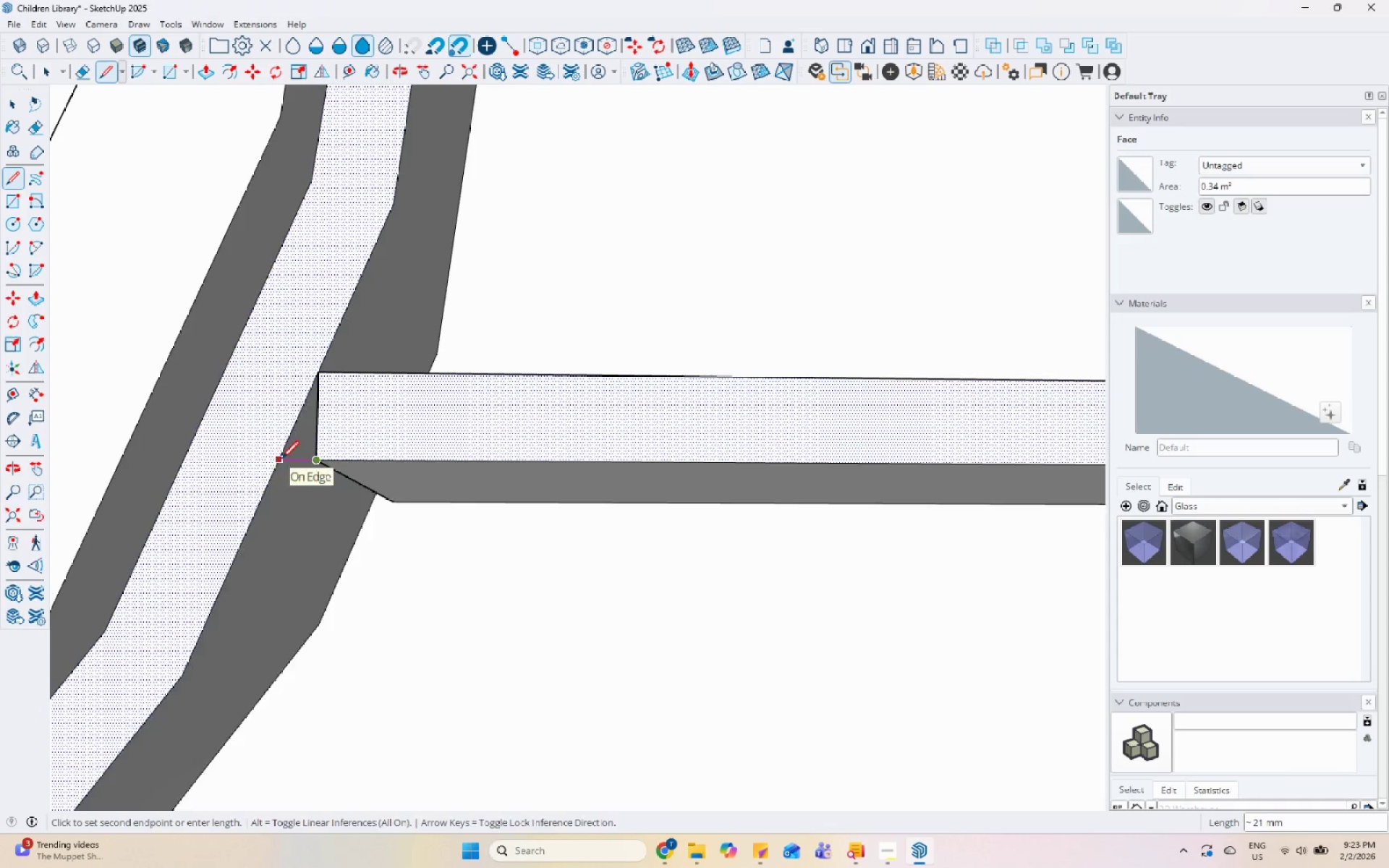 
key(Space)
 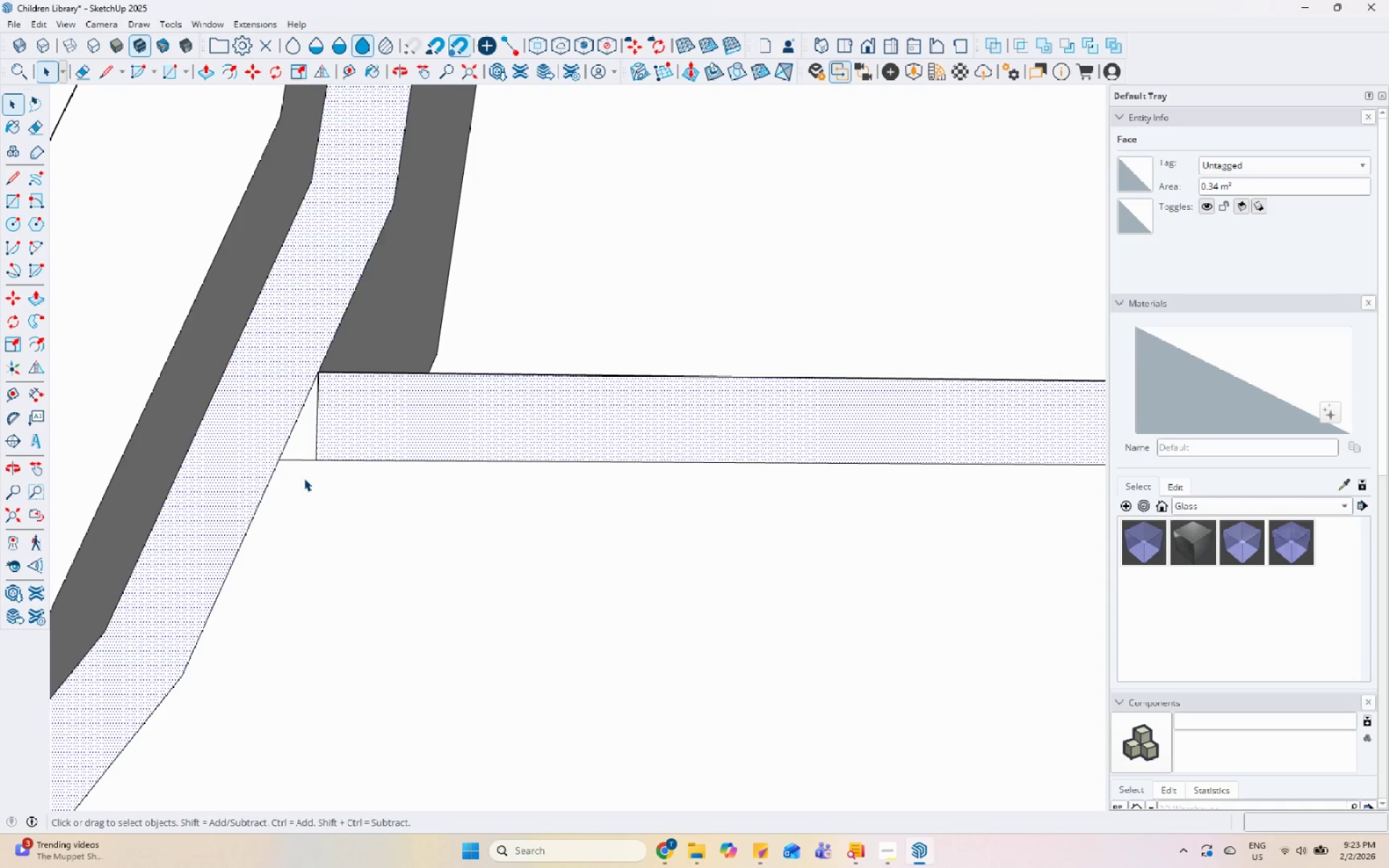 
left_click([304, 478])
 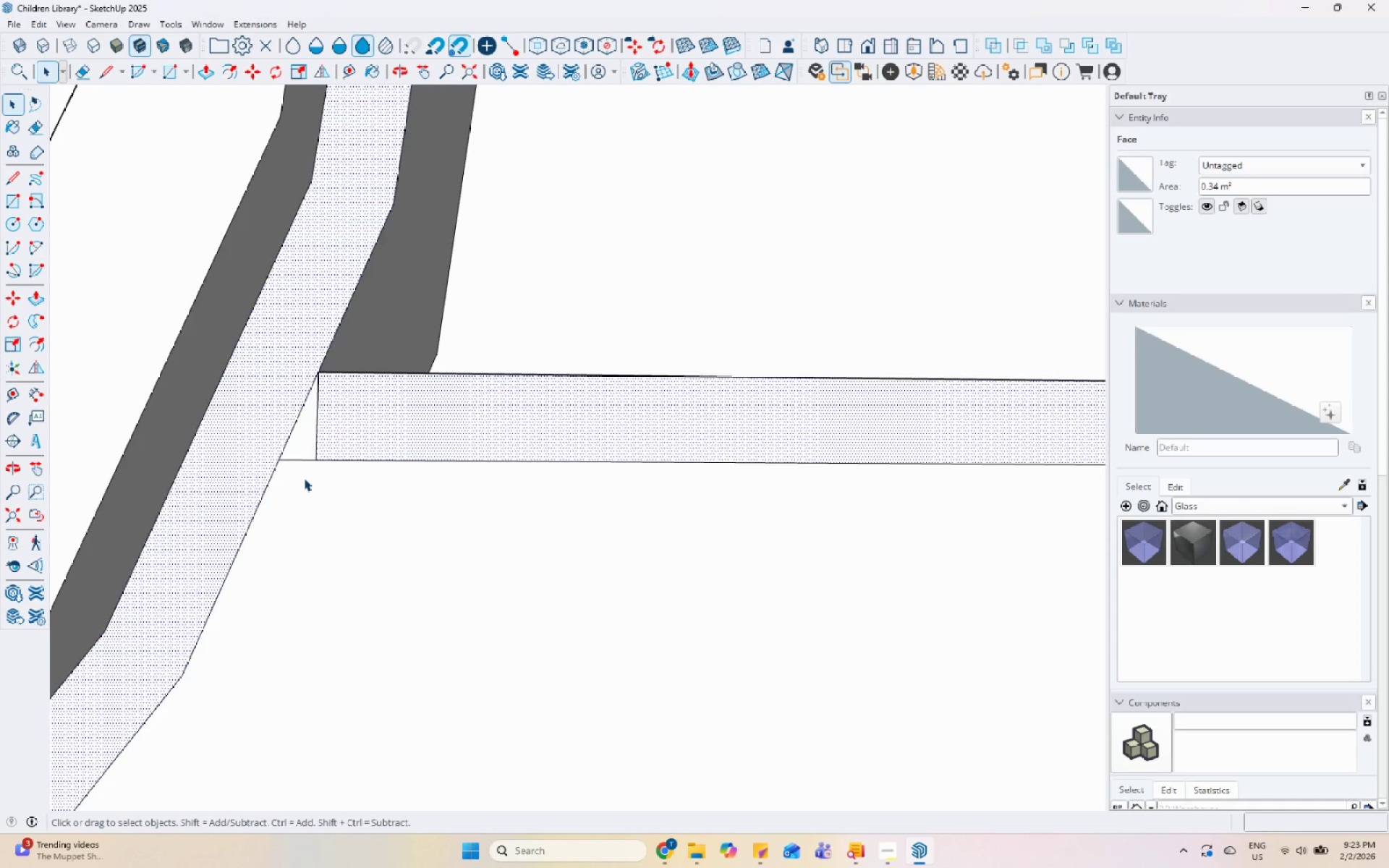 
right_click([304, 478])
 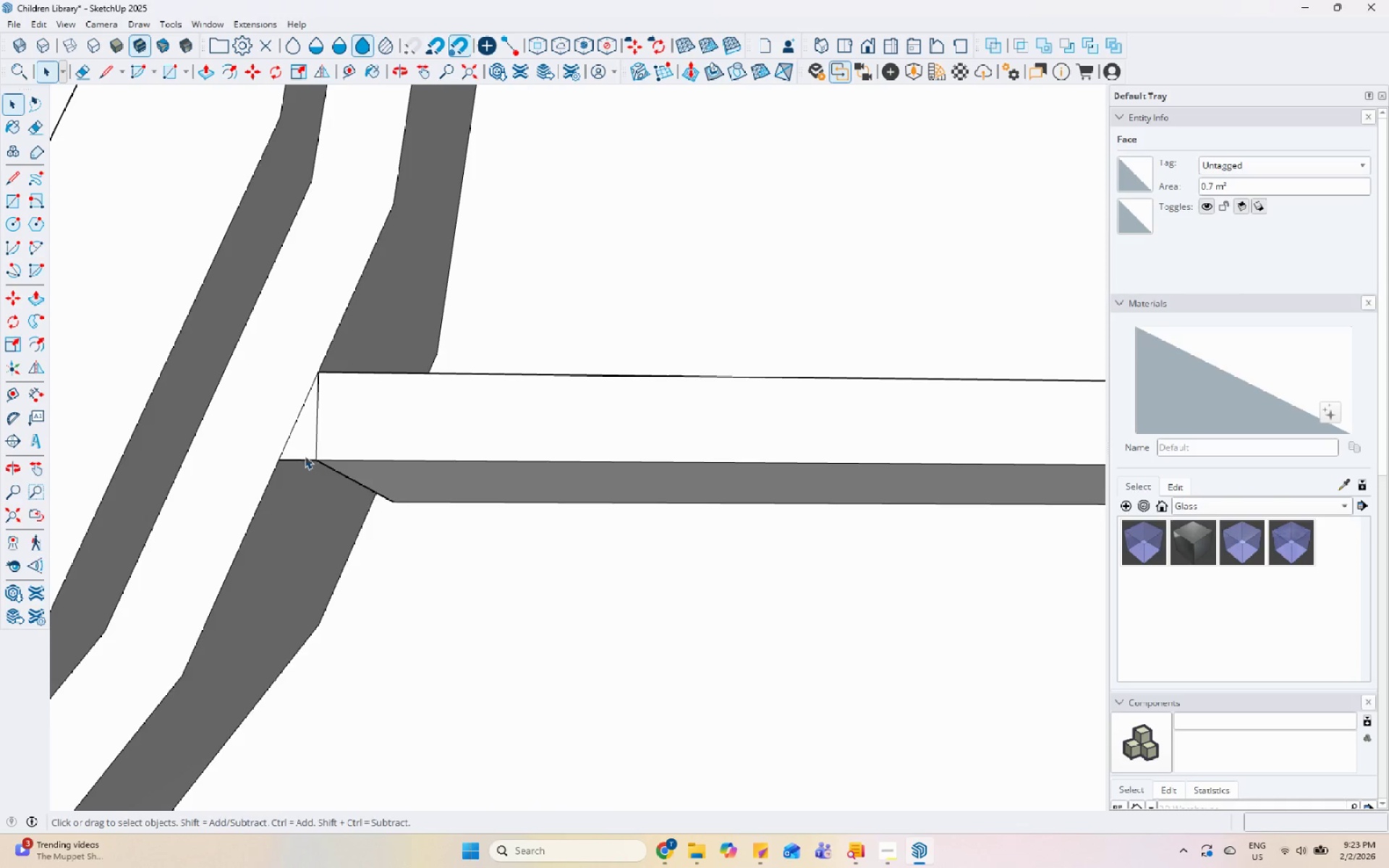 
left_click([306, 454])
 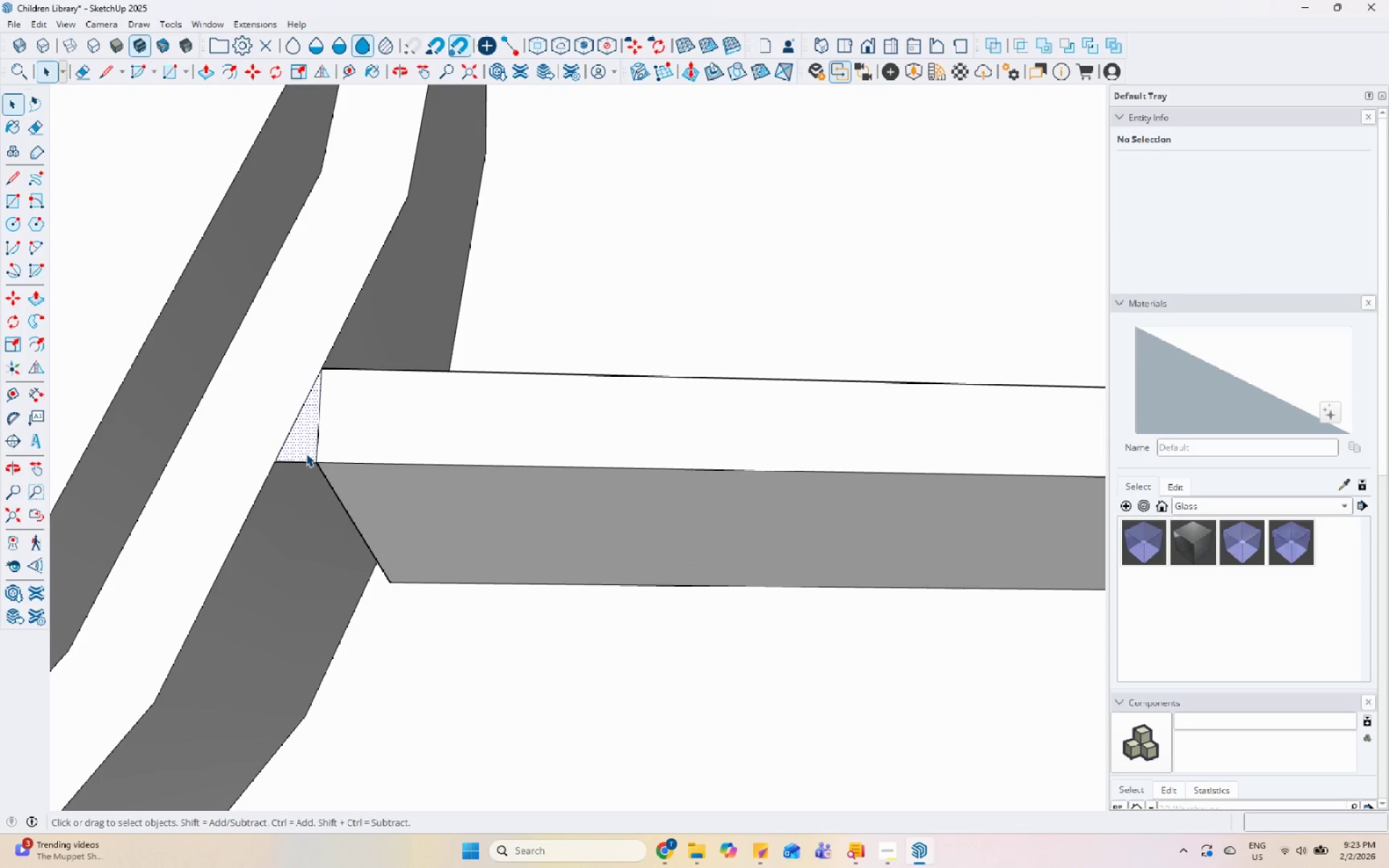 
scroll: coordinate [313, 430], scroll_direction: up, amount: 1.0
 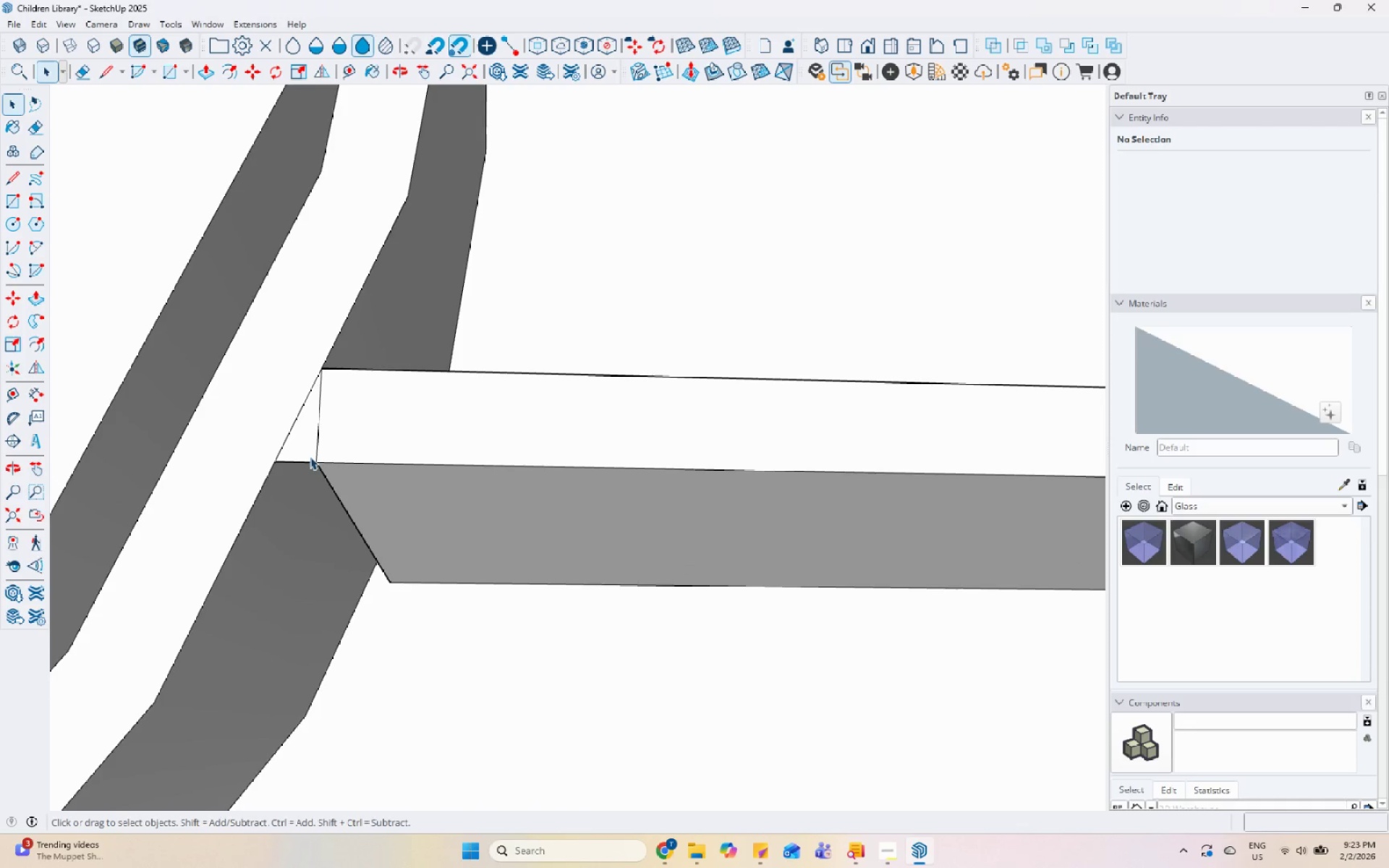 
key(P)
 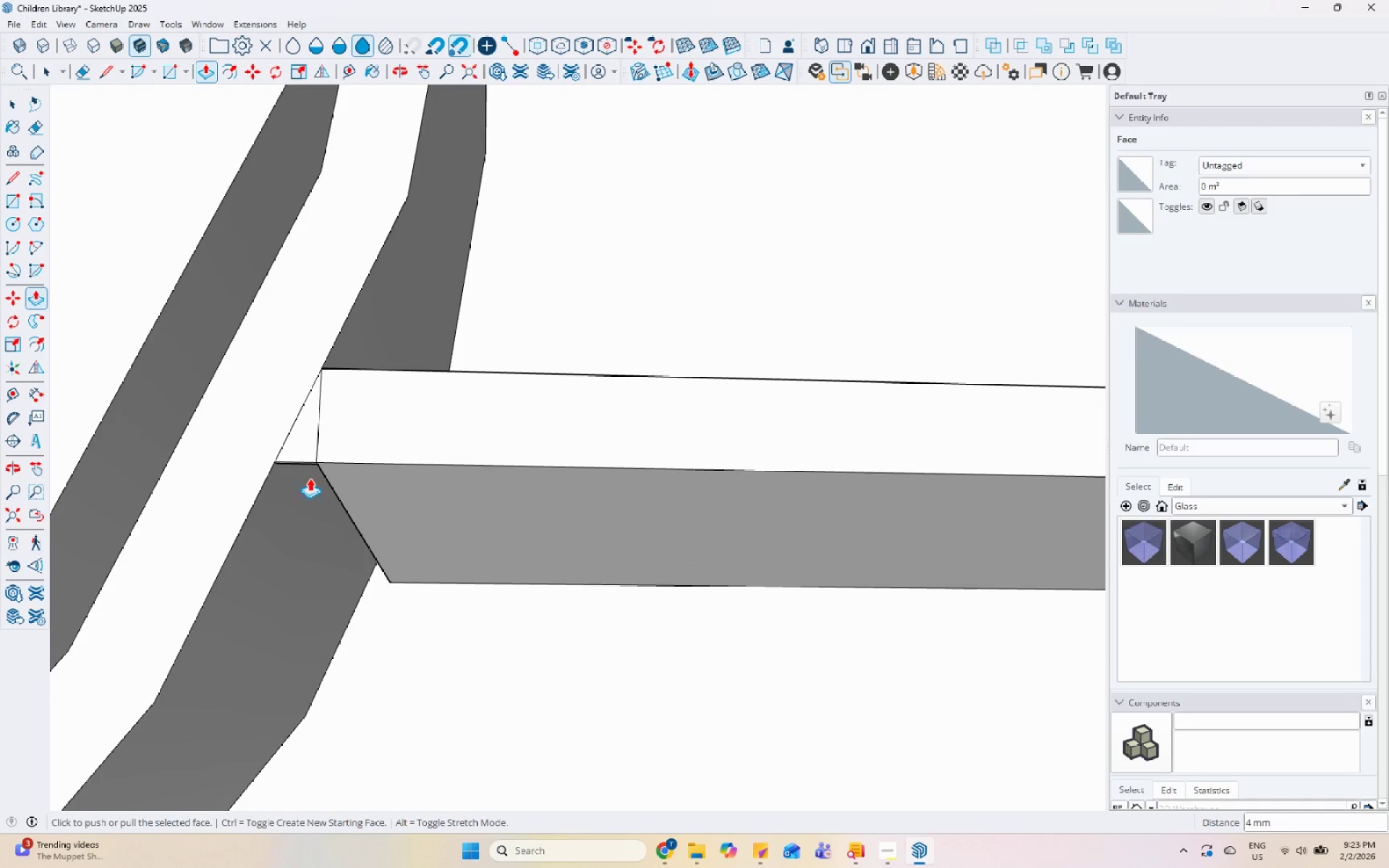 
key(Control+Z)
 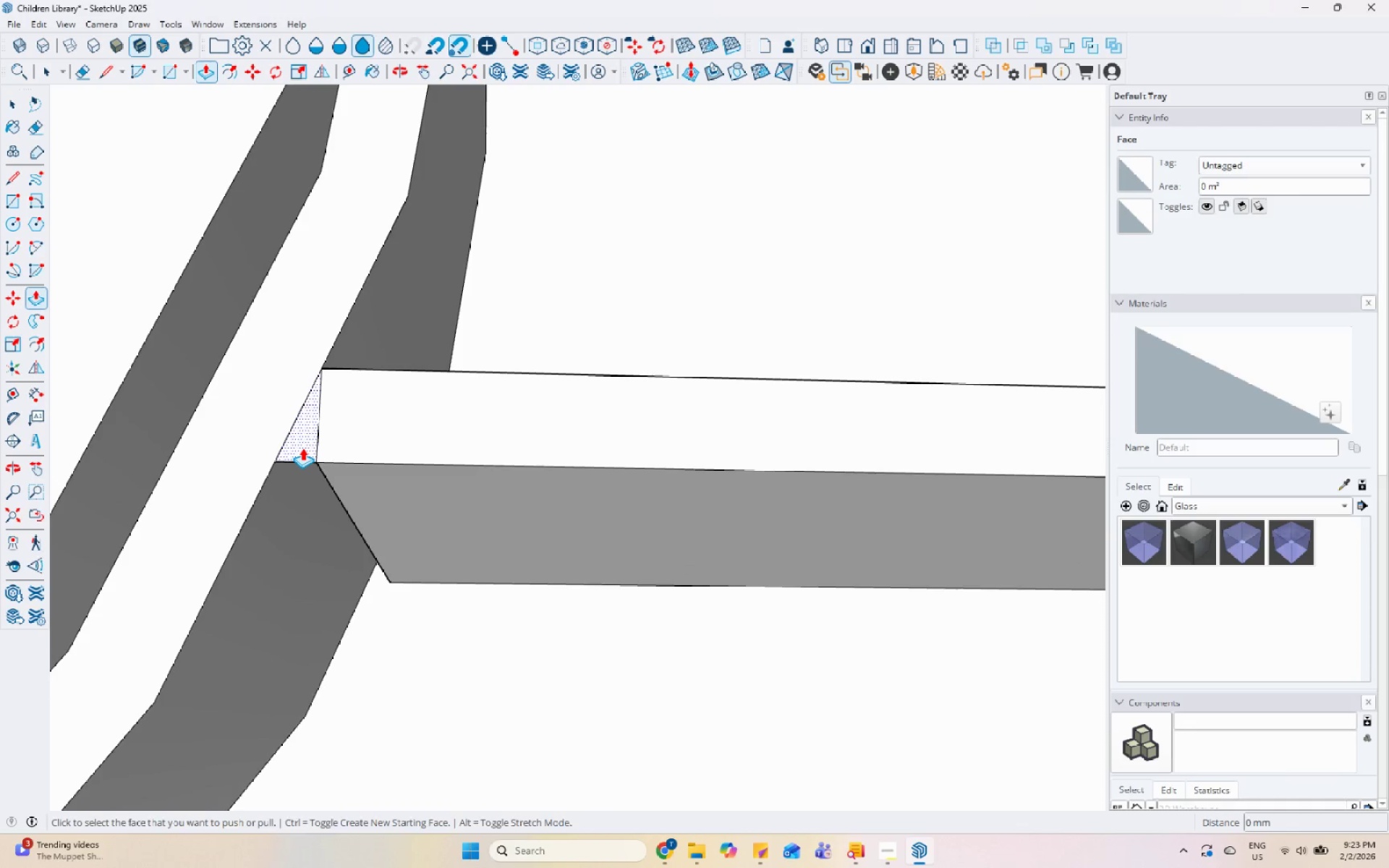 
left_click([302, 448])
 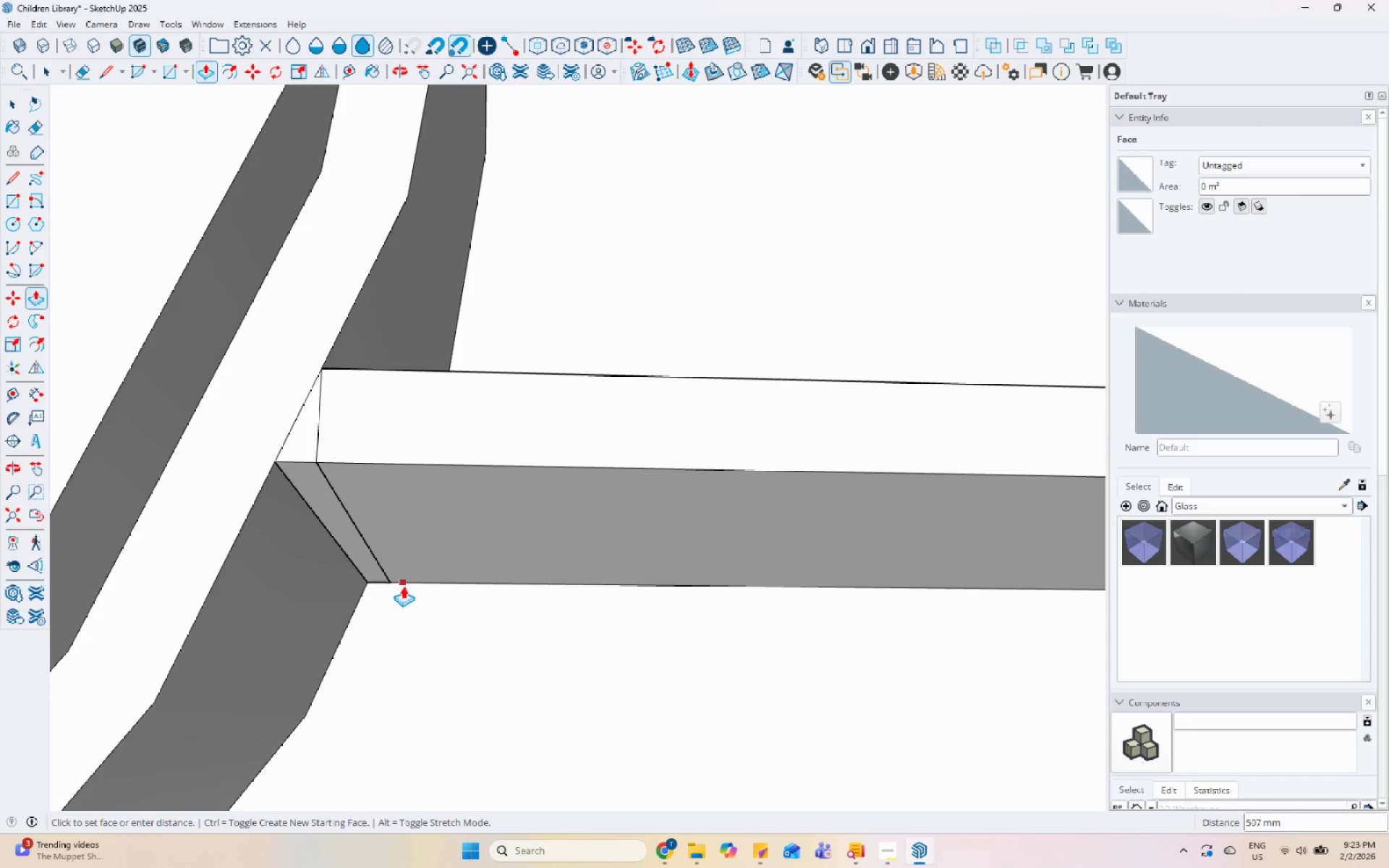 
left_click_drag(start_coordinate=[407, 579], to_coordinate=[411, 579])
 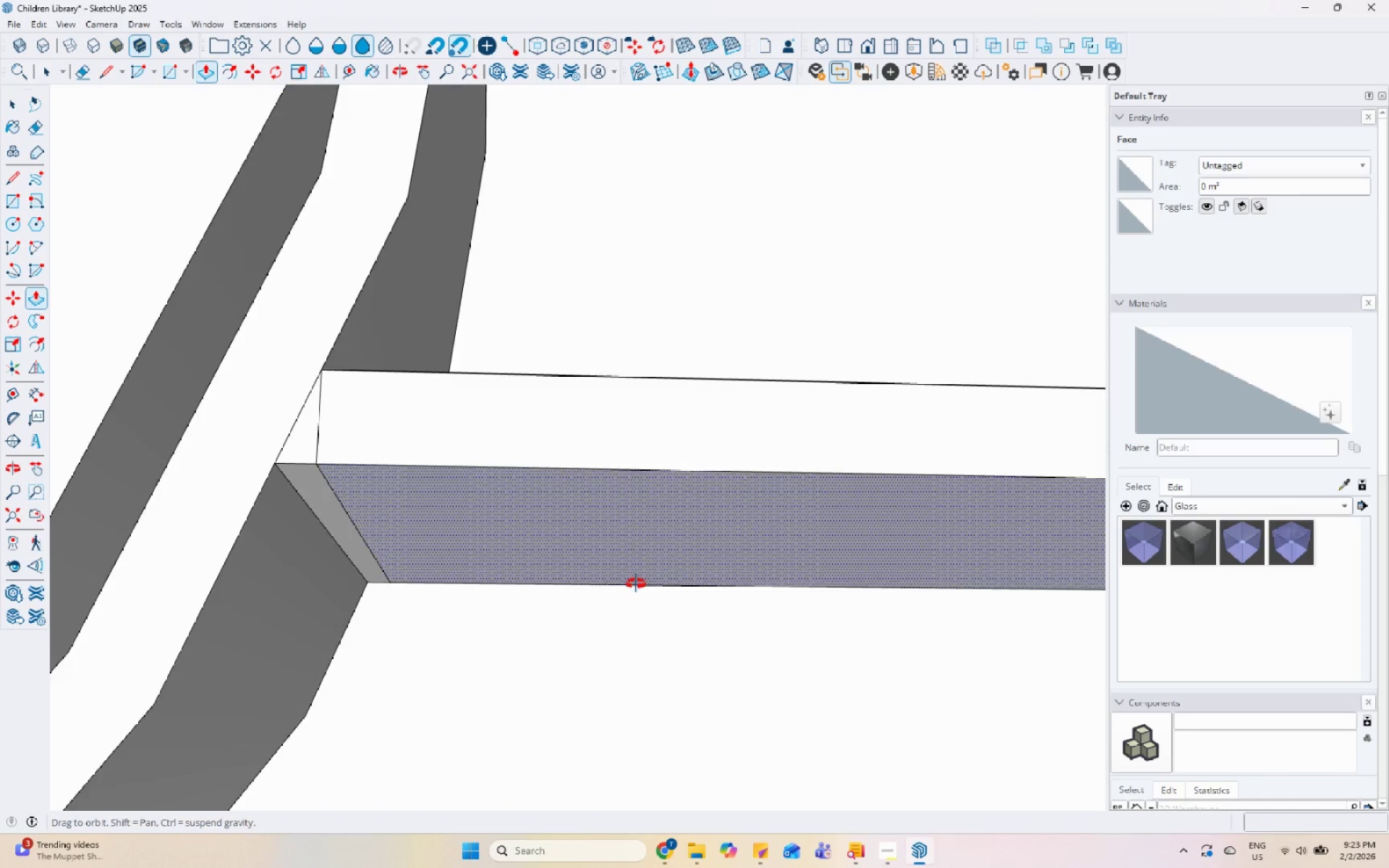 
key(Space)
 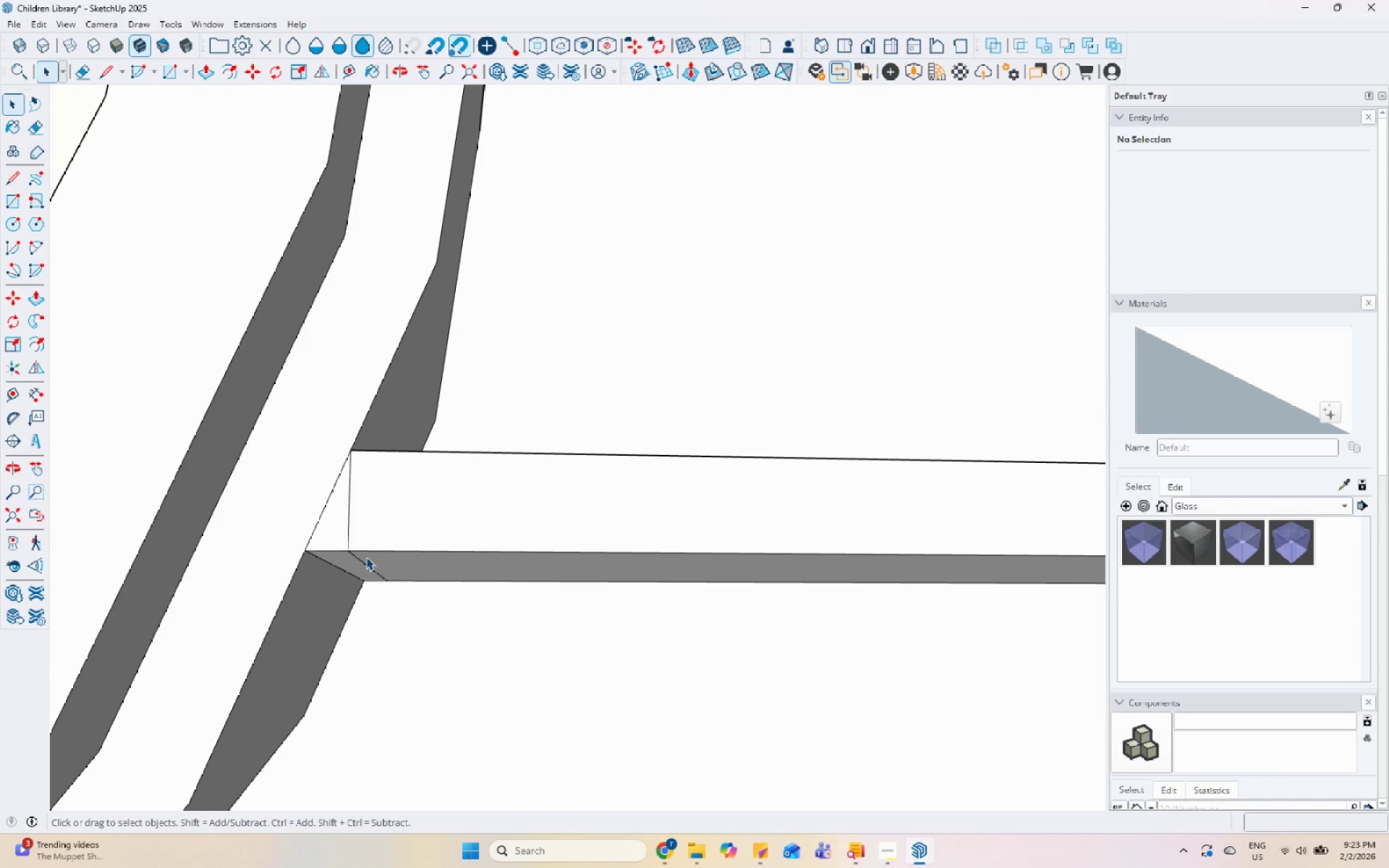 
left_click([362, 561])
 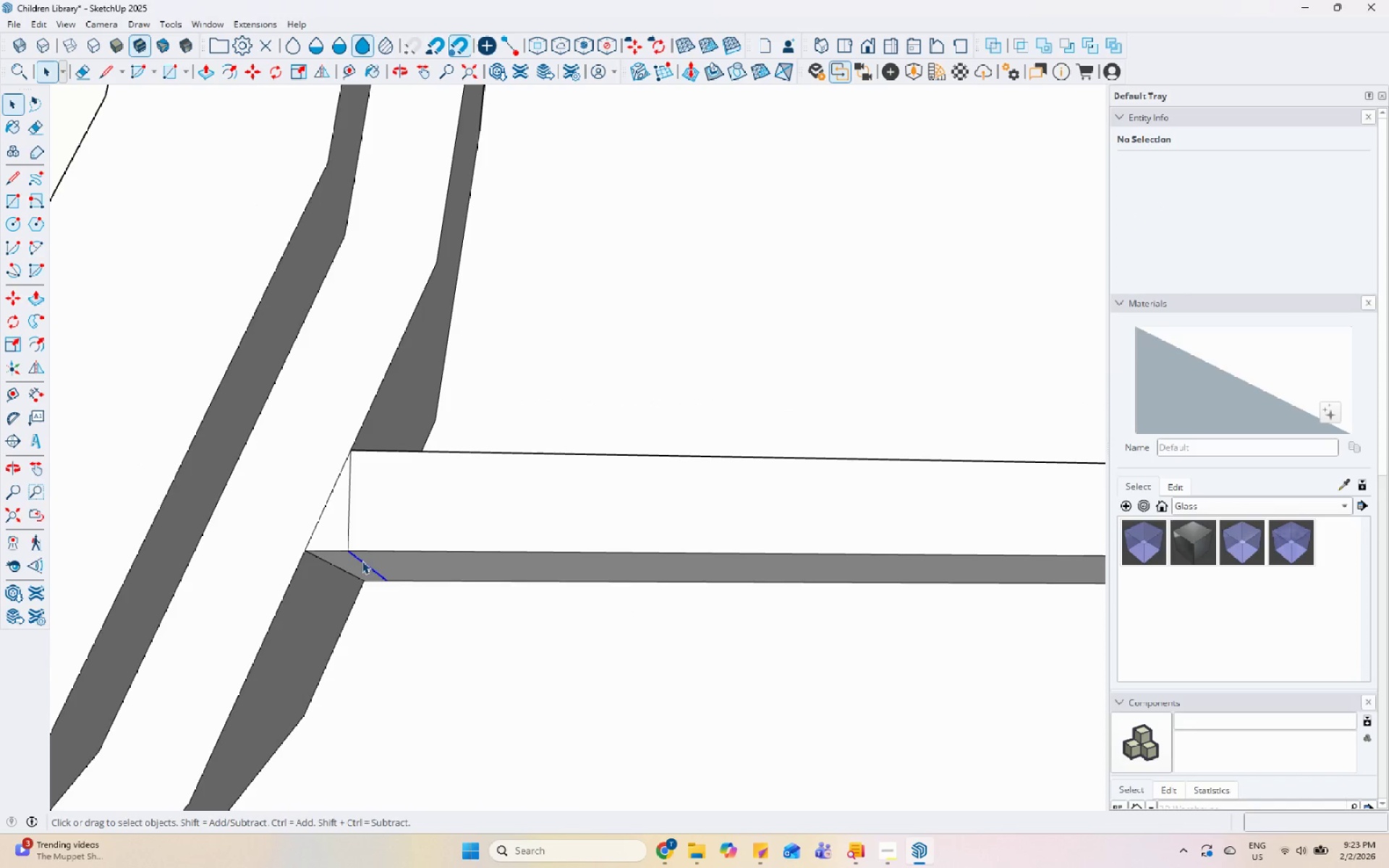 
right_click([362, 561])
 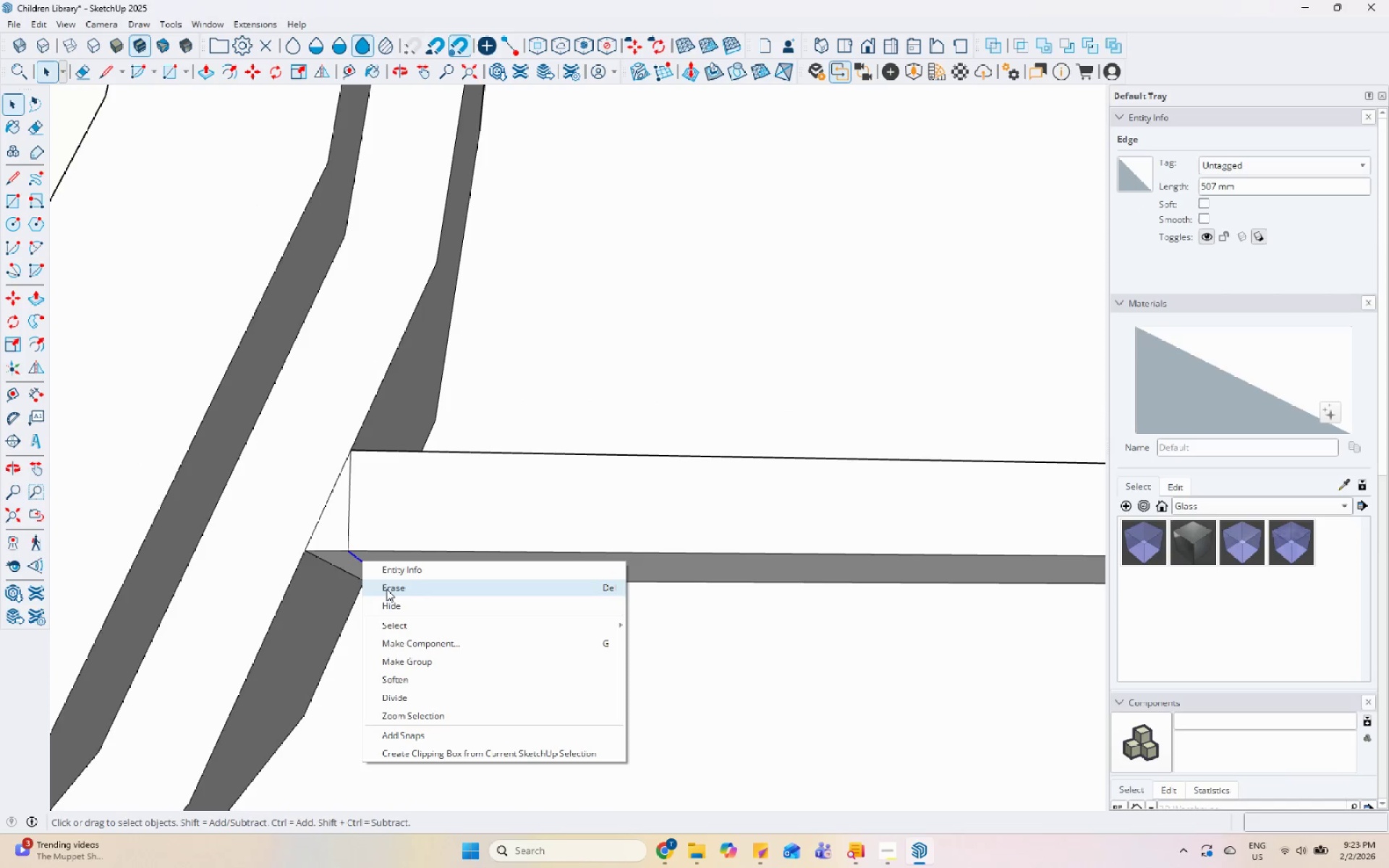 
left_click([386, 589])
 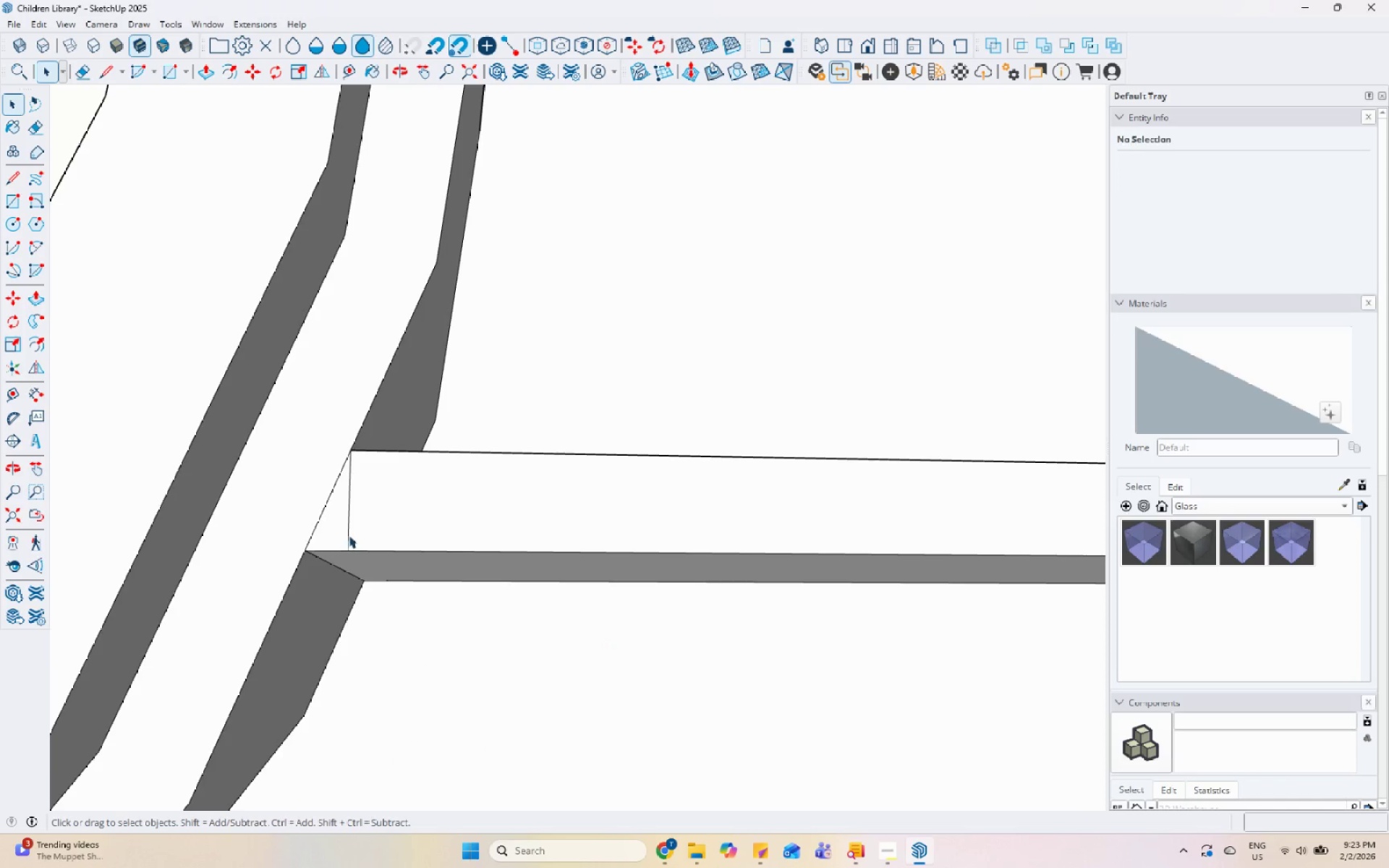 
left_click([349, 535])
 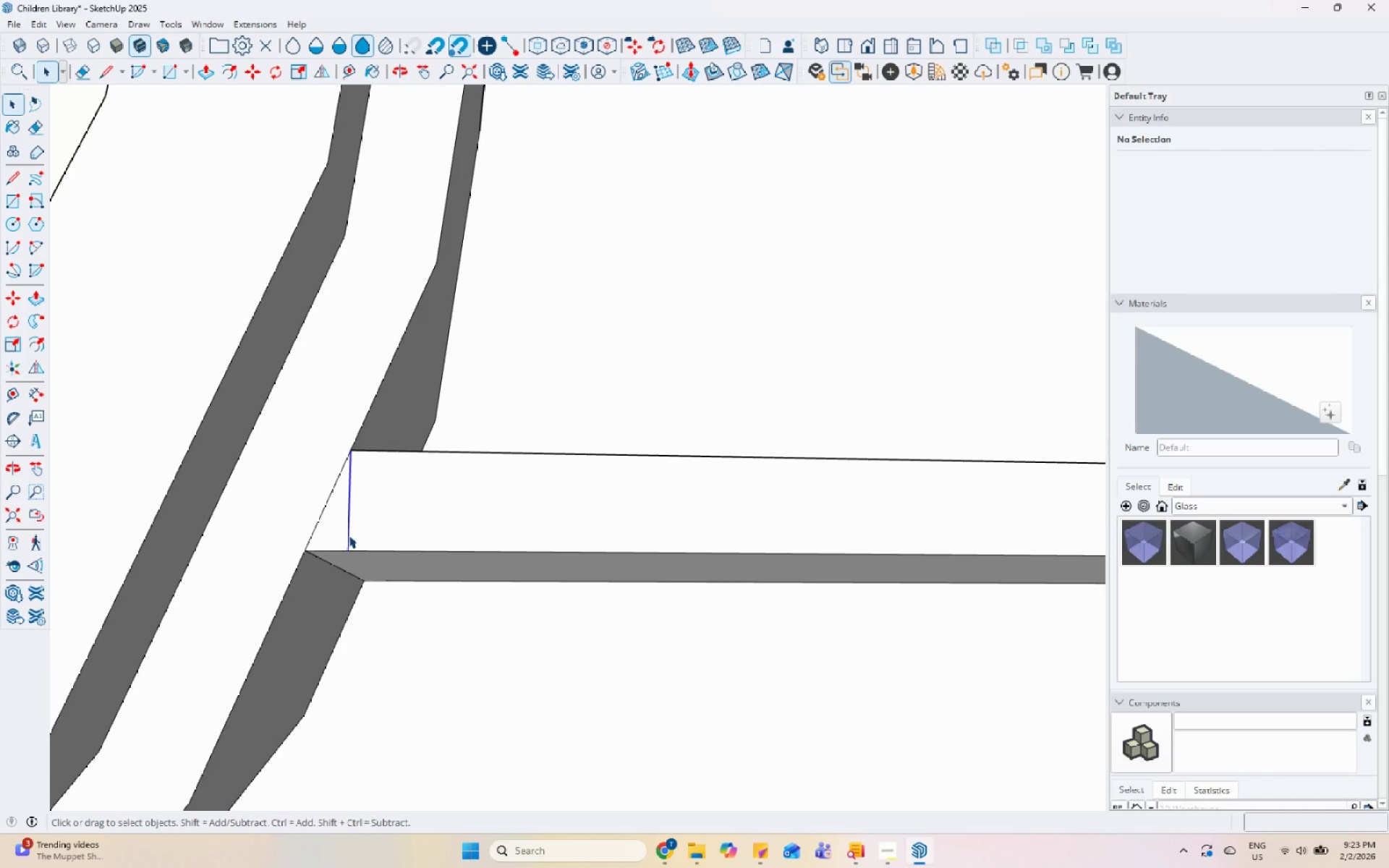 
right_click([349, 535])
 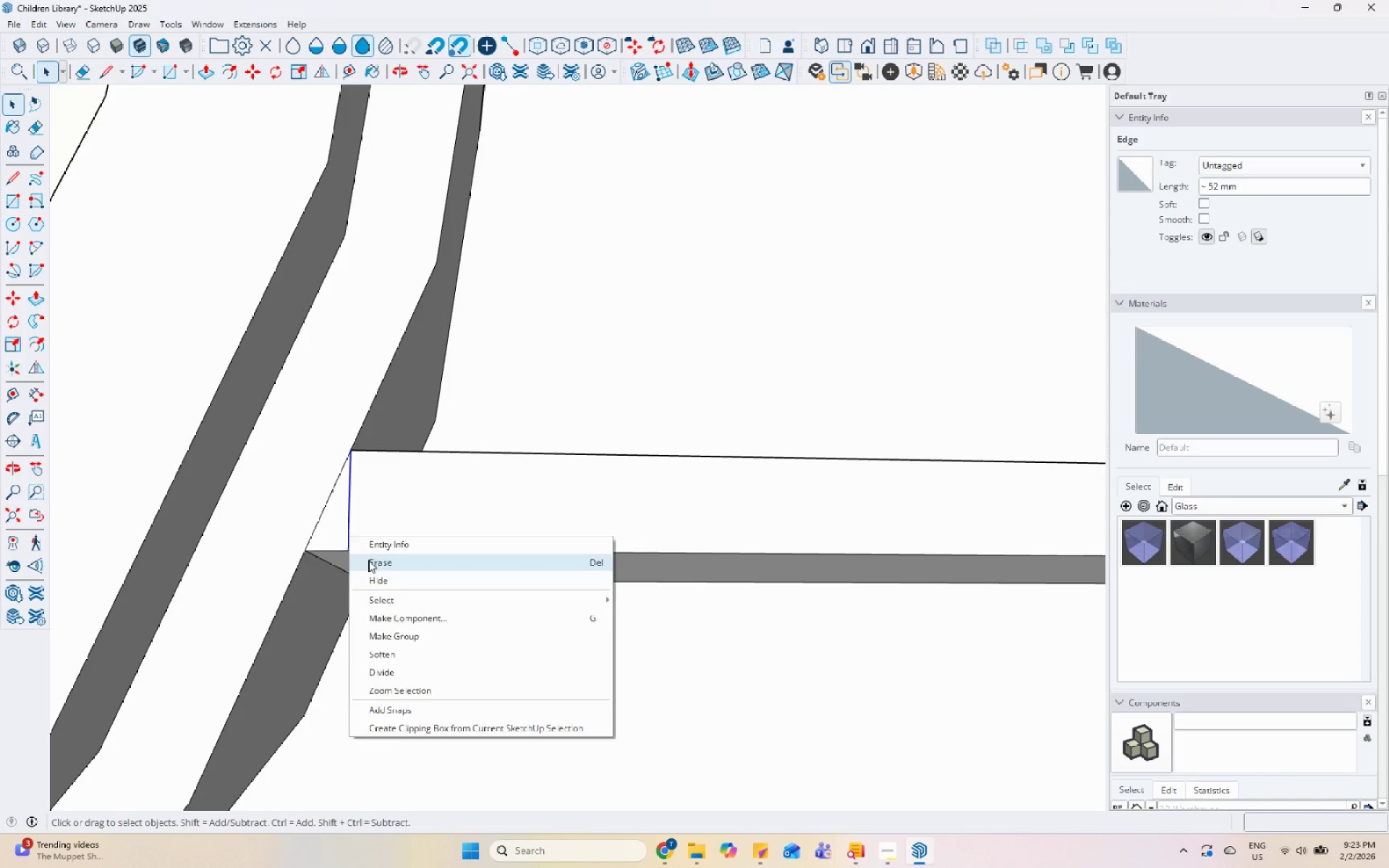 
scroll: coordinate [713, 588], scroll_direction: down, amount: 7.0
 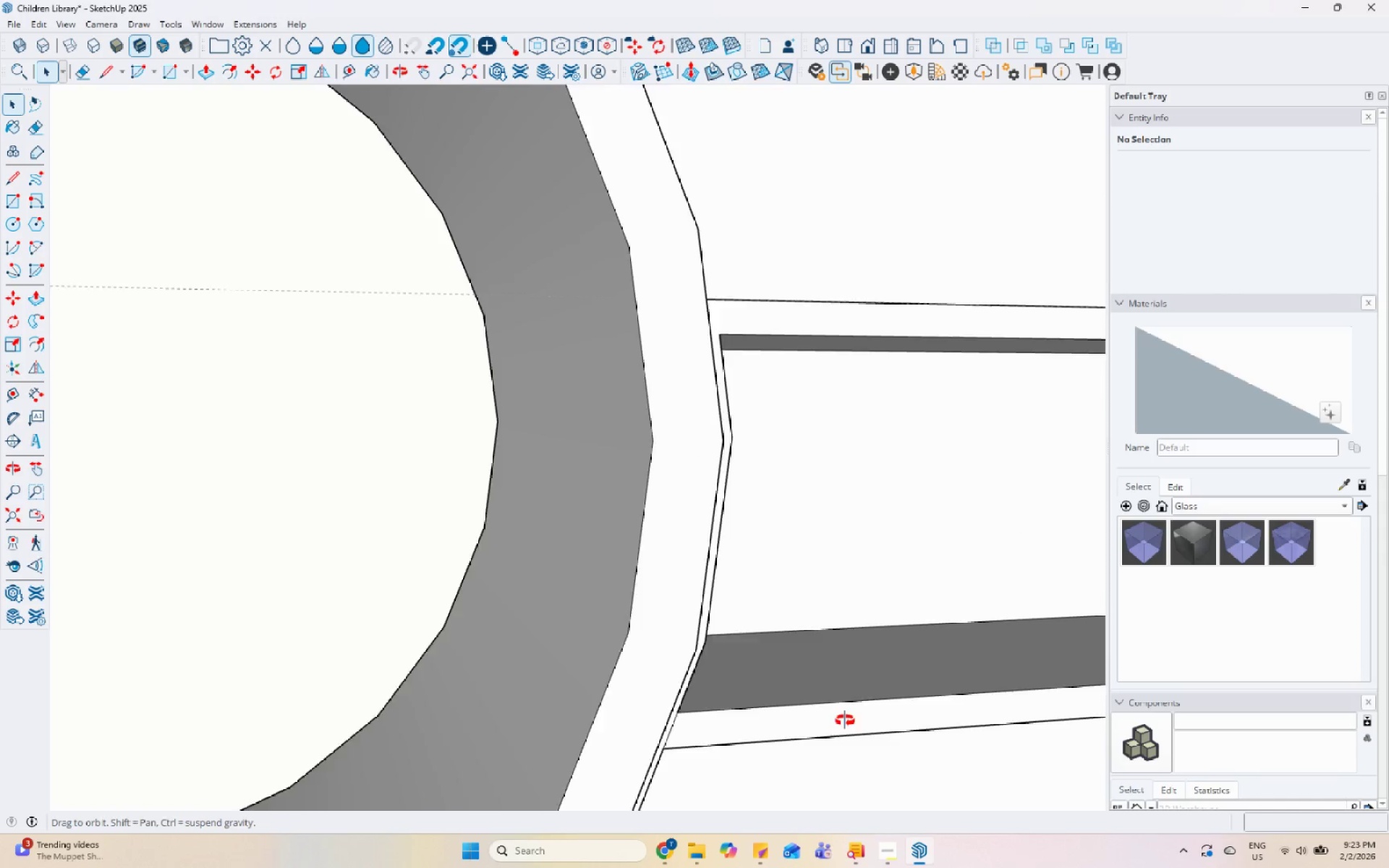 
key(Escape)
 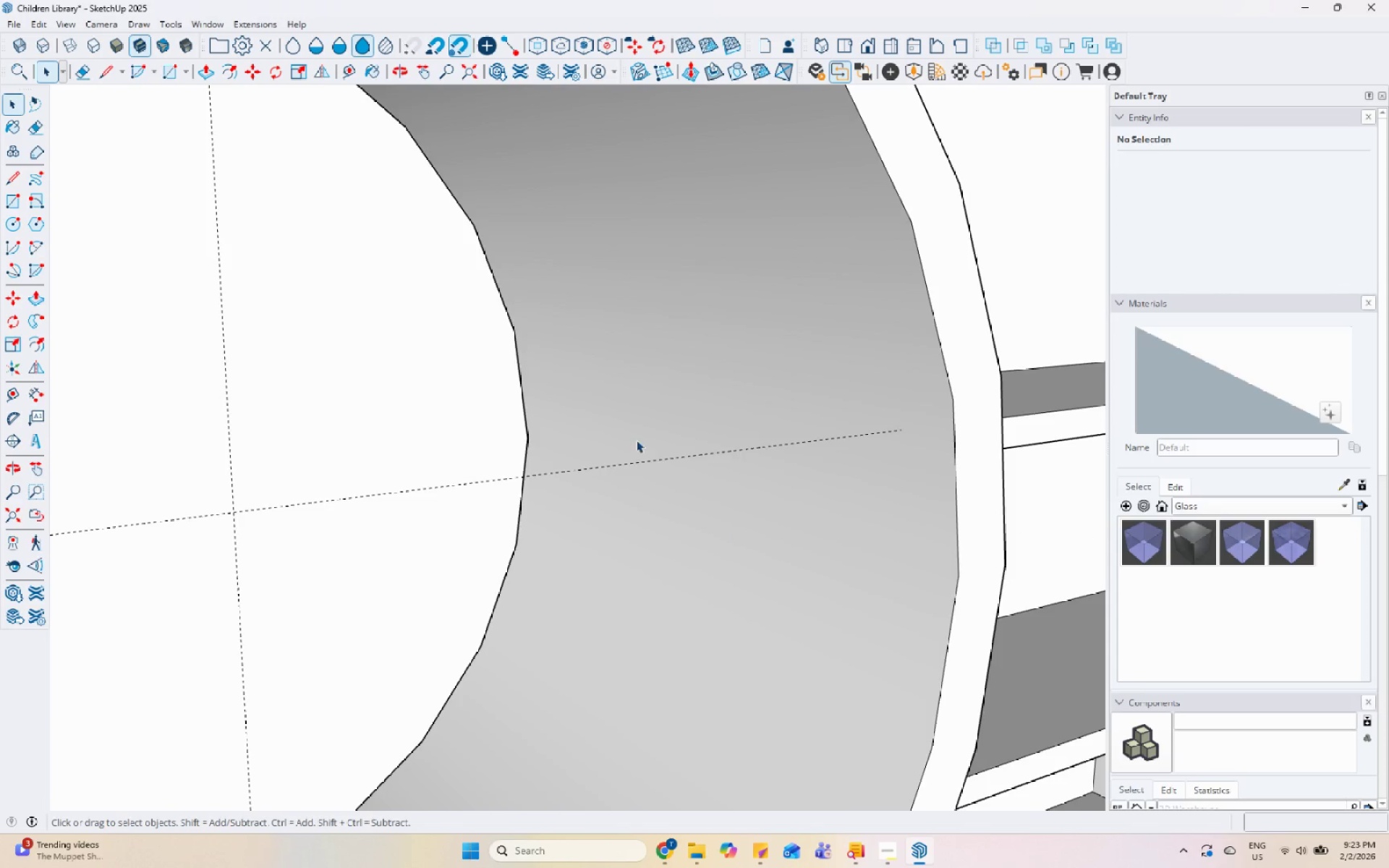 
scroll: coordinate [692, 315], scroll_direction: down, amount: 22.0
 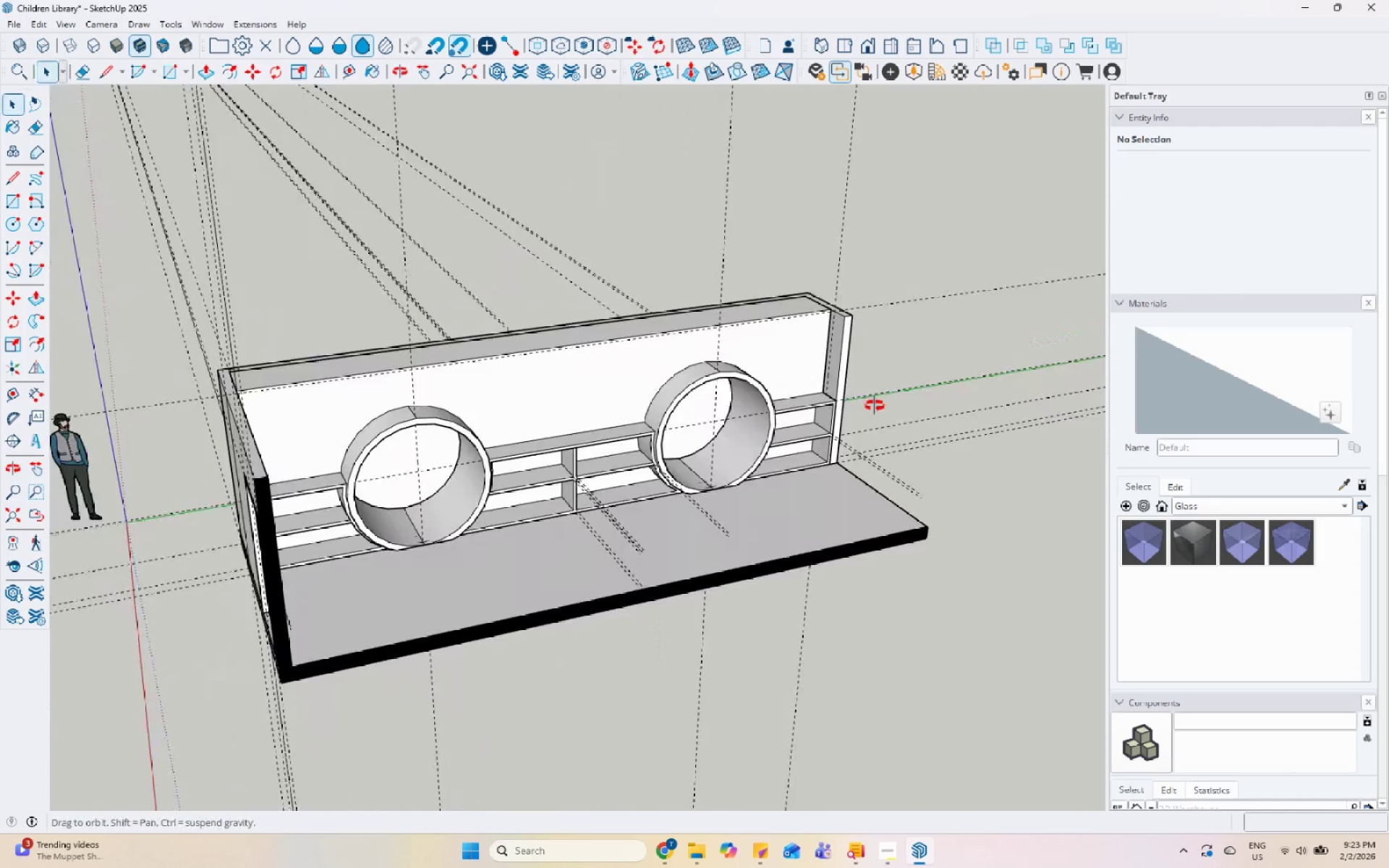 
scroll: coordinate [506, 405], scroll_direction: up, amount: 6.0
 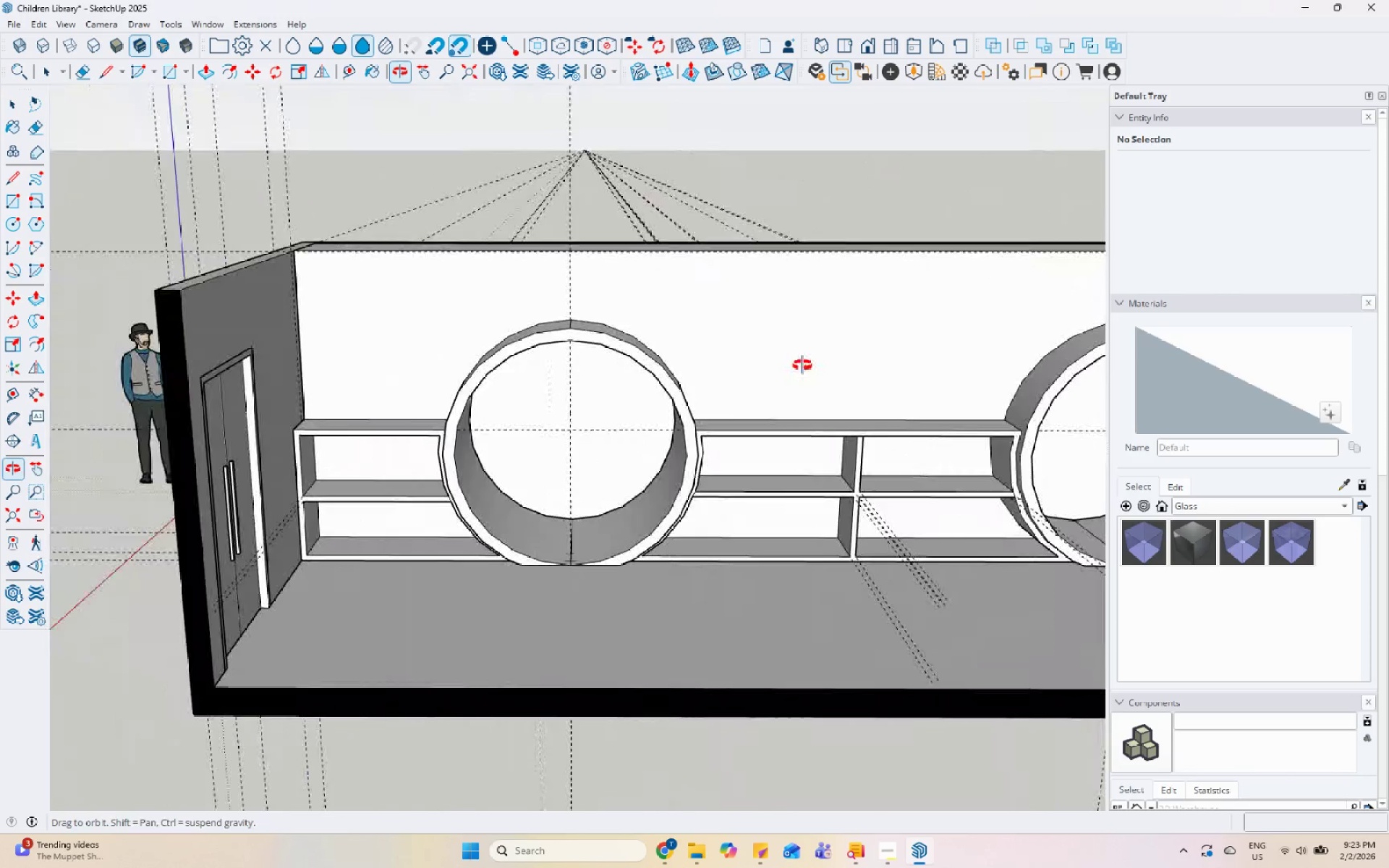 
left_click([511, 370])
 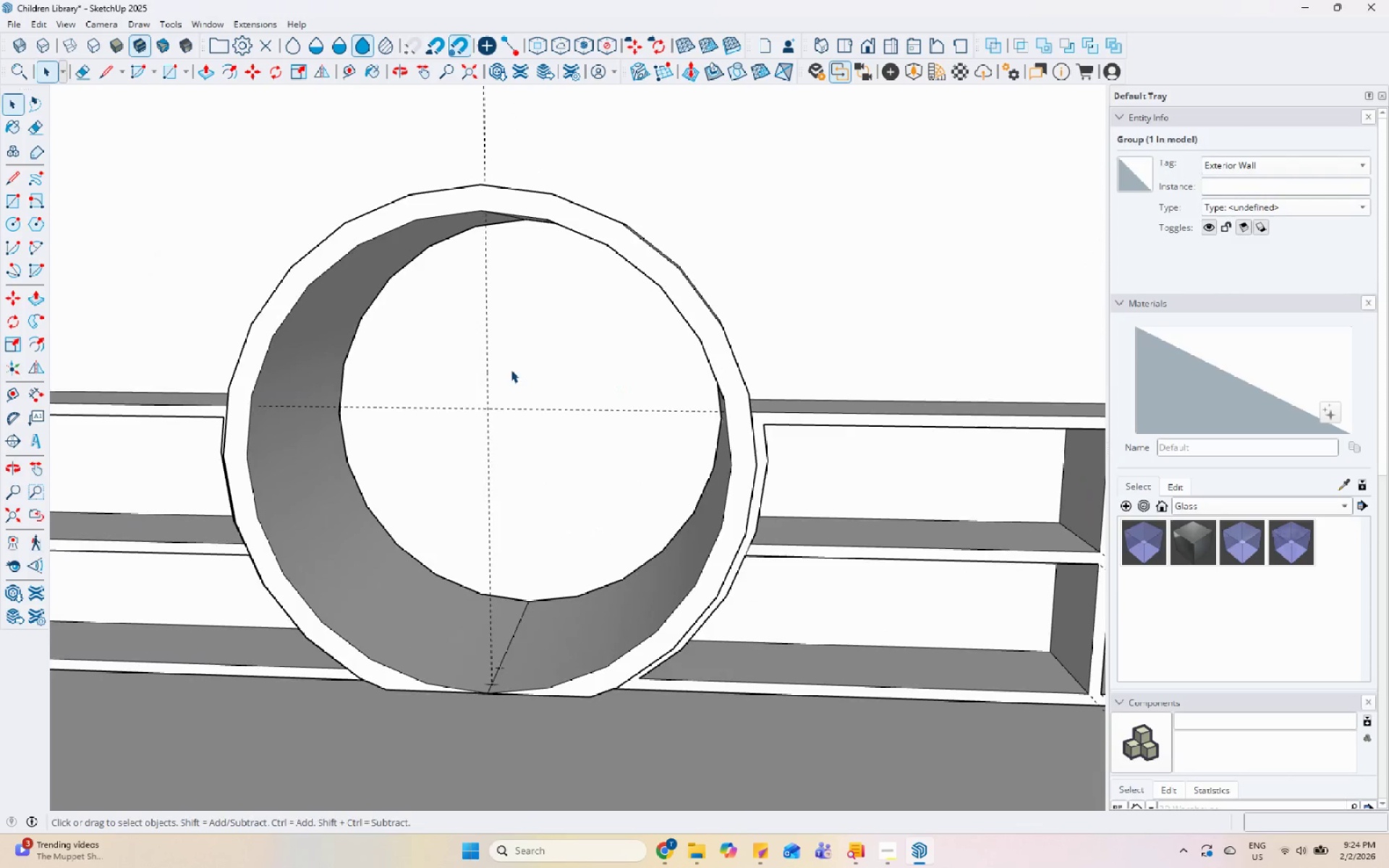 
scroll: coordinate [695, 418], scroll_direction: up, amount: 6.0
 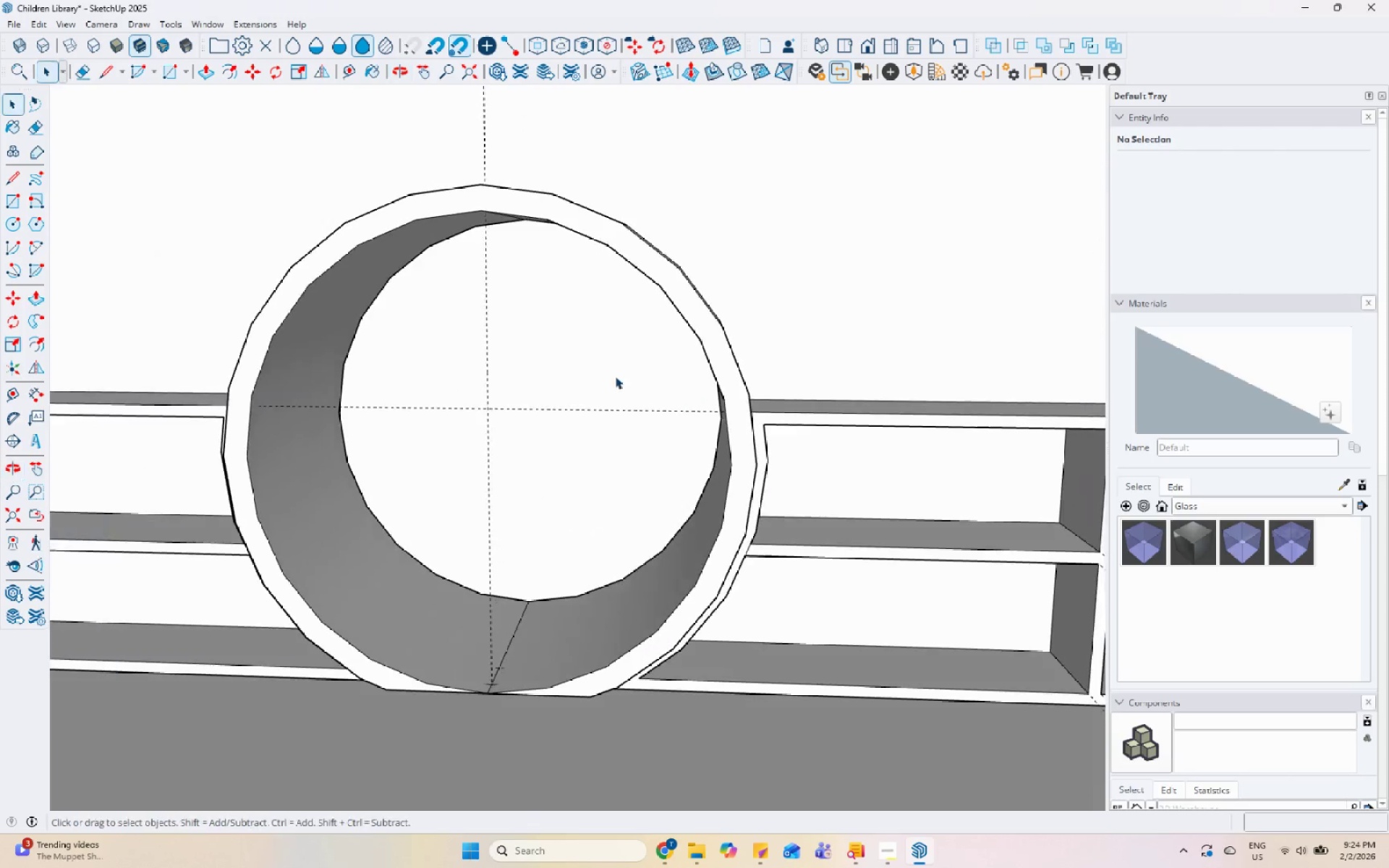 
double_click([511, 370])
 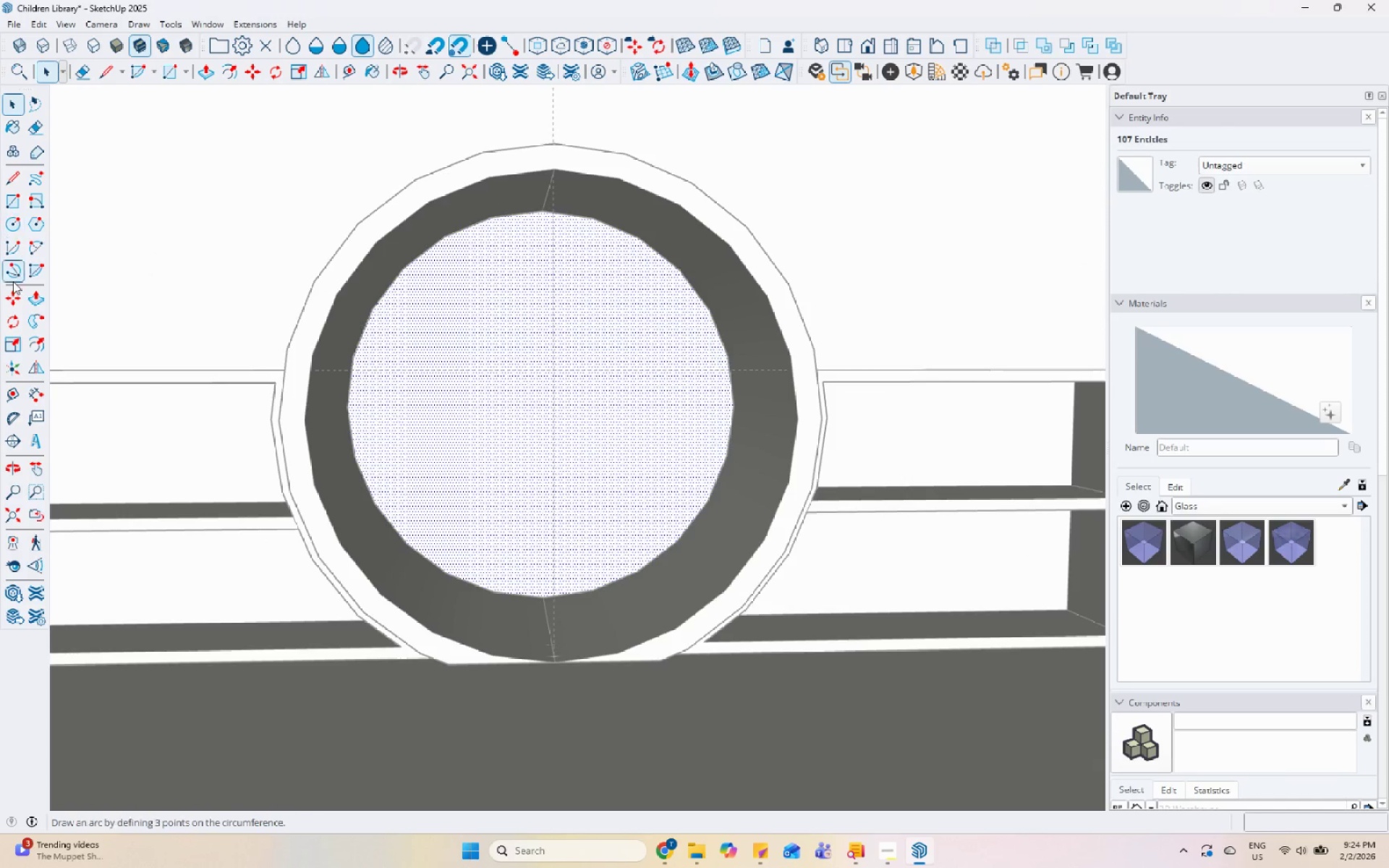 
scroll: coordinate [323, 377], scroll_direction: up, amount: 2.0
 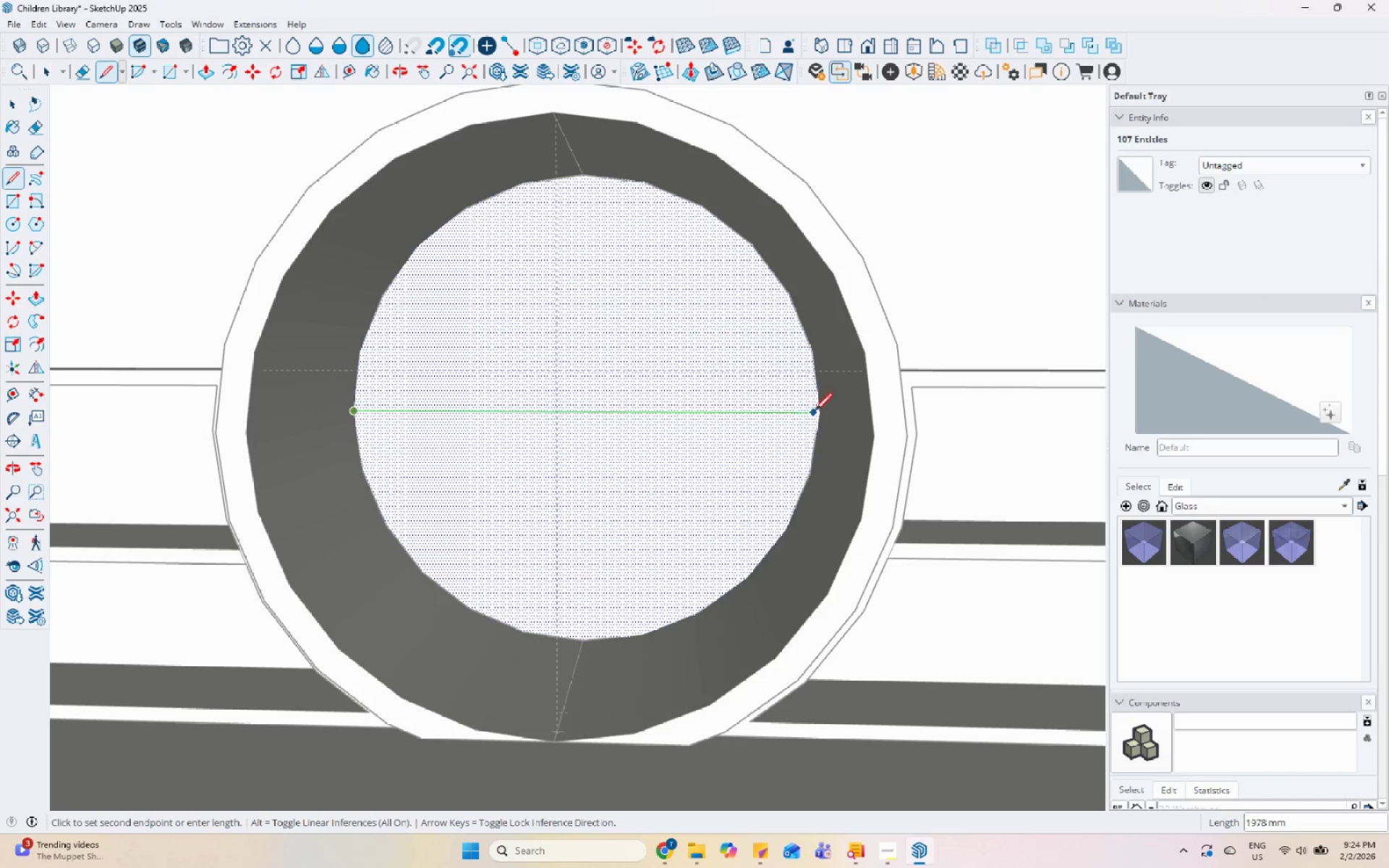 
key(Space)
 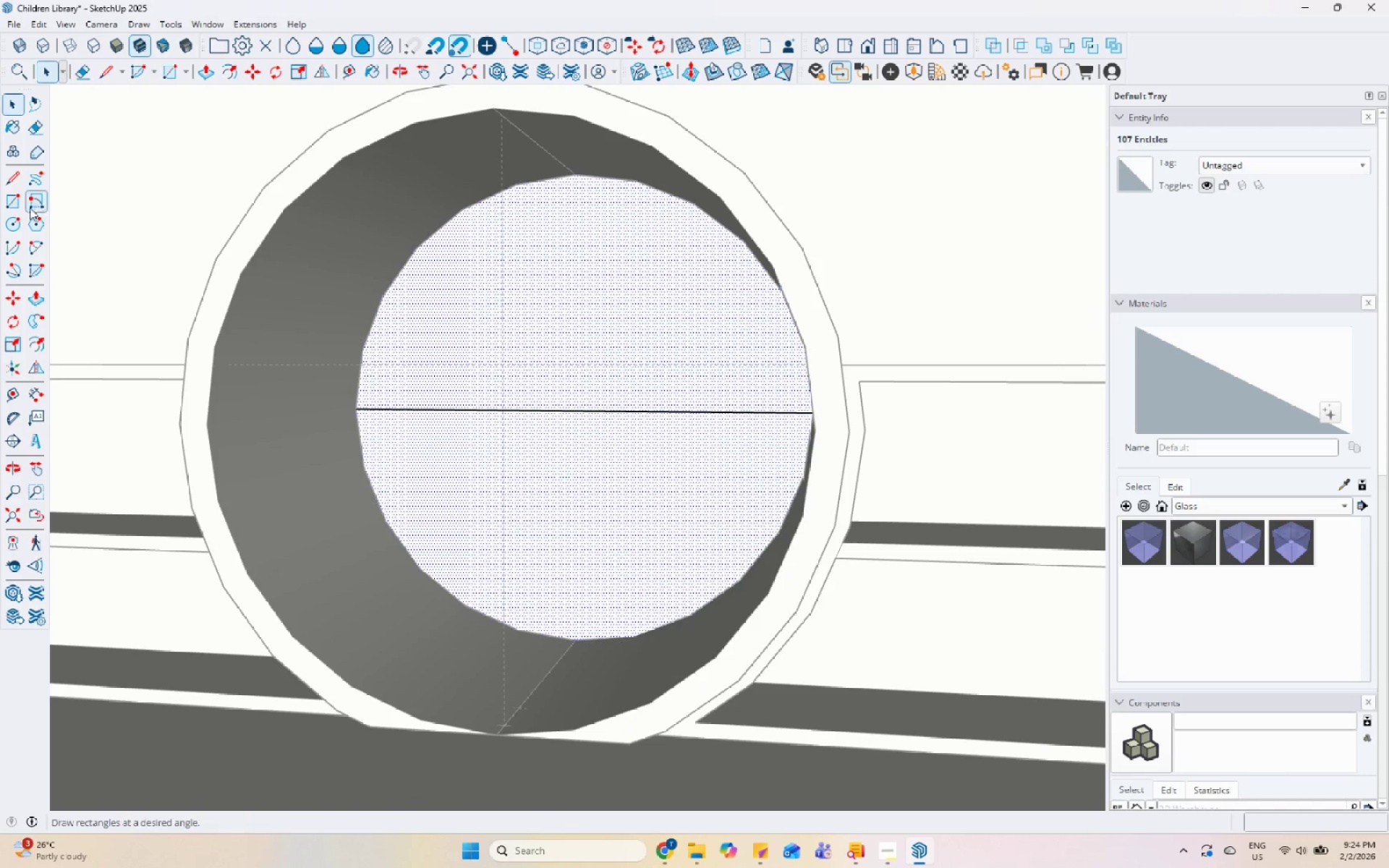 
left_click([31, 250])
 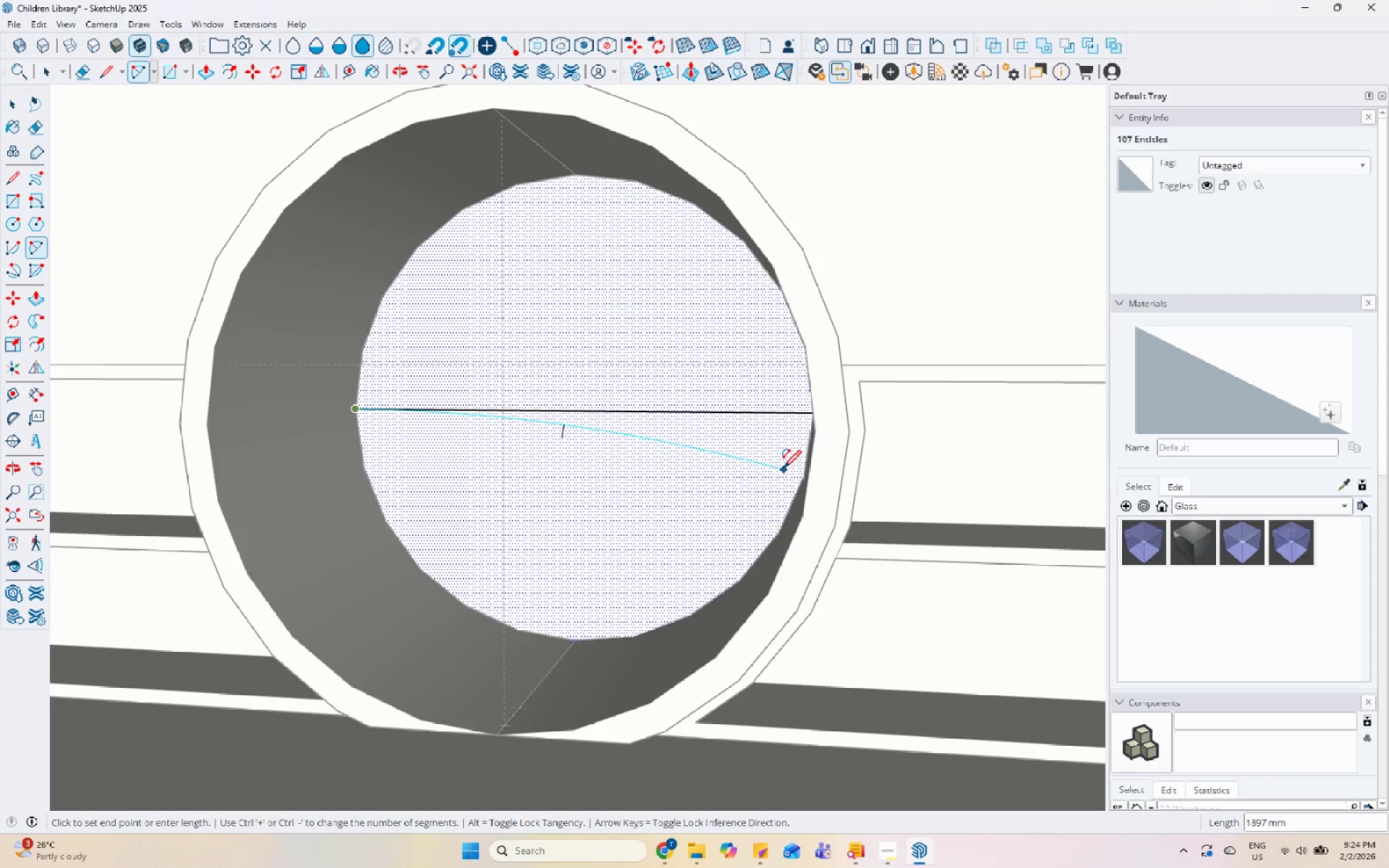 
scroll: coordinate [848, 428], scroll_direction: up, amount: 1.0
 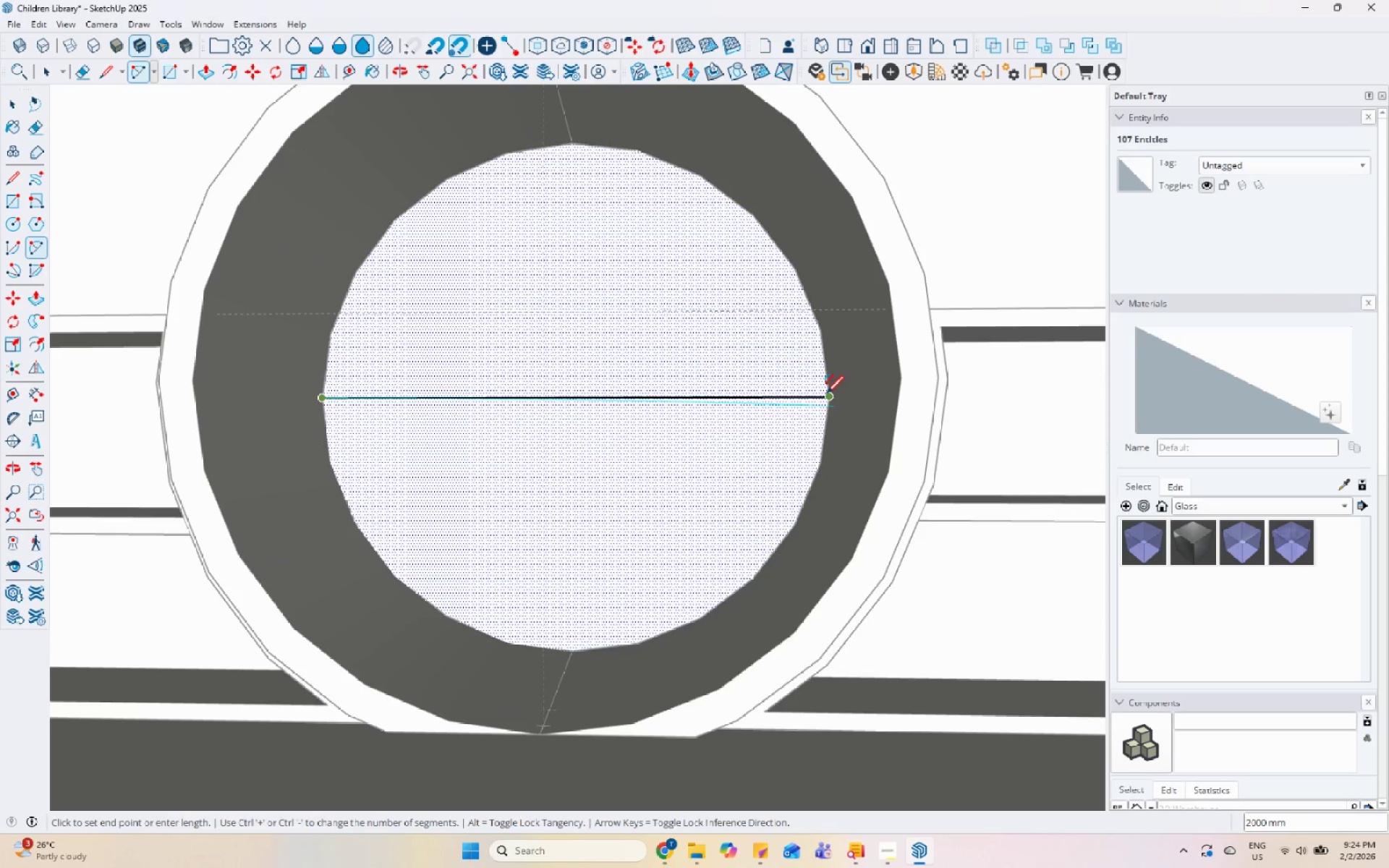 
left_click_drag(start_coordinate=[826, 396], to_coordinate=[823, 396])
 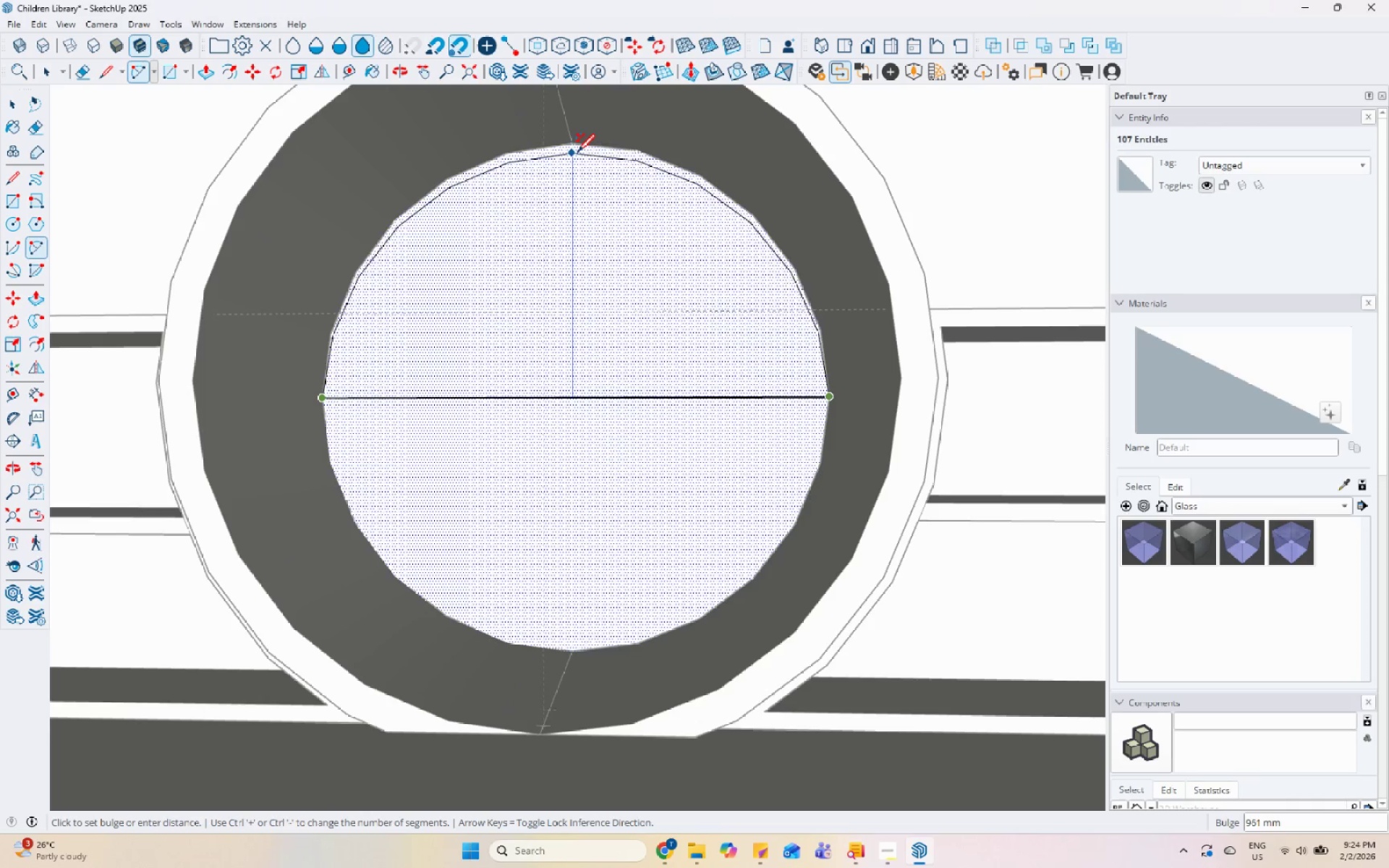 
left_click([579, 148])
 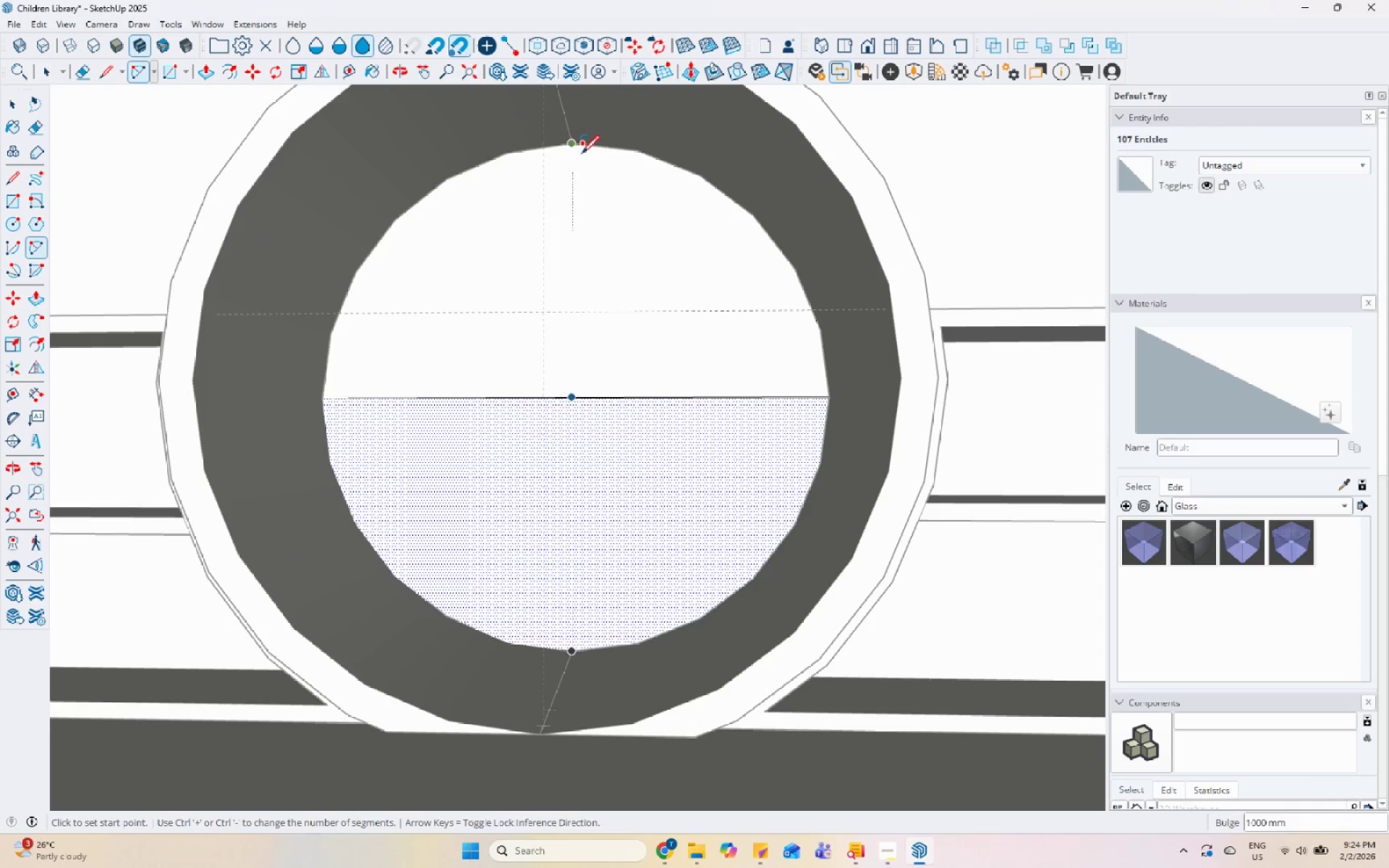 
key(Space)
 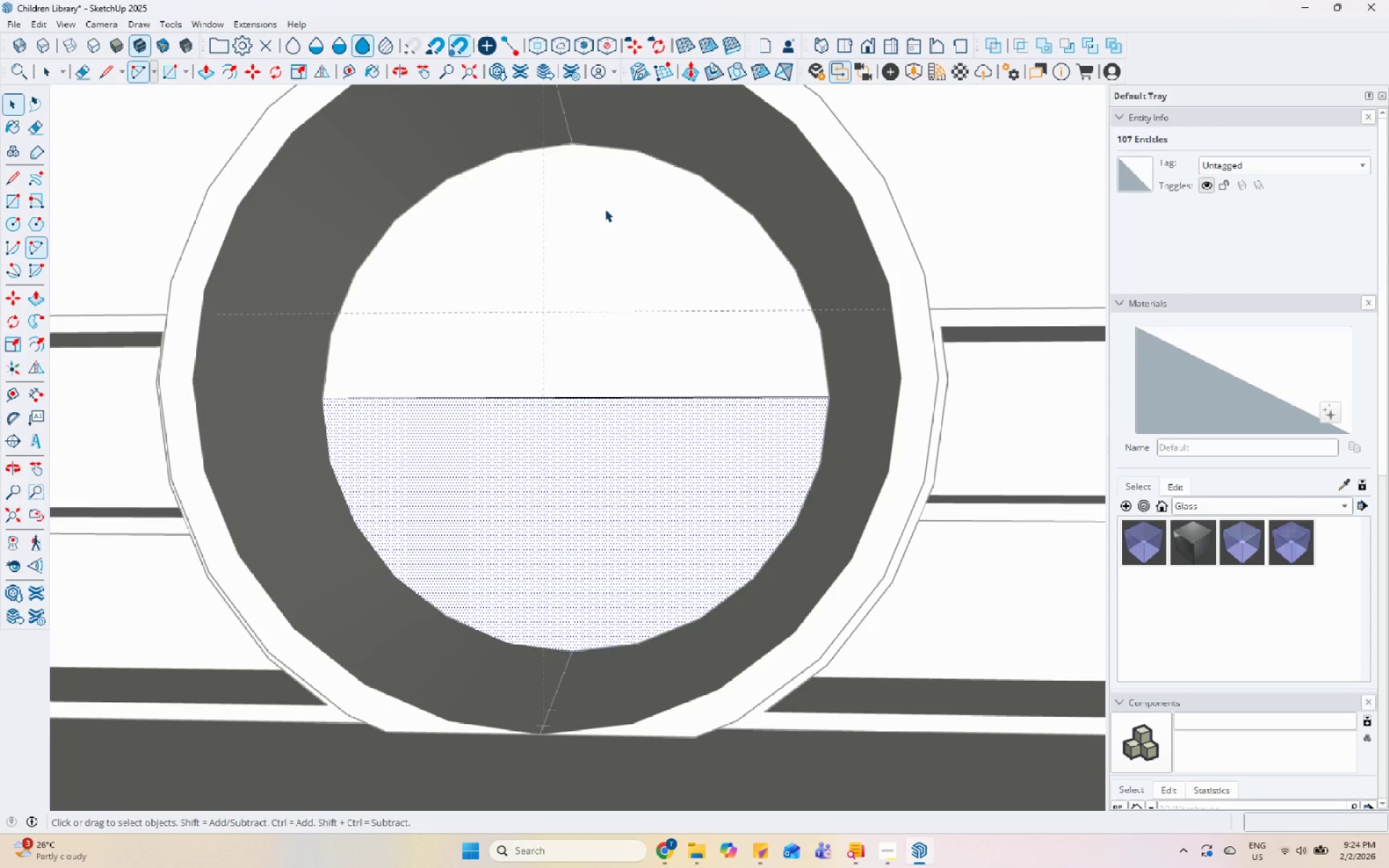 
double_click([605, 209])
 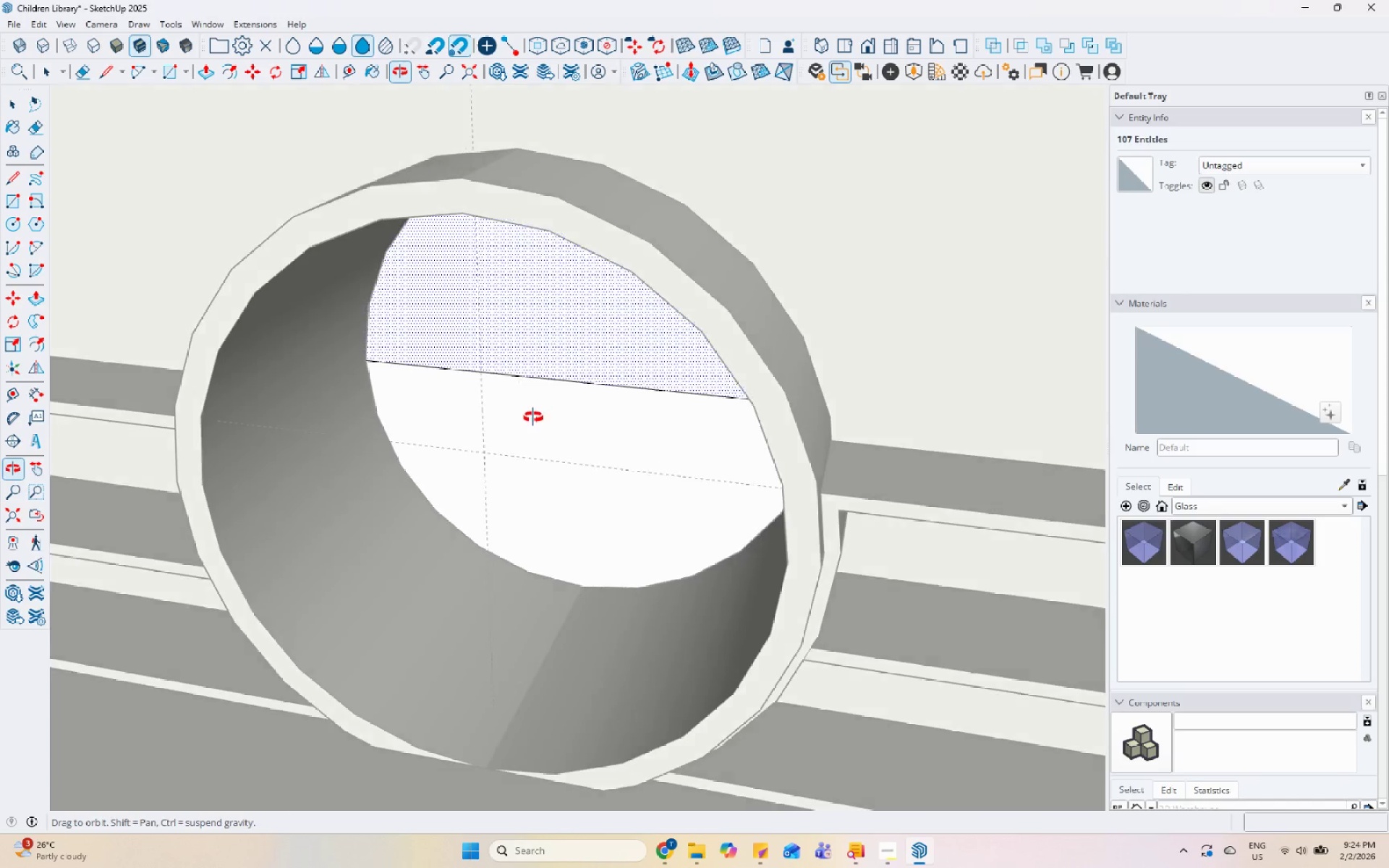 
scroll: coordinate [634, 399], scroll_direction: down, amount: 10.0
 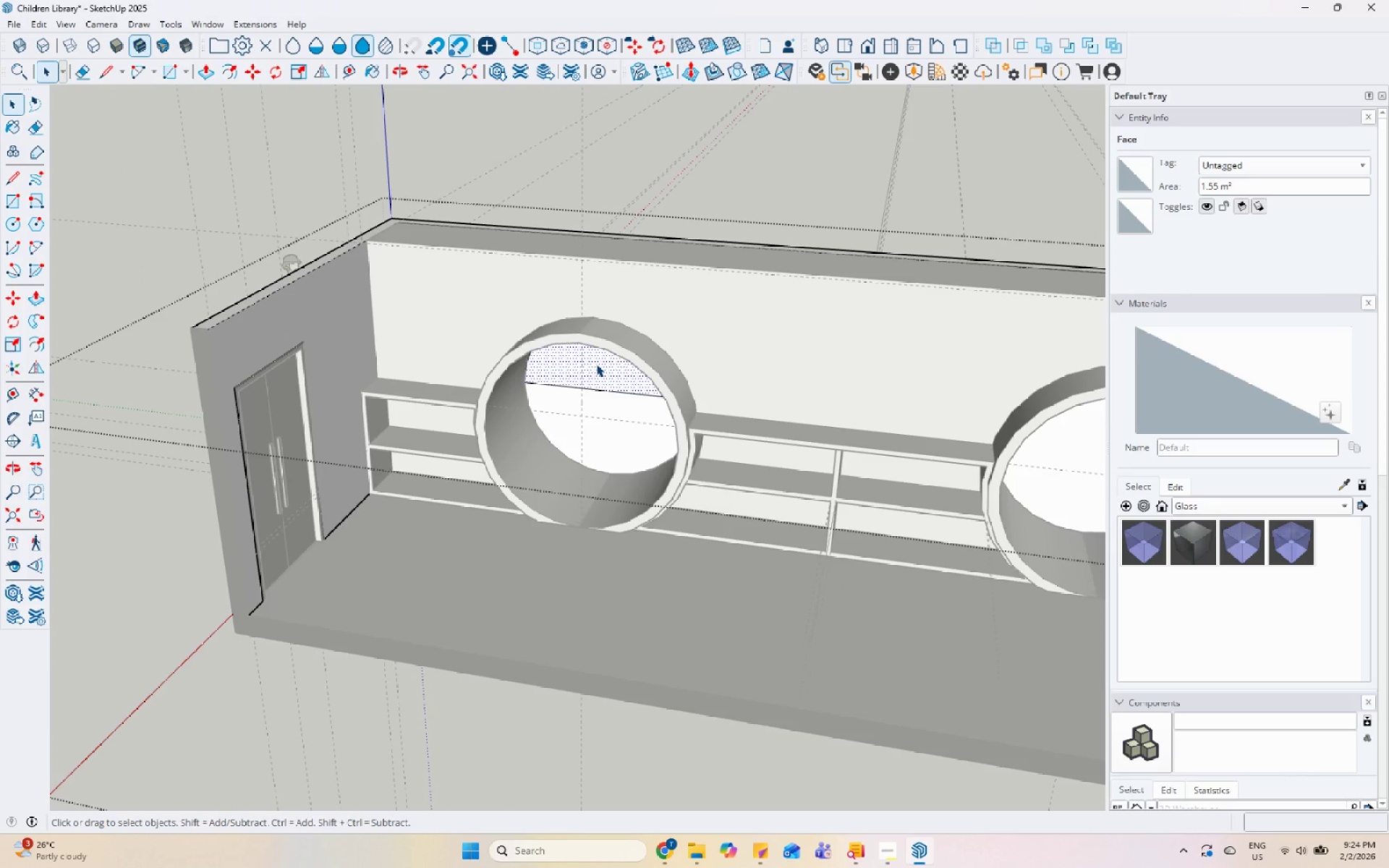 
key(P)
 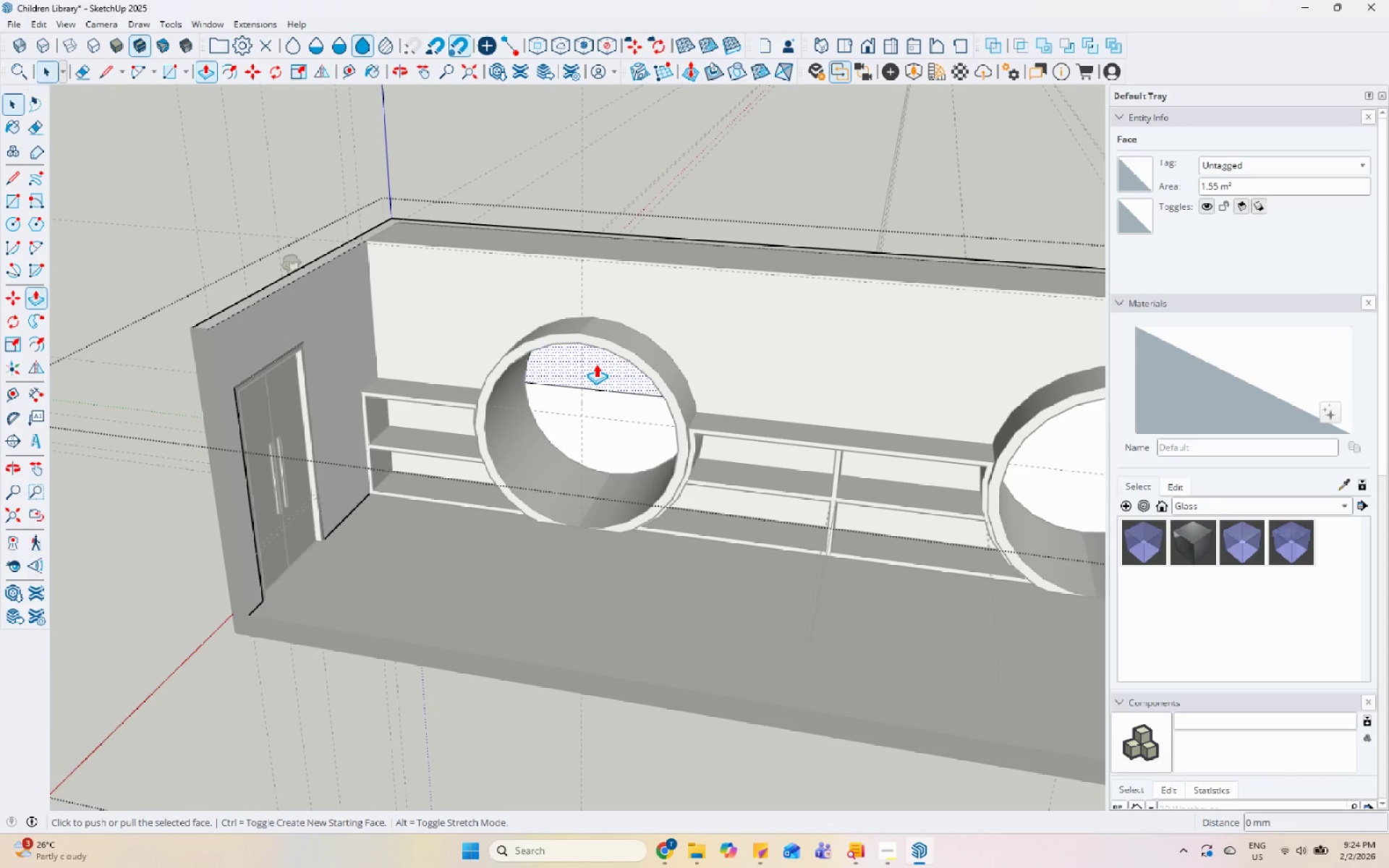 
left_click([596, 364])
 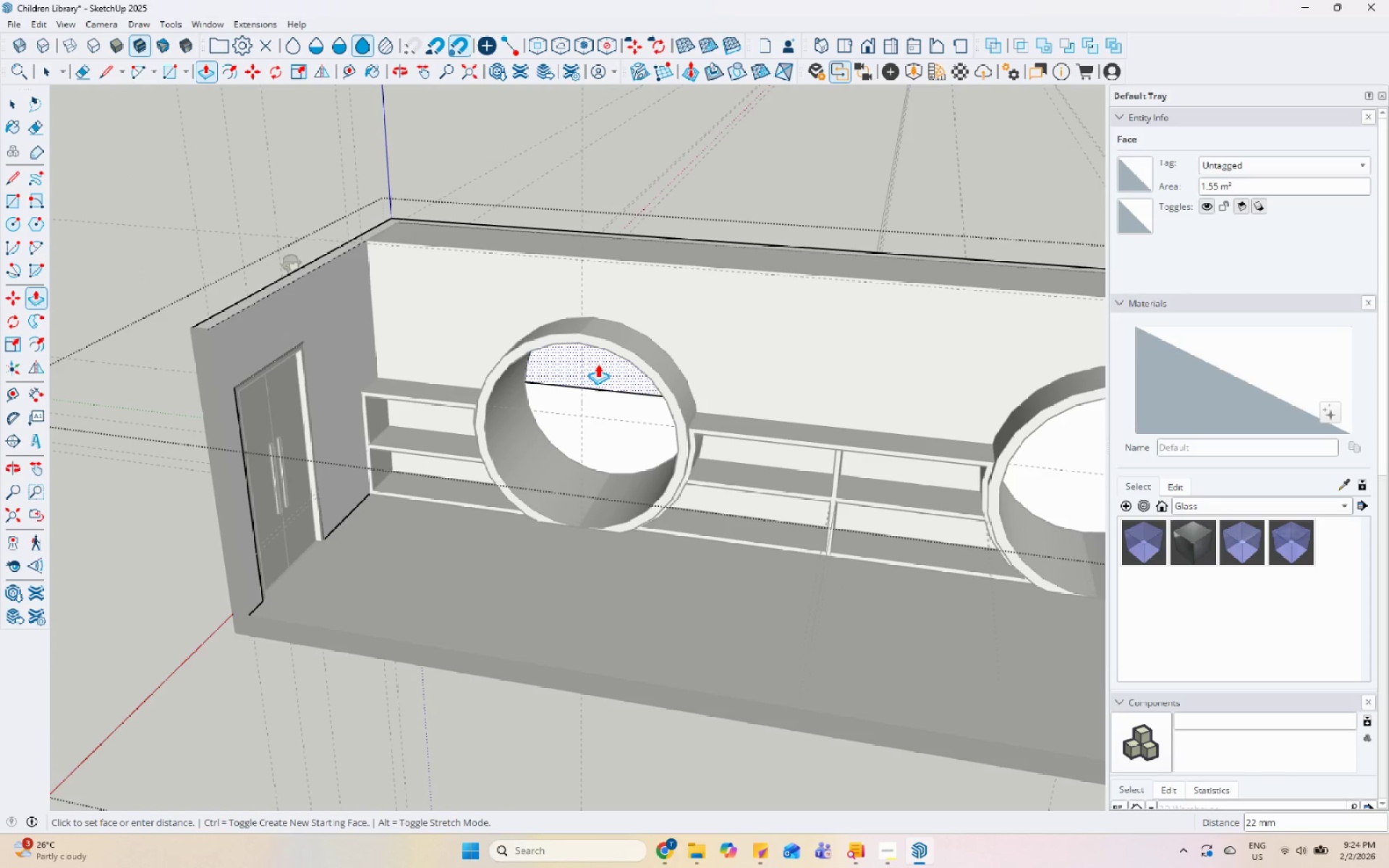 
key(Space)
 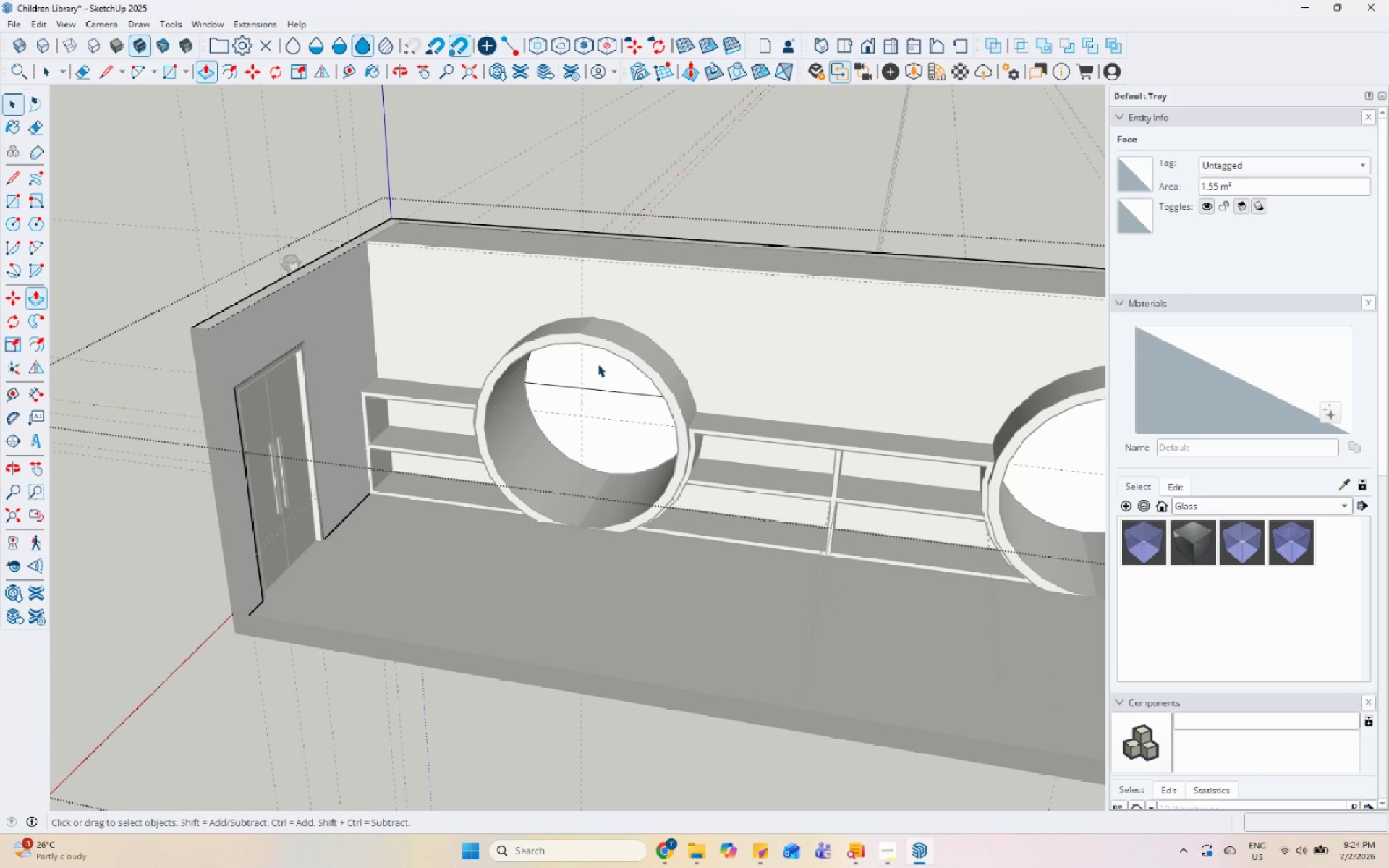 
key(Escape)
 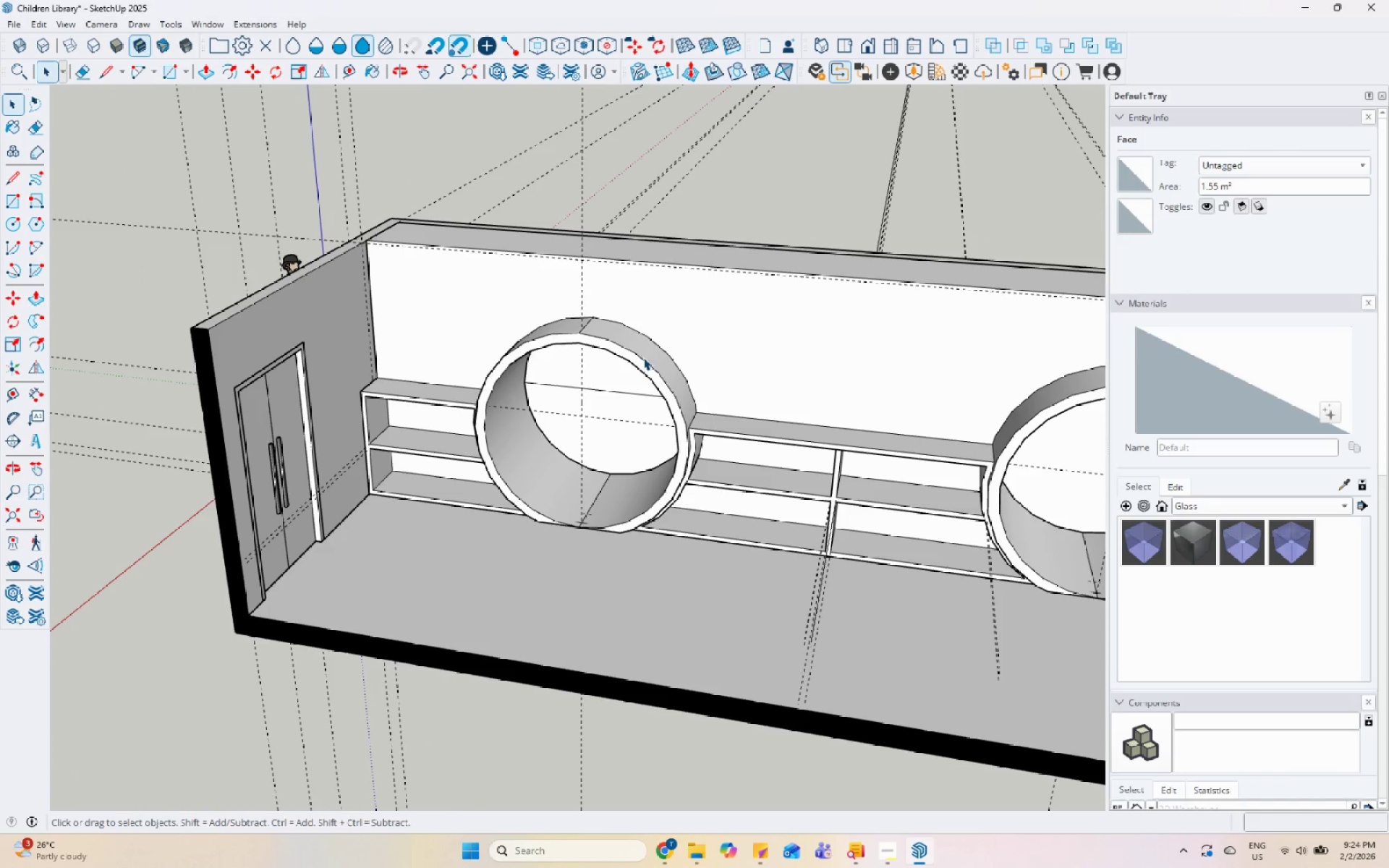 
key(Escape)
 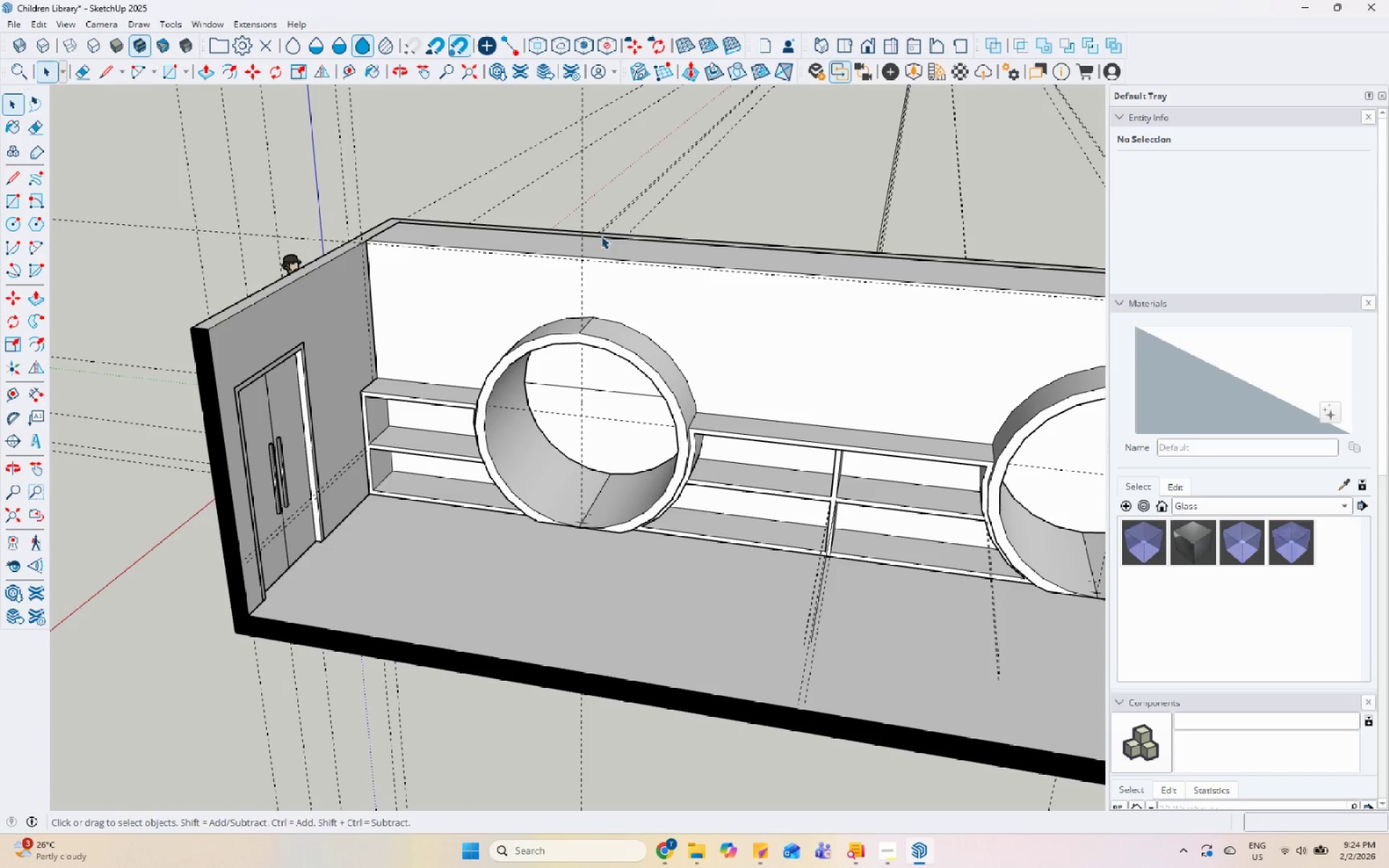 
scroll: coordinate [593, 231], scroll_direction: up, amount: 3.0
 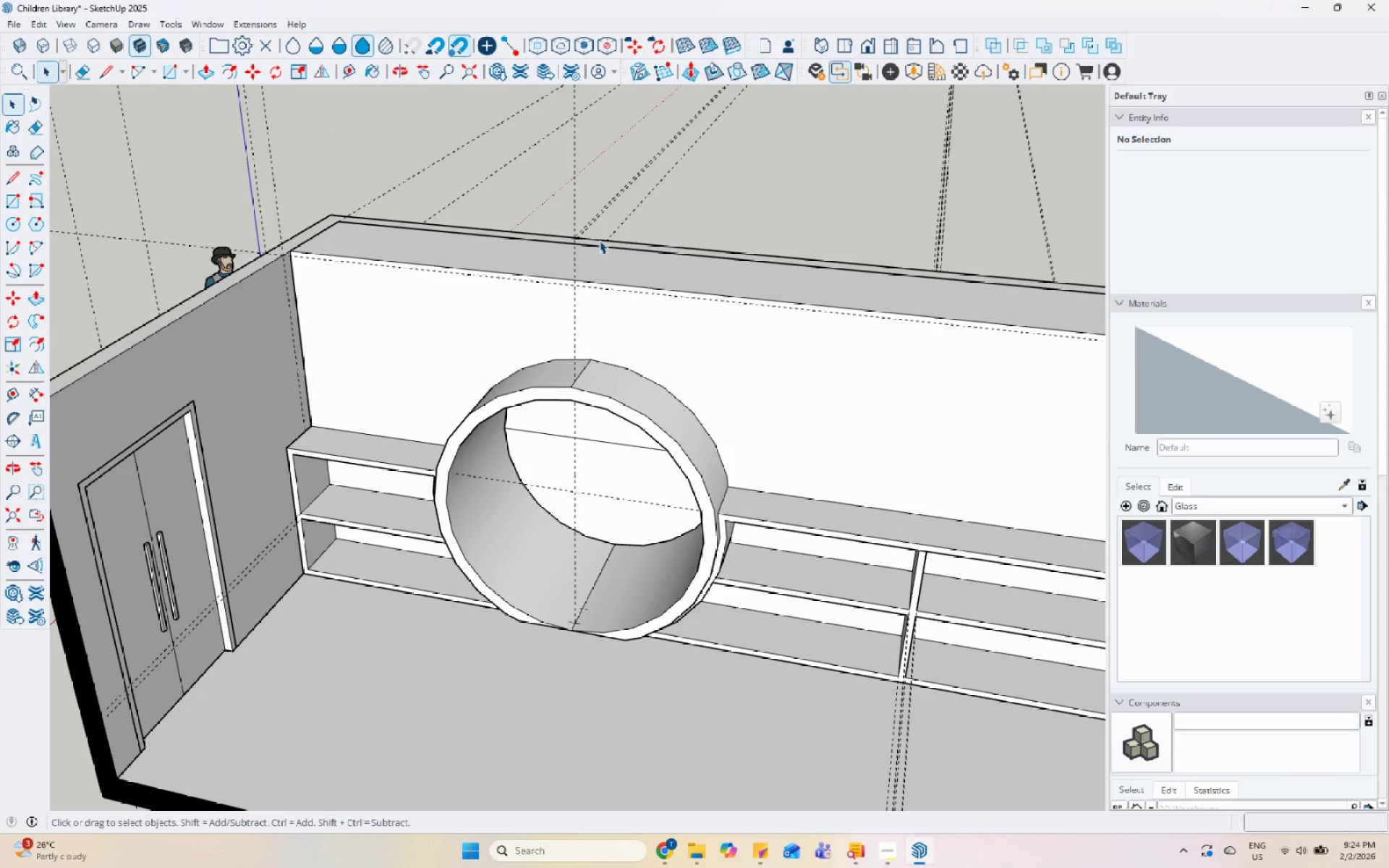 
double_click([599, 240])
 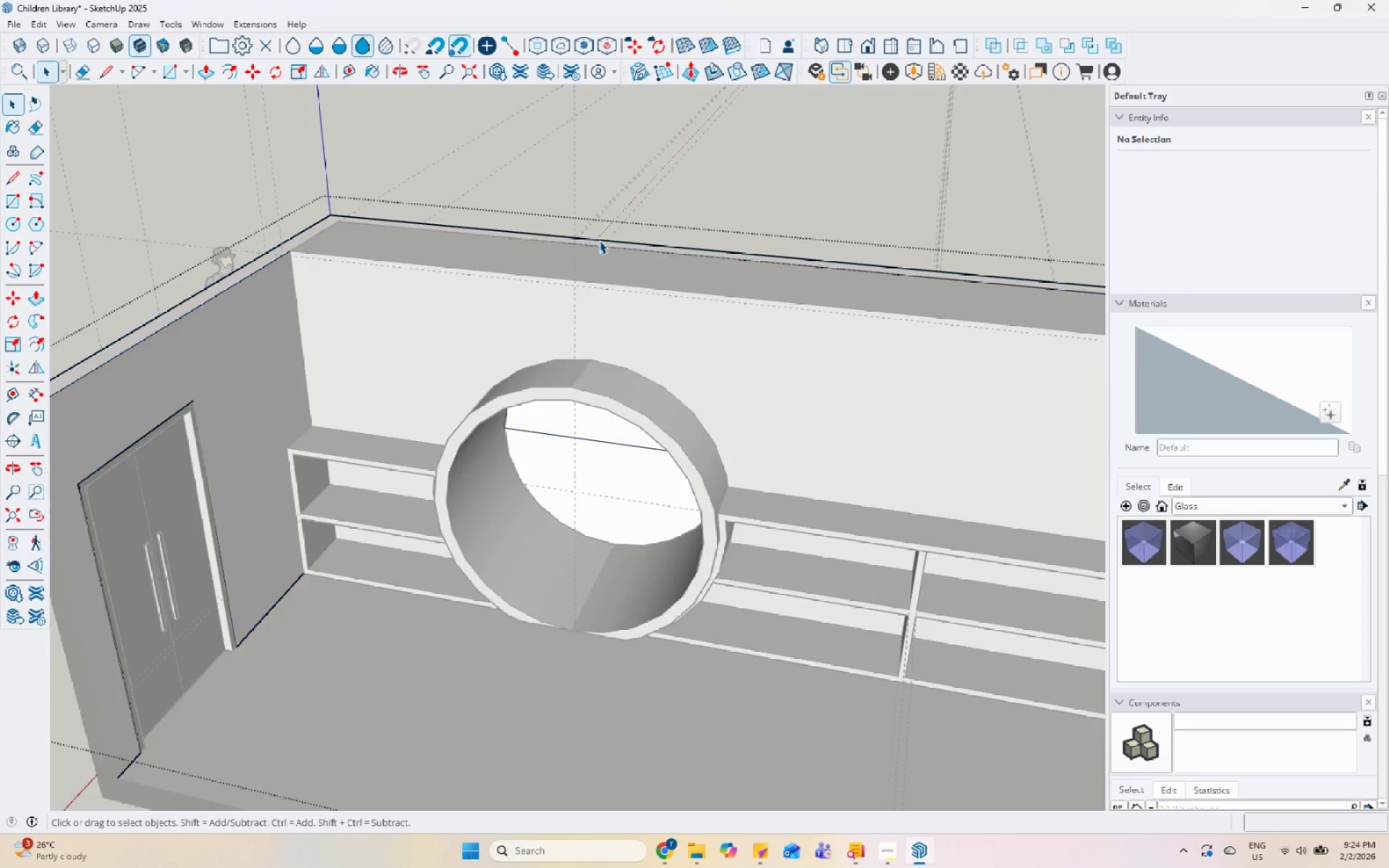 
triple_click([599, 240])
 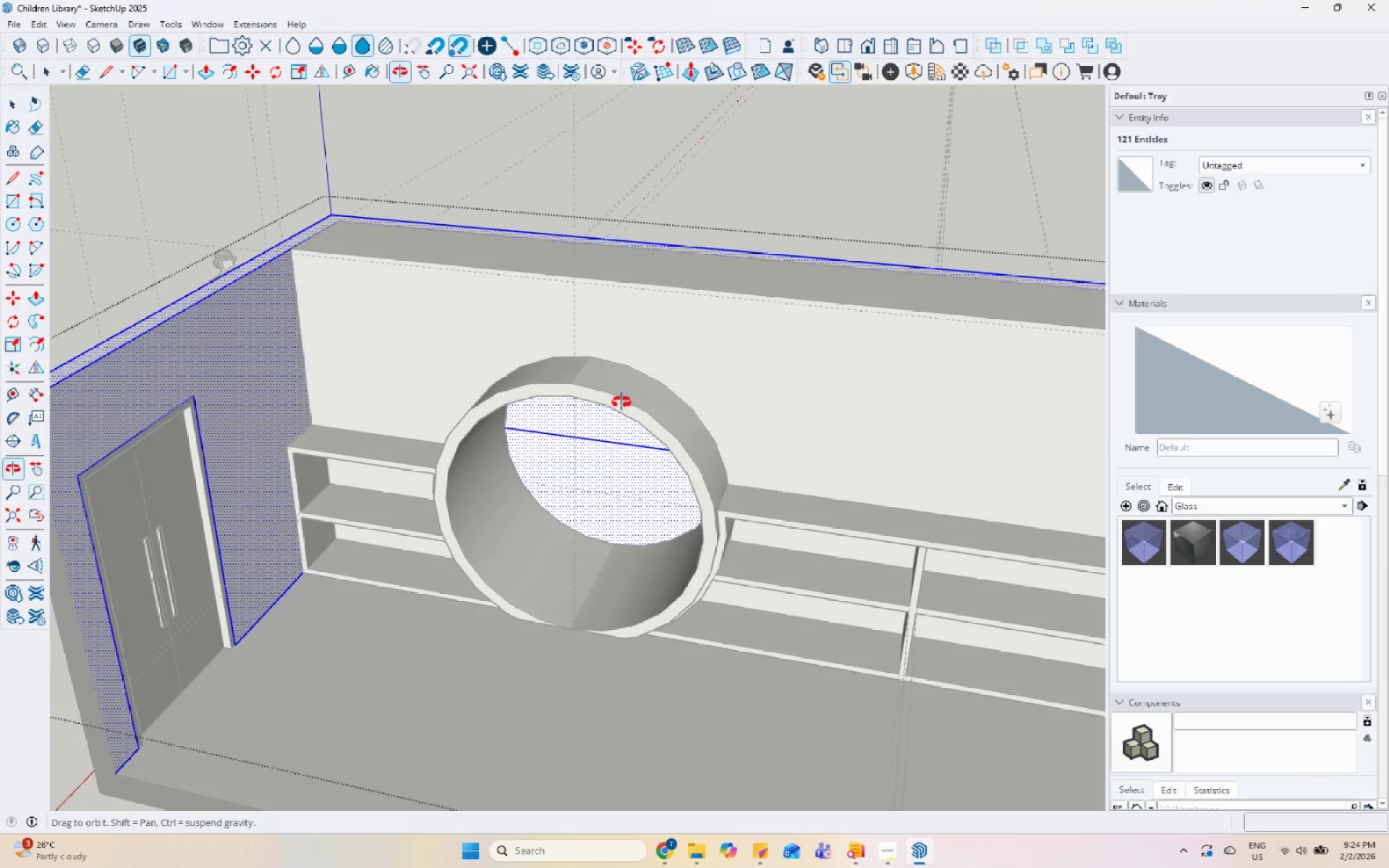 
key(Space)
 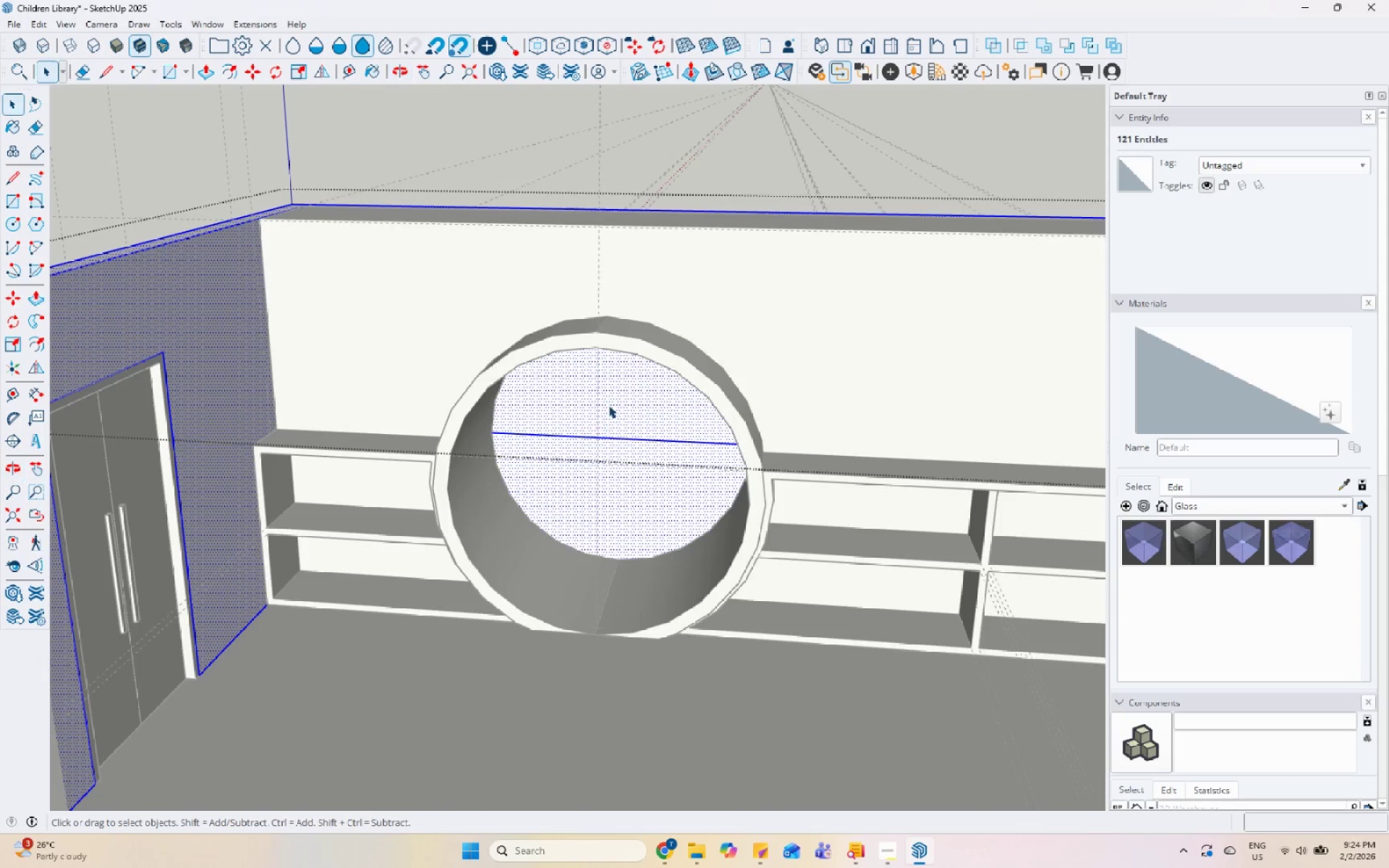 
double_click([608, 405])
 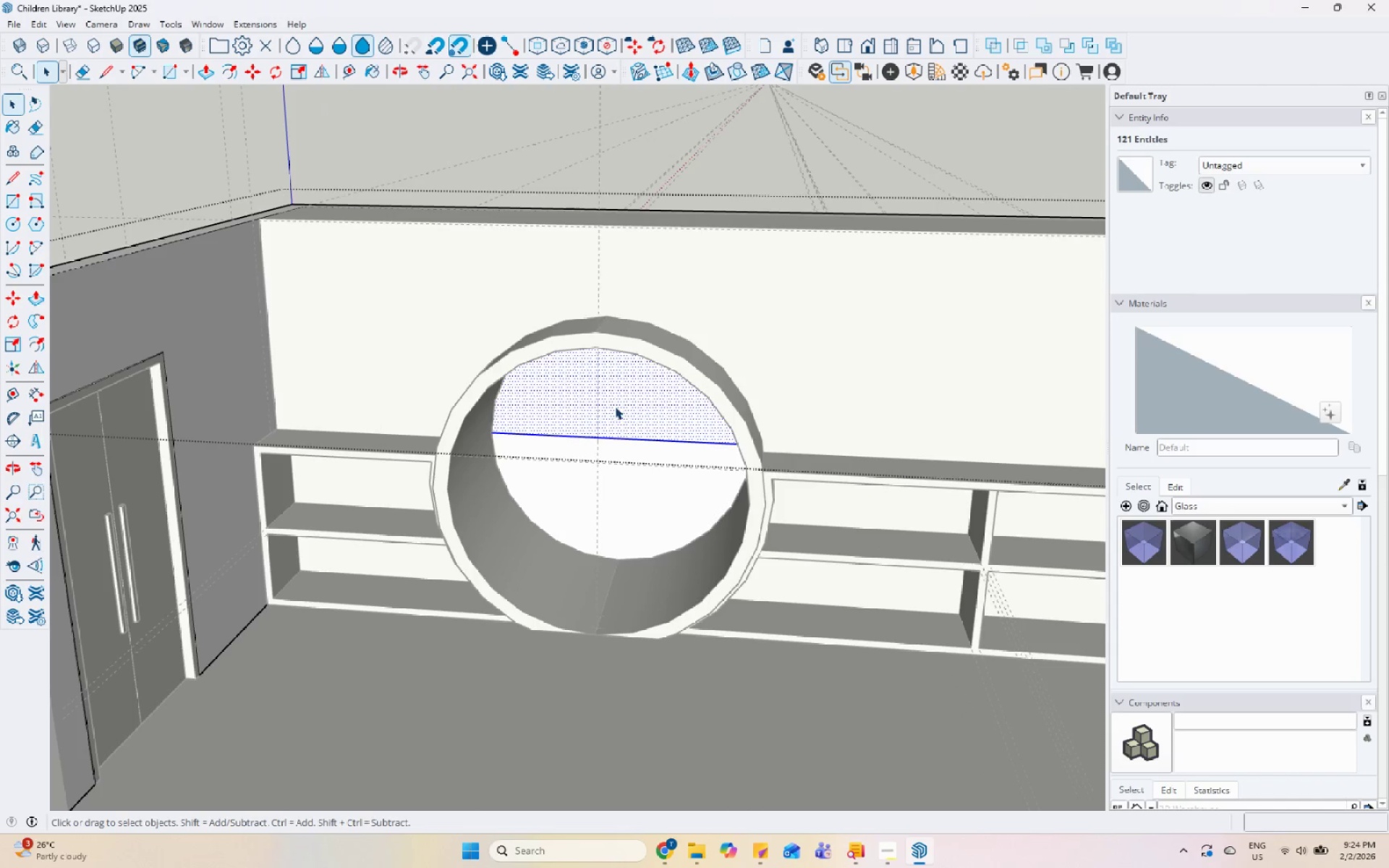 
scroll: coordinate [647, 368], scroll_direction: up, amount: 3.0
 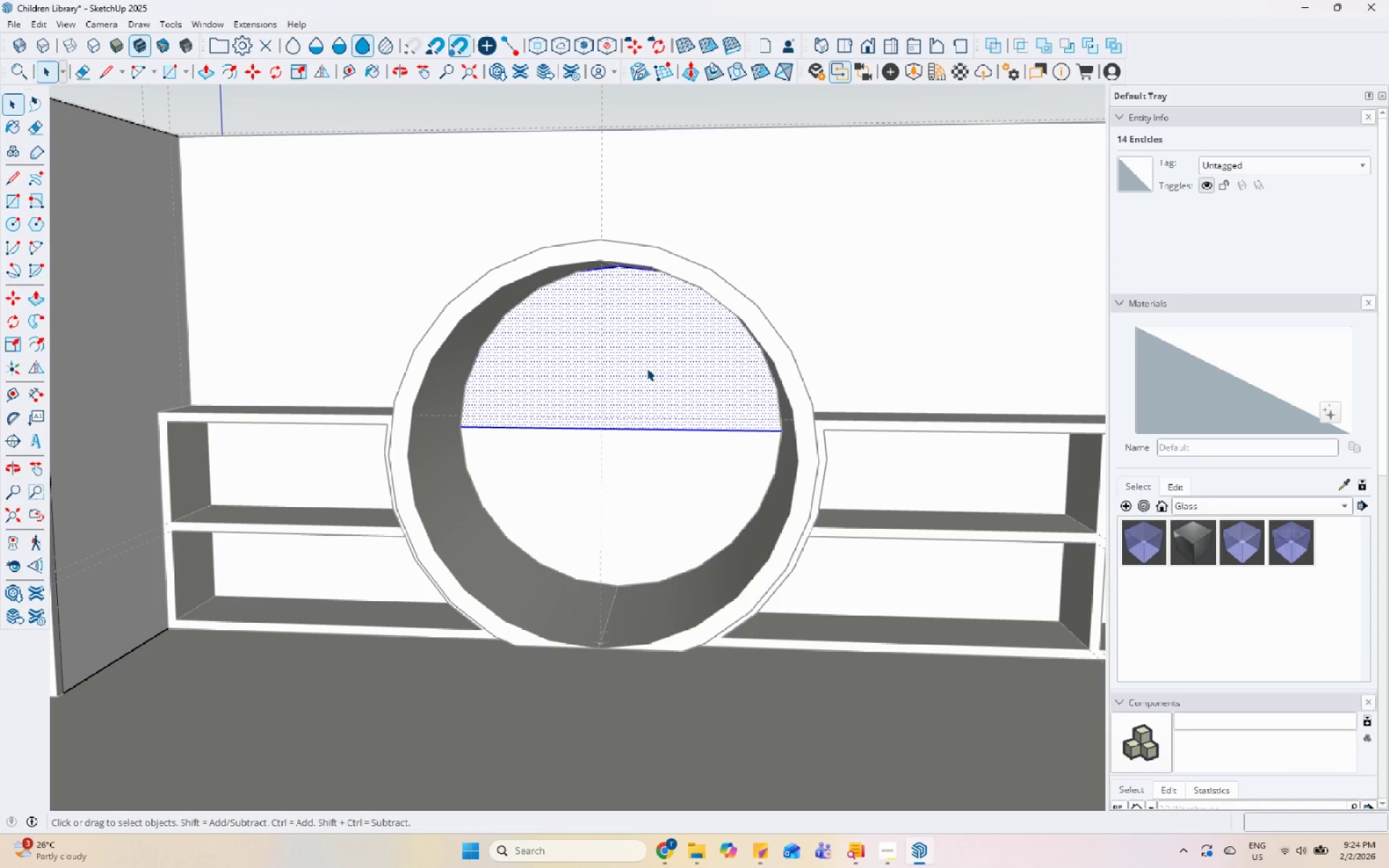 
key(P)
 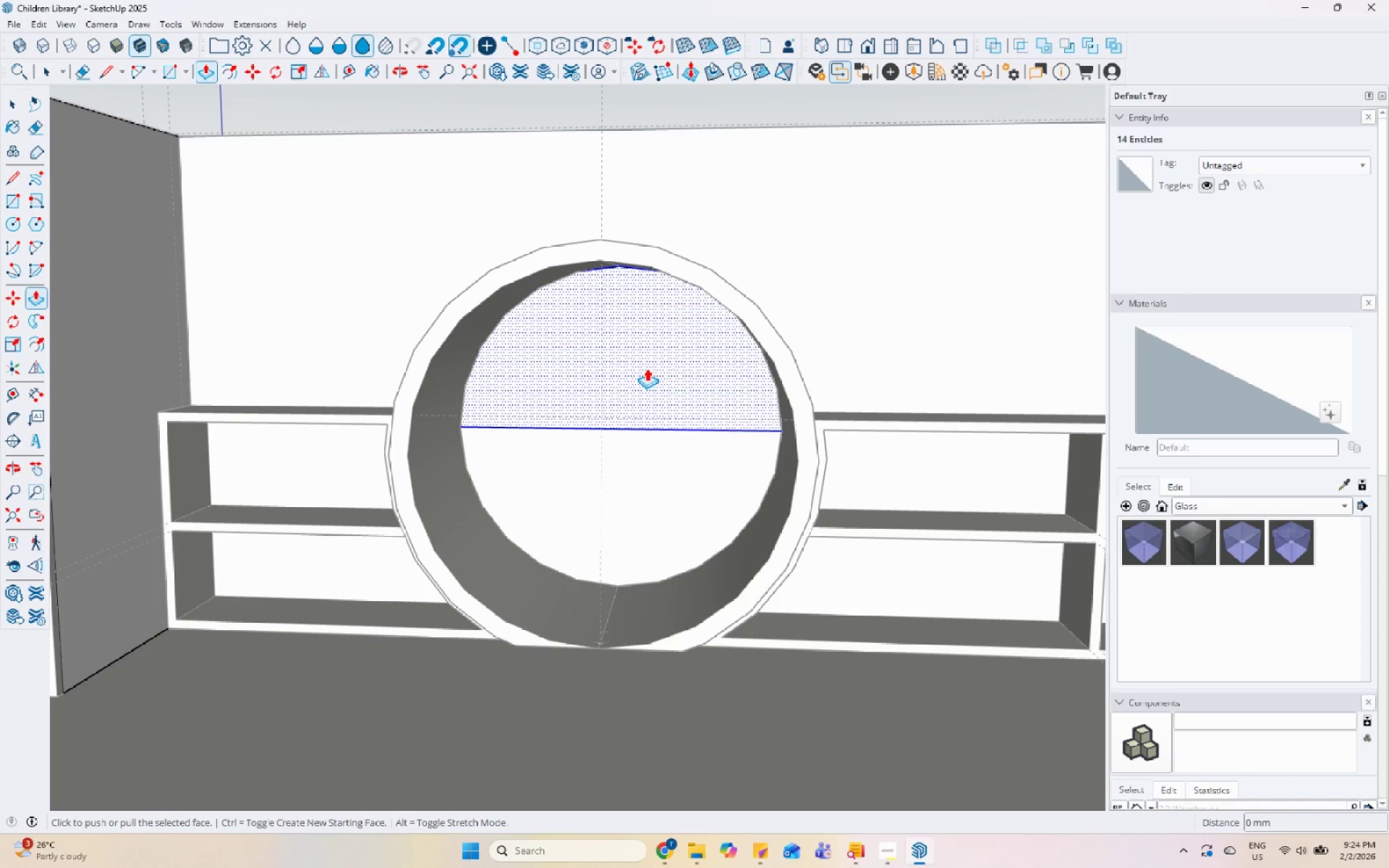 
left_click([647, 368])
 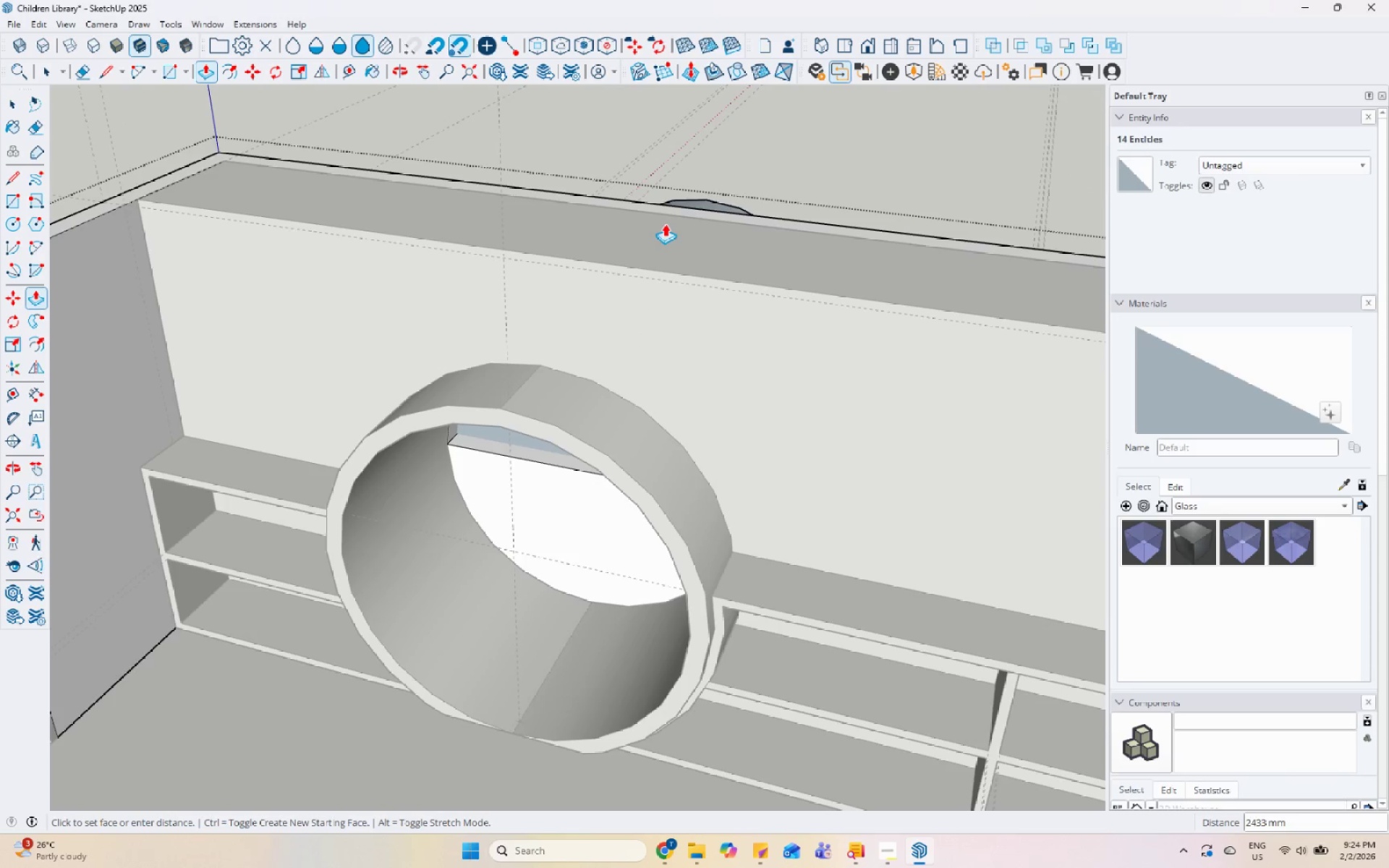 
left_click([671, 208])
 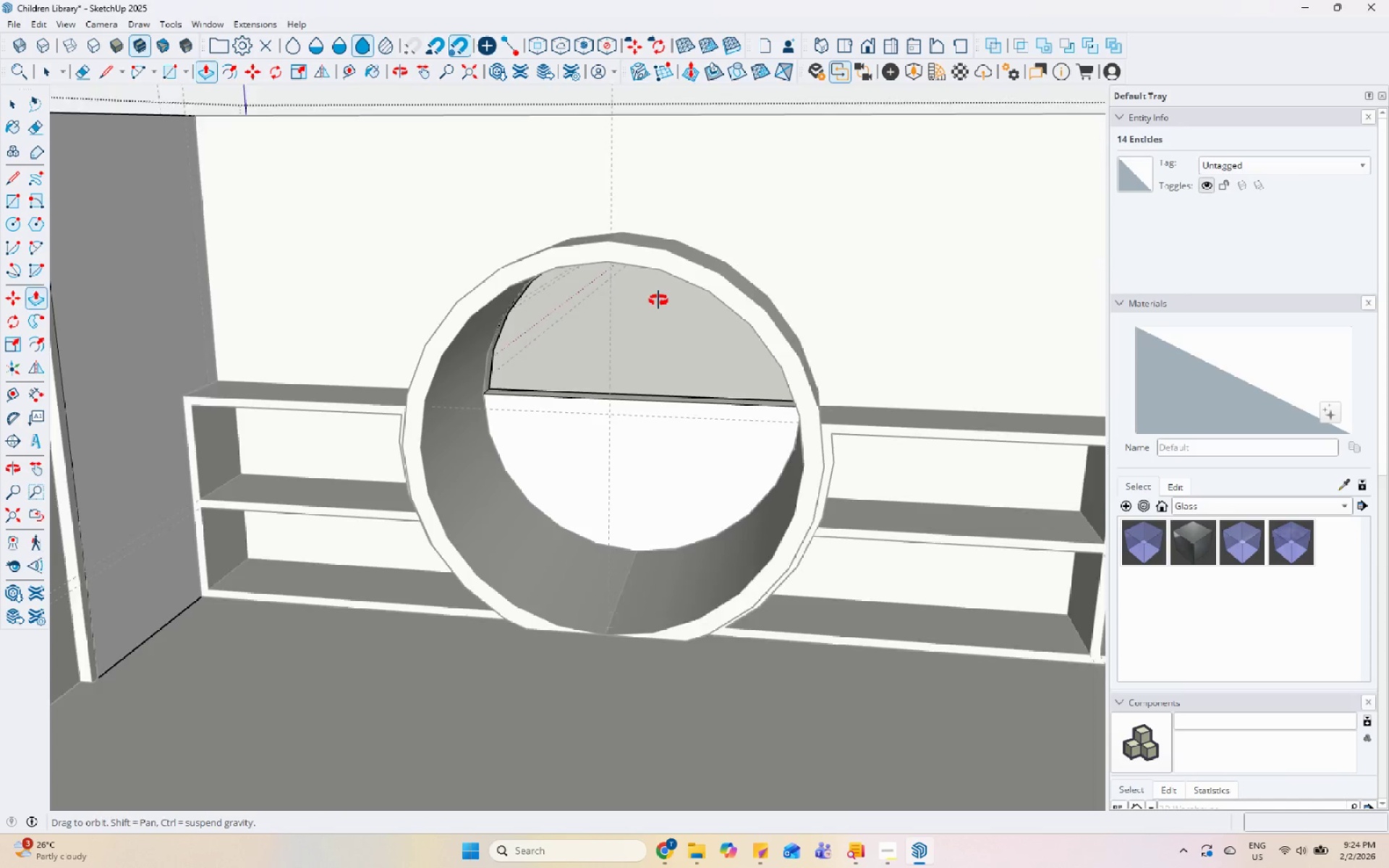 
key(Space)
 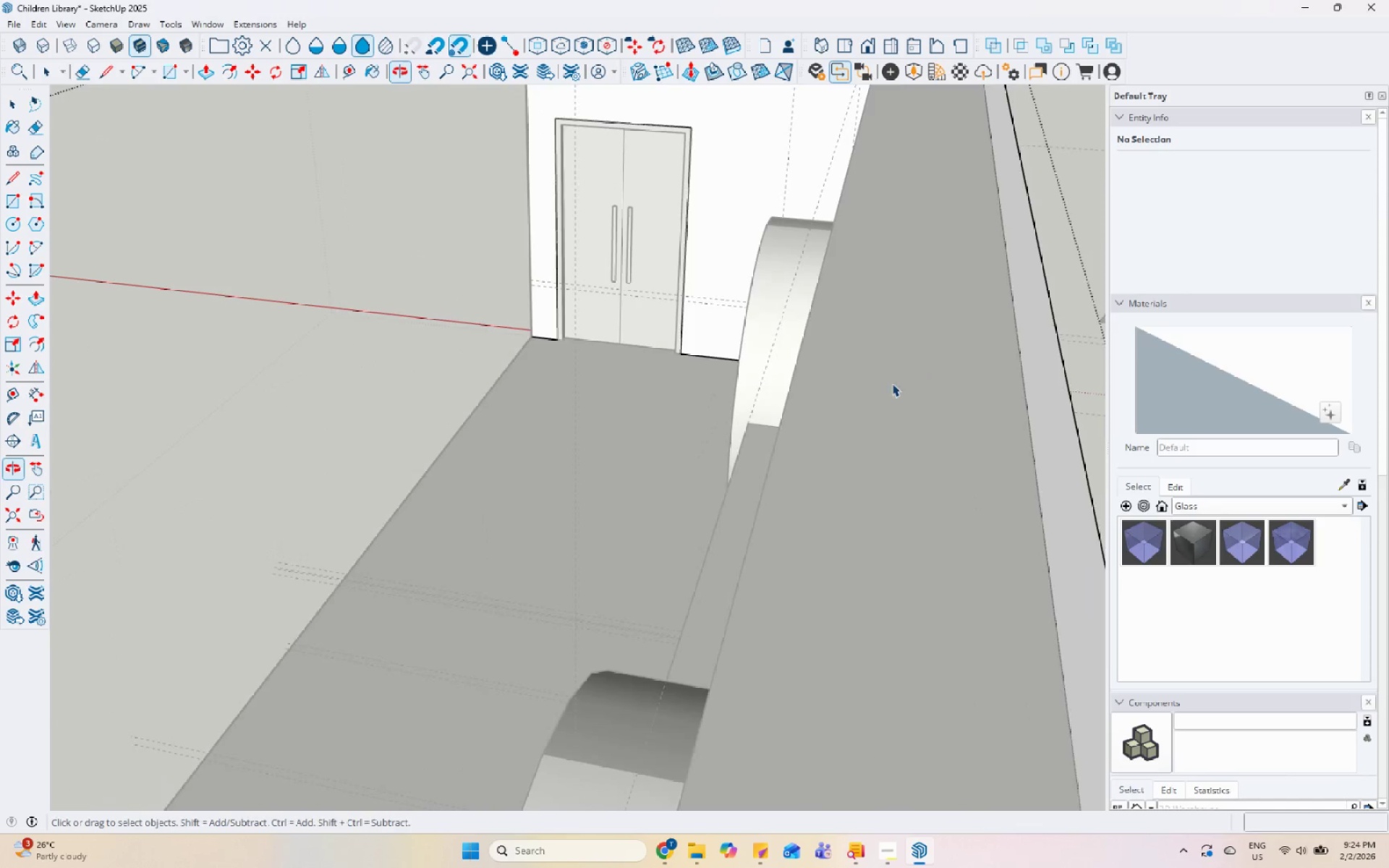 
scroll: coordinate [511, 427], scroll_direction: down, amount: 6.0
 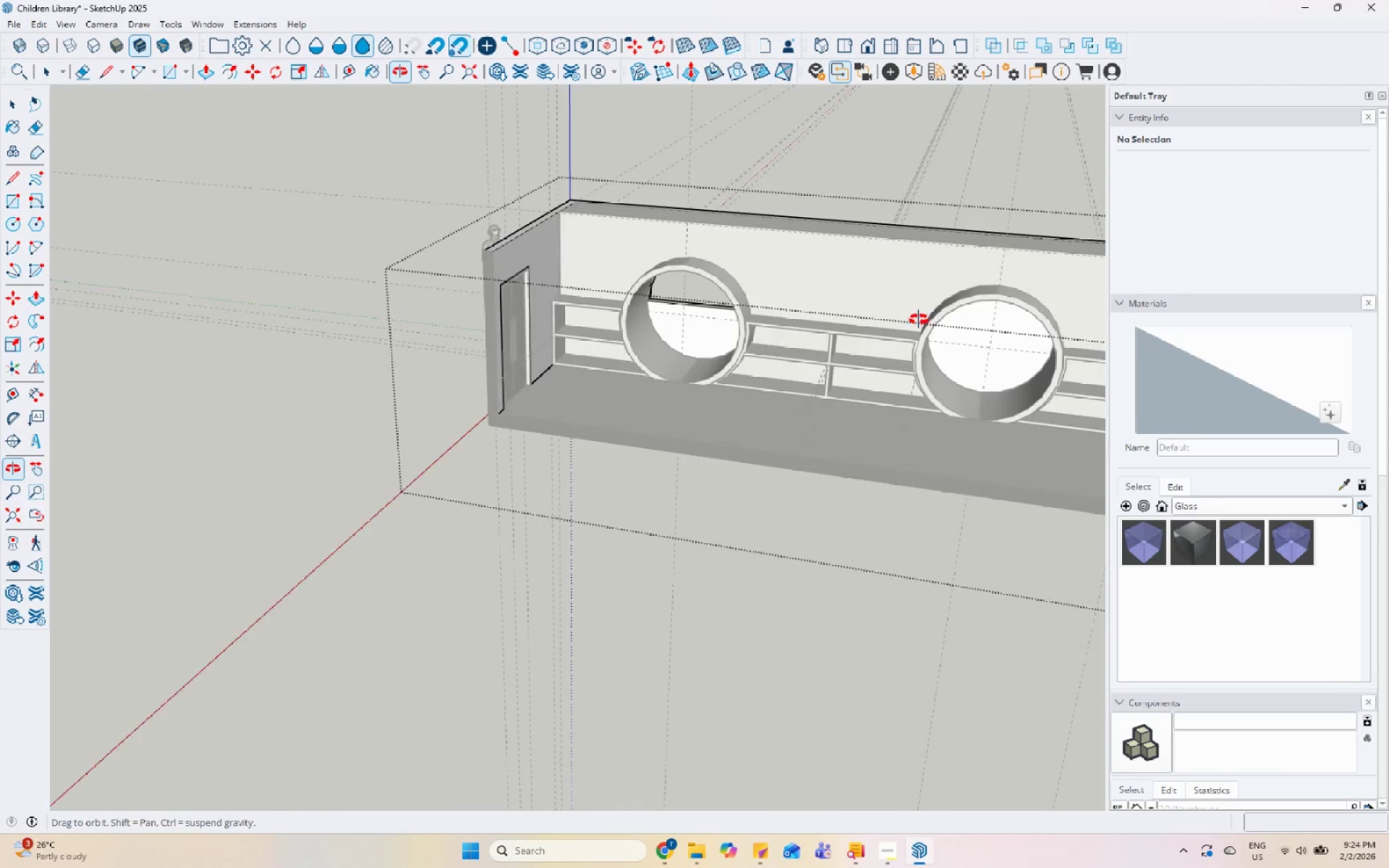 
key(Escape)
 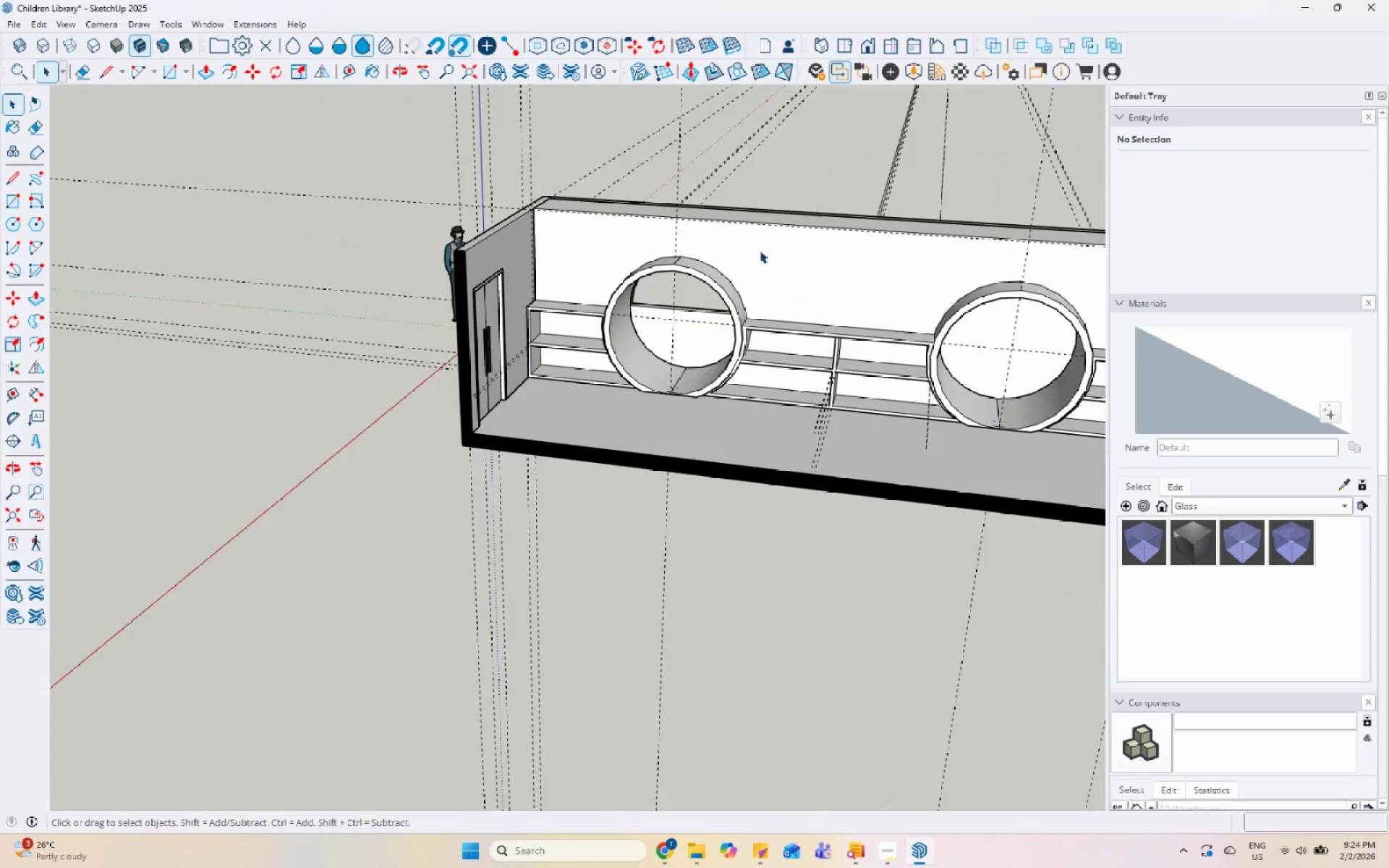 
key(Escape)
 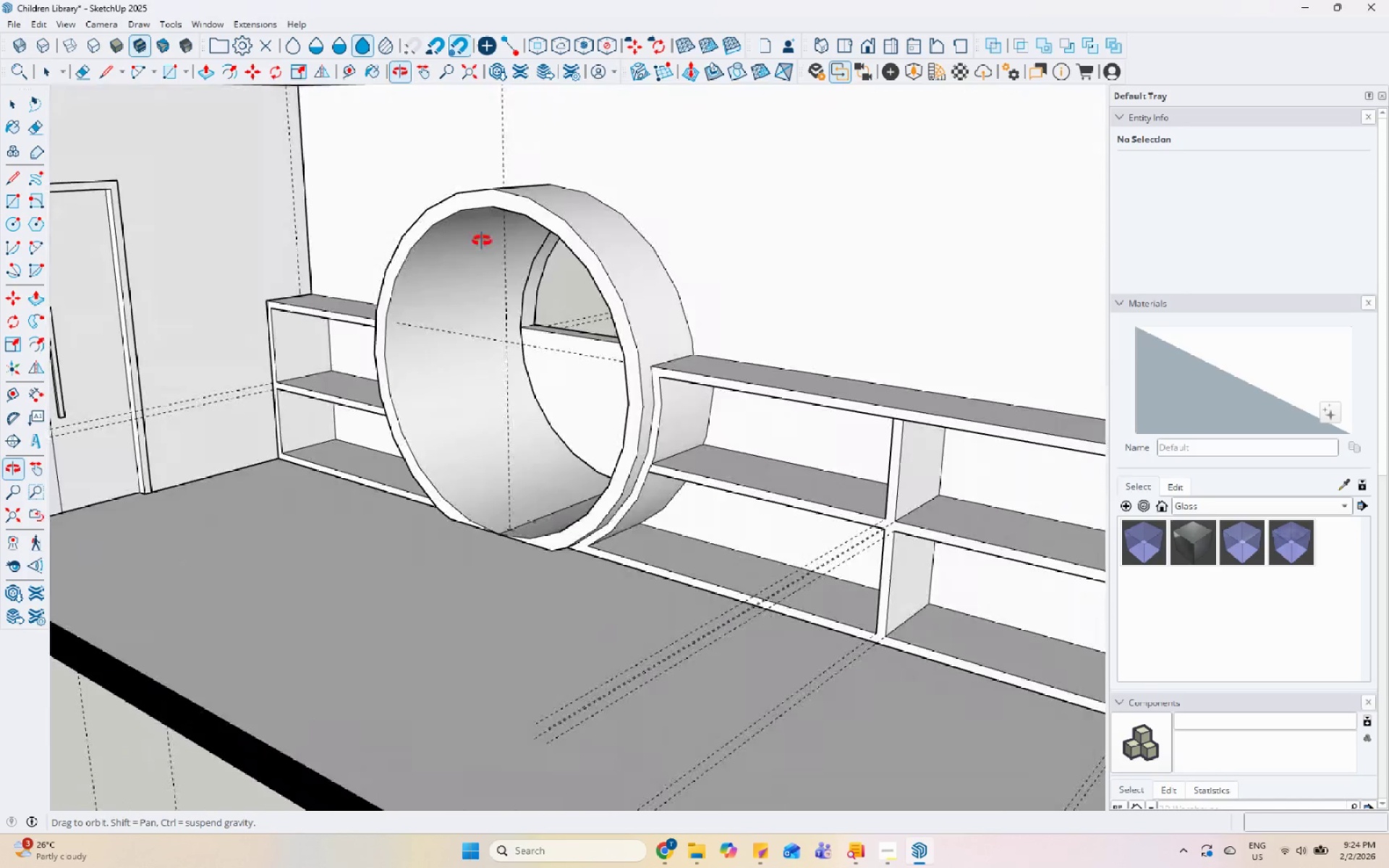 
scroll: coordinate [629, 310], scroll_direction: up, amount: 11.0
 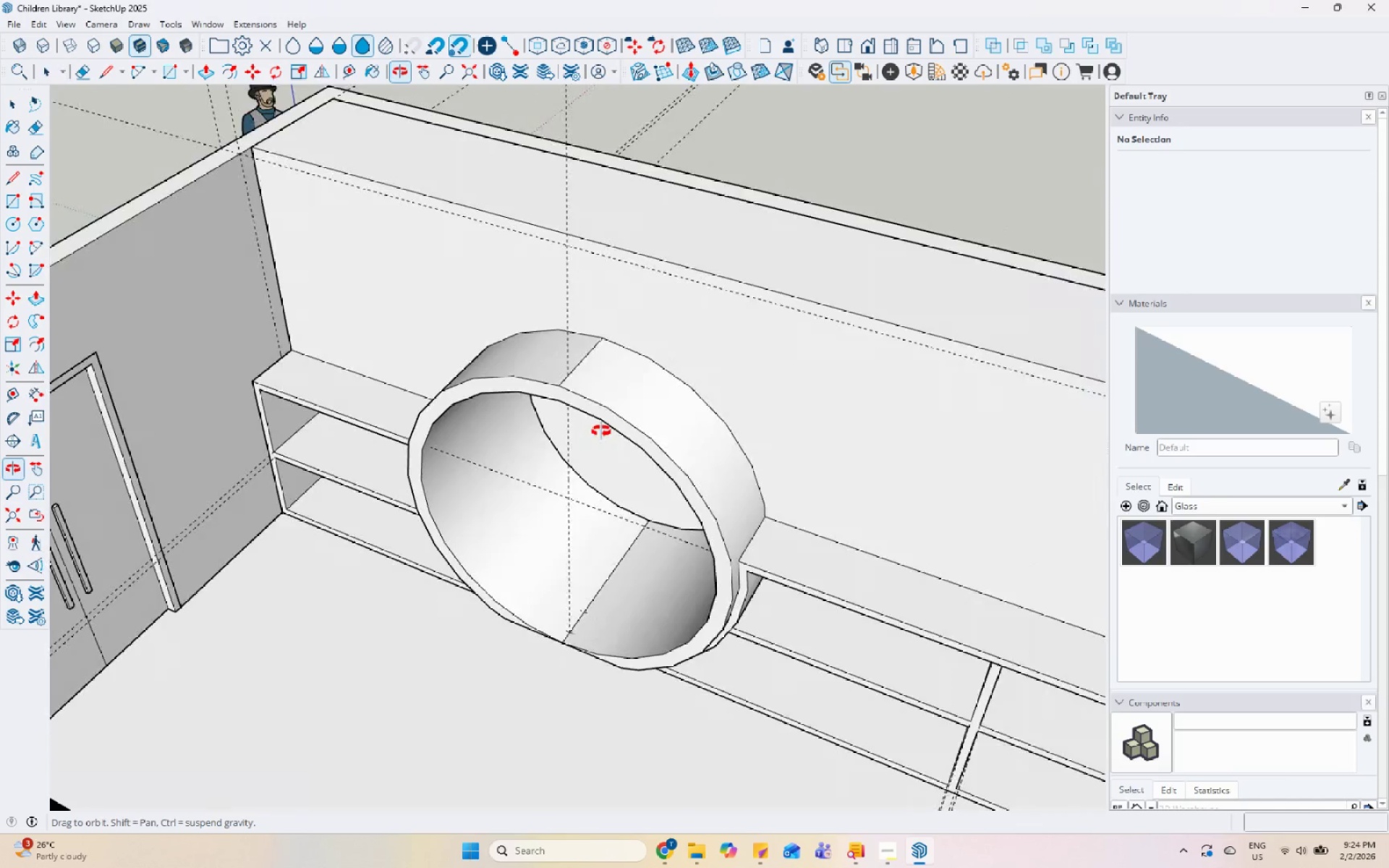 
scroll: coordinate [530, 340], scroll_direction: down, amount: 4.0
 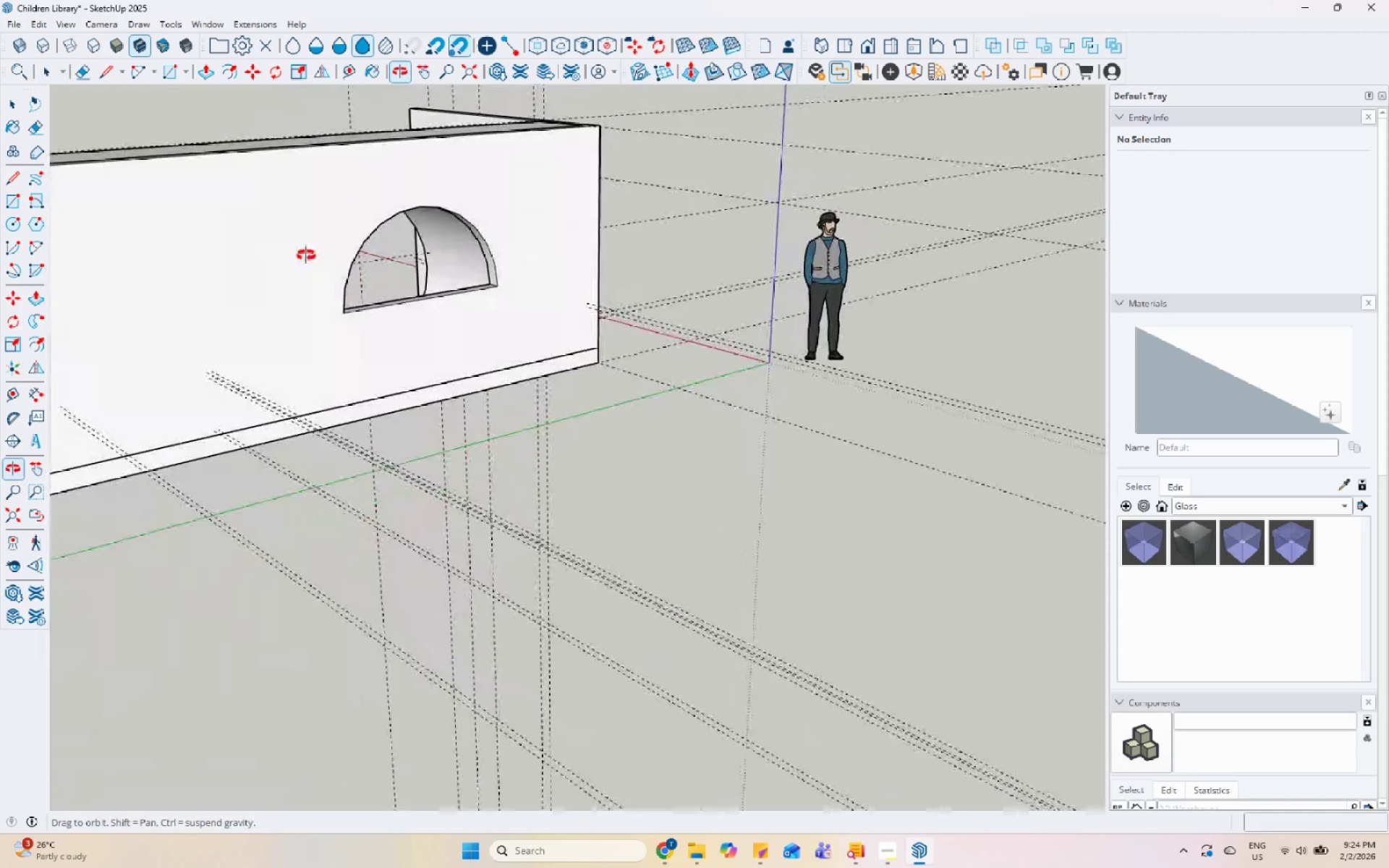 
scroll: coordinate [497, 255], scroll_direction: up, amount: 5.0
 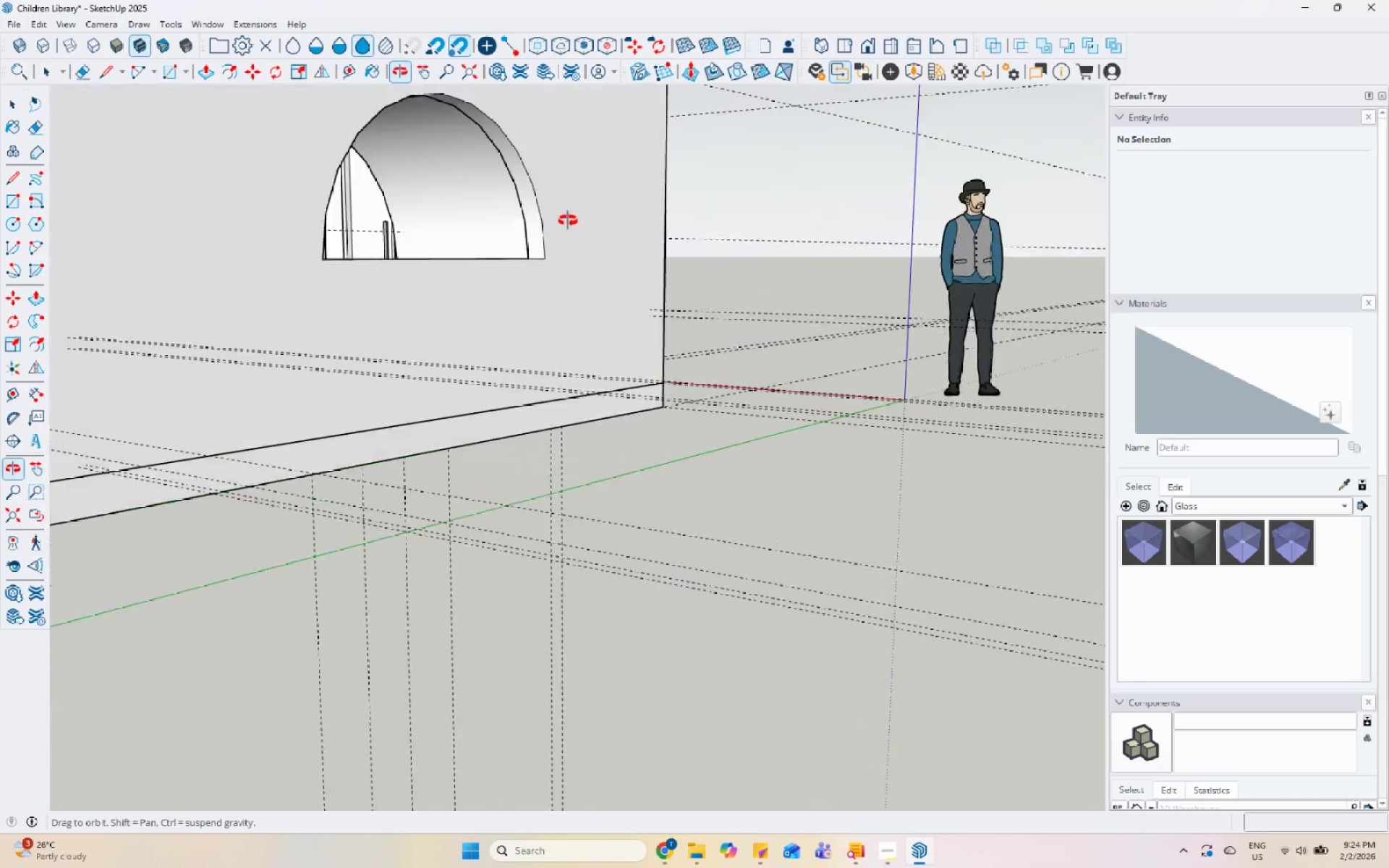 
scroll: coordinate [546, 326], scroll_direction: down, amount: 6.0
 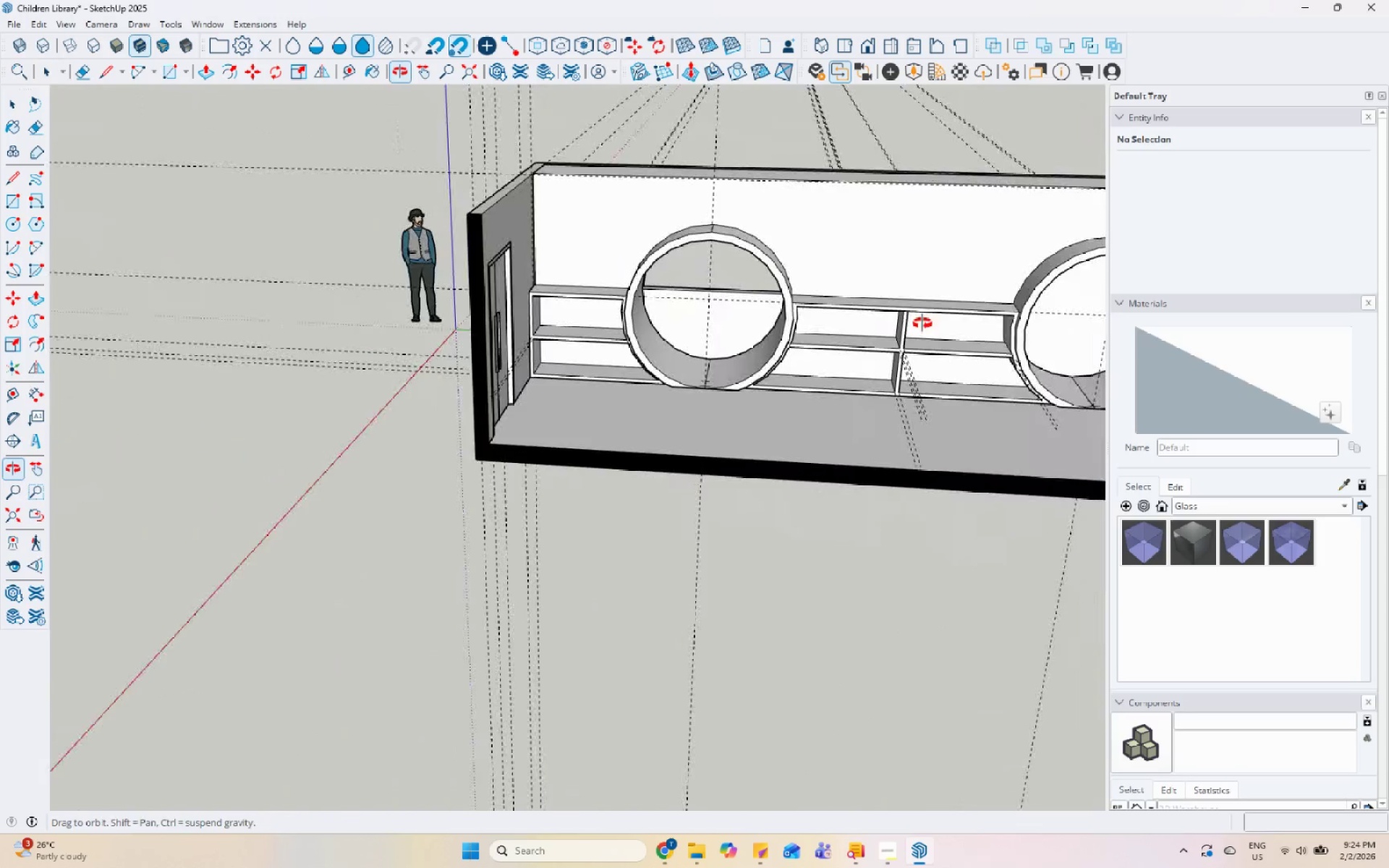 
scroll: coordinate [446, 375], scroll_direction: up, amount: 7.0
 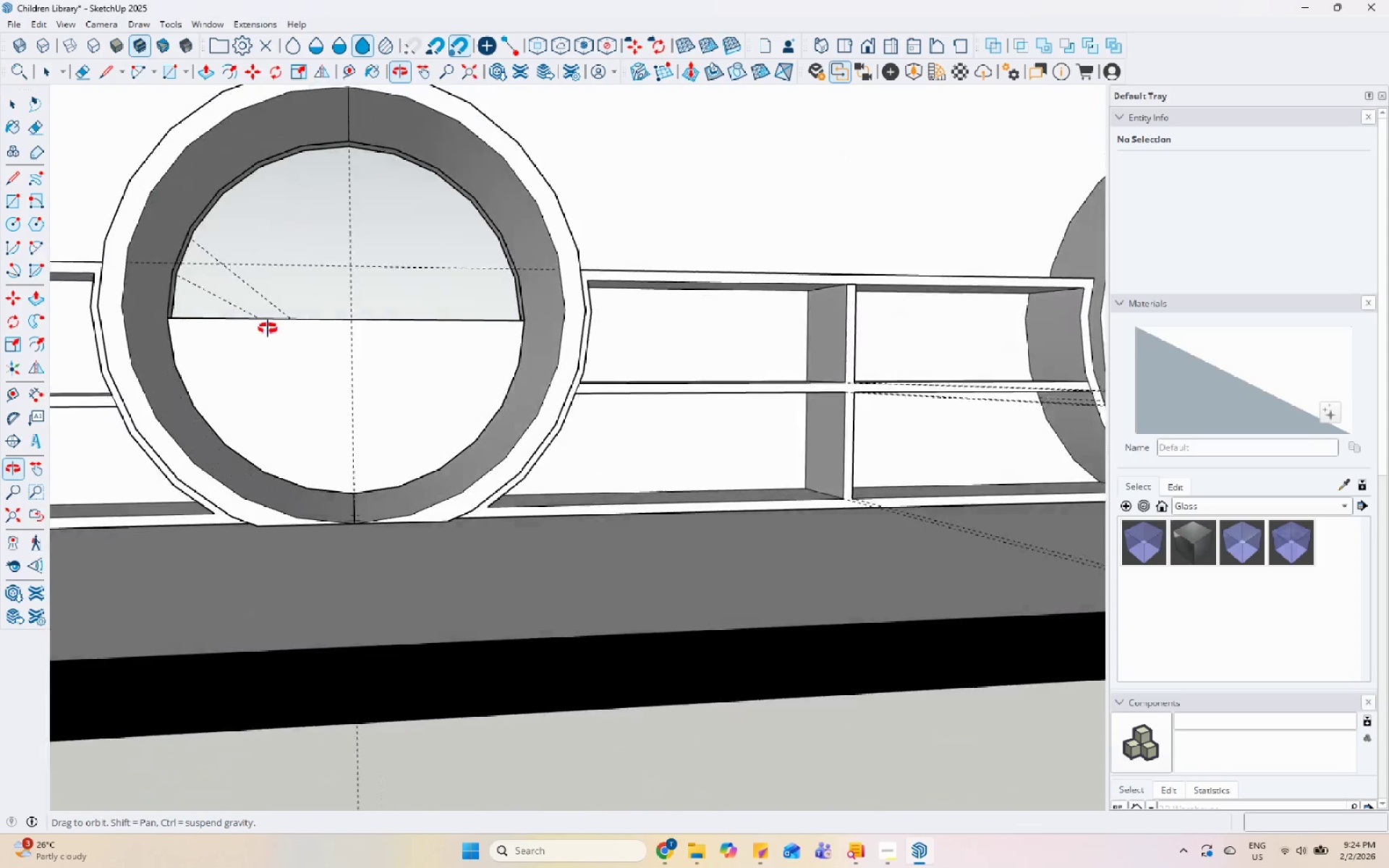 
scroll: coordinate [388, 401], scroll_direction: down, amount: 8.0
 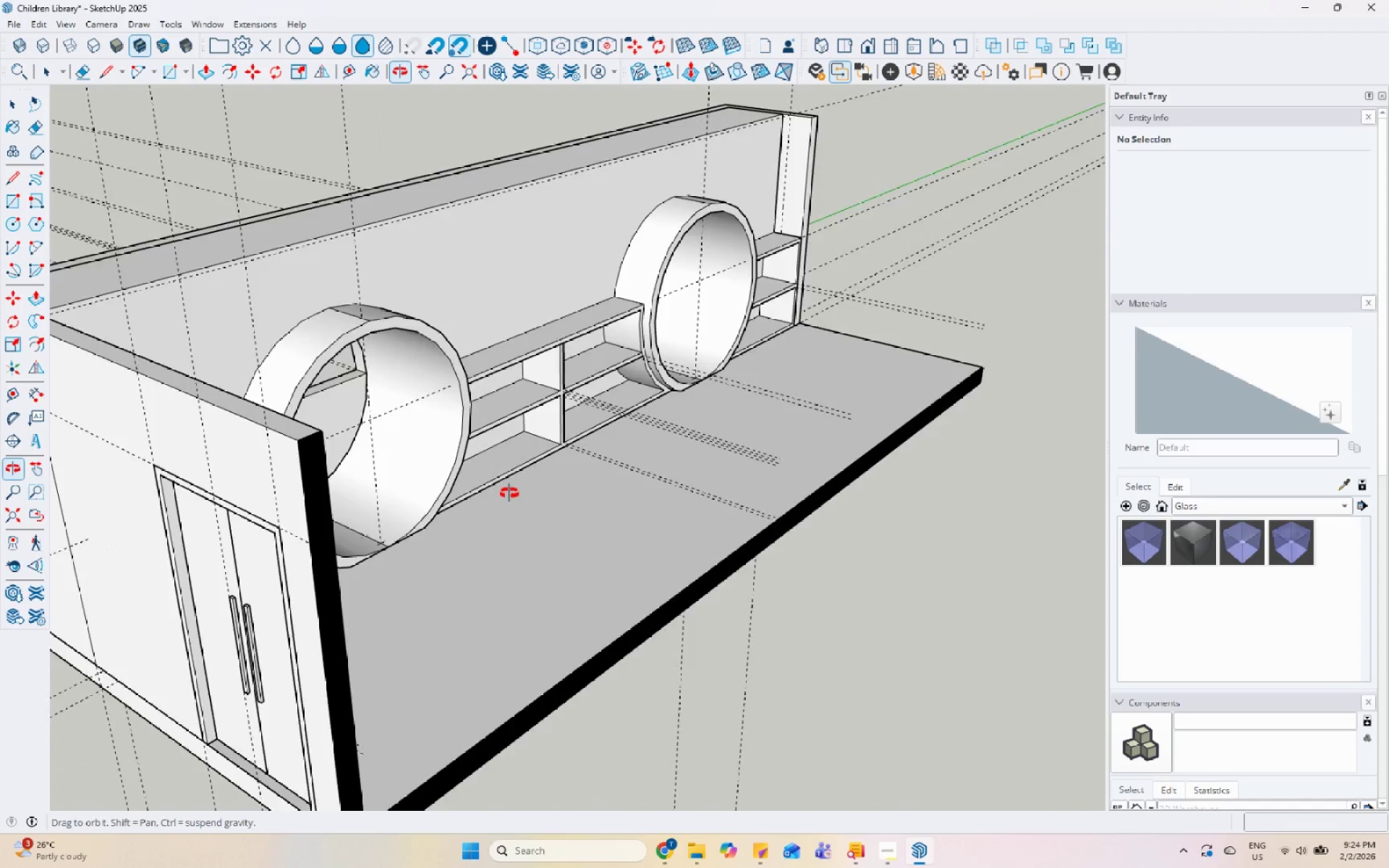 
scroll: coordinate [730, 300], scroll_direction: up, amount: 6.0
 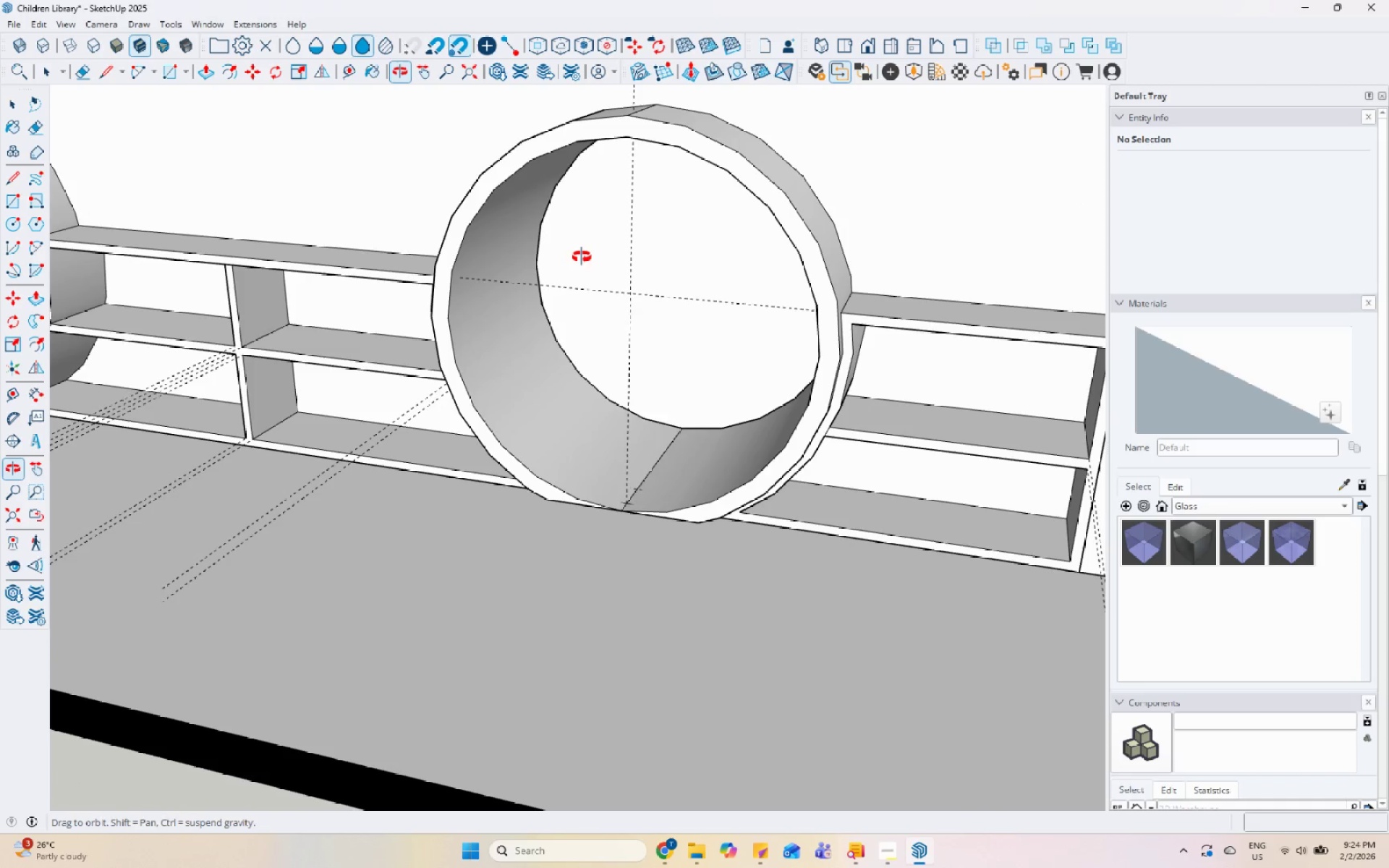 
scroll: coordinate [587, 268], scroll_direction: down, amount: 3.0
 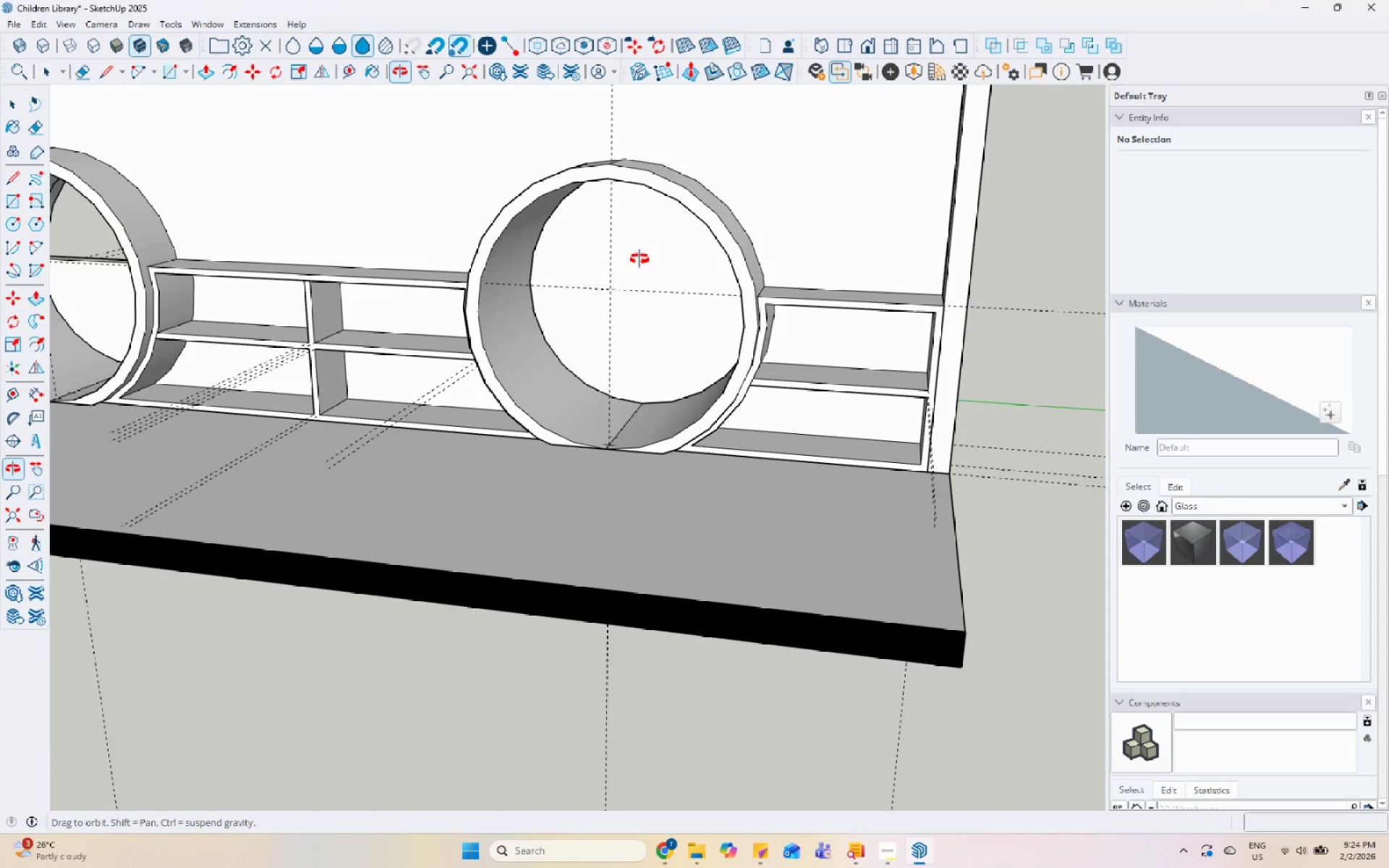 
scroll: coordinate [653, 245], scroll_direction: up, amount: 4.0
 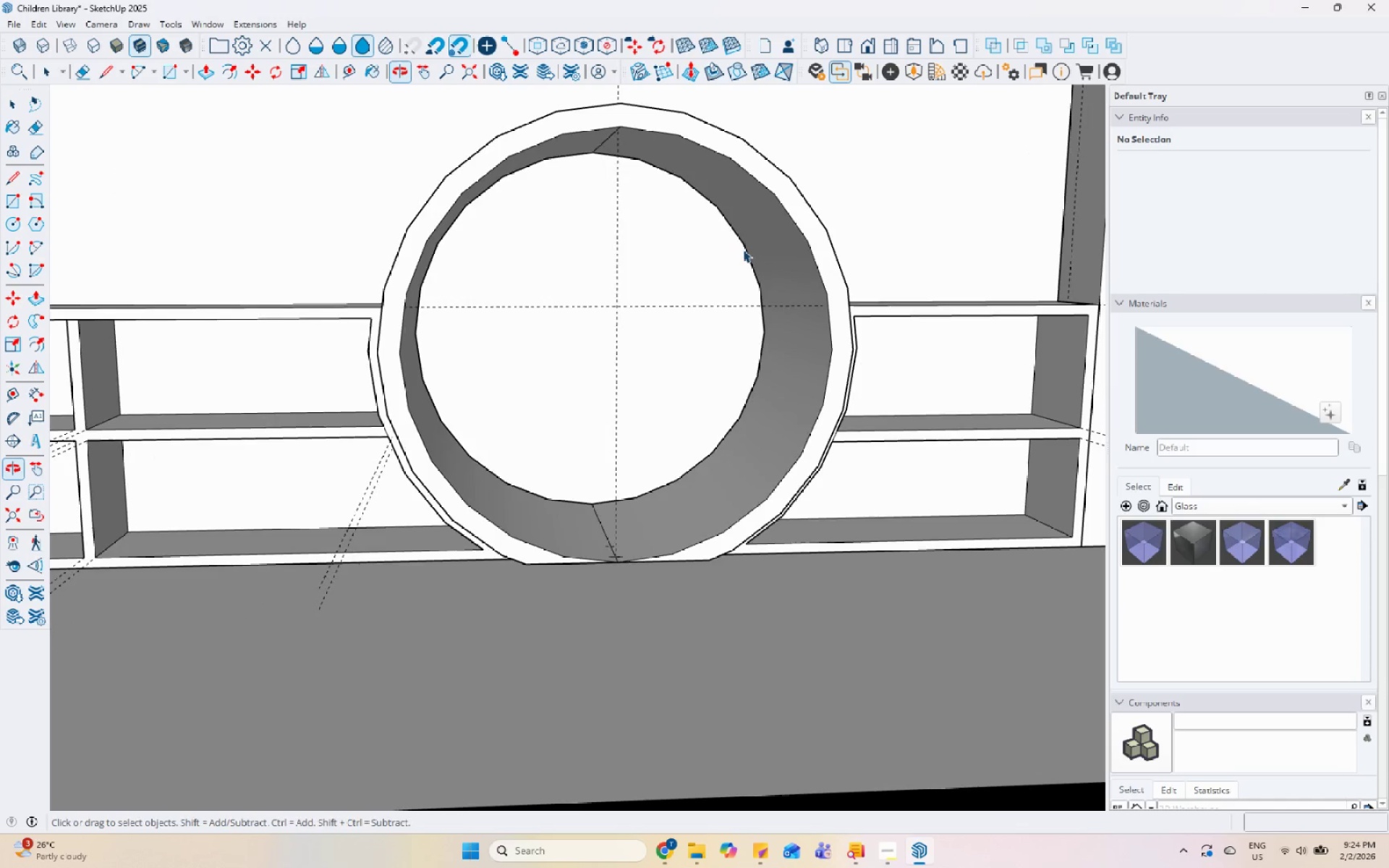 
left_click([641, 317])
 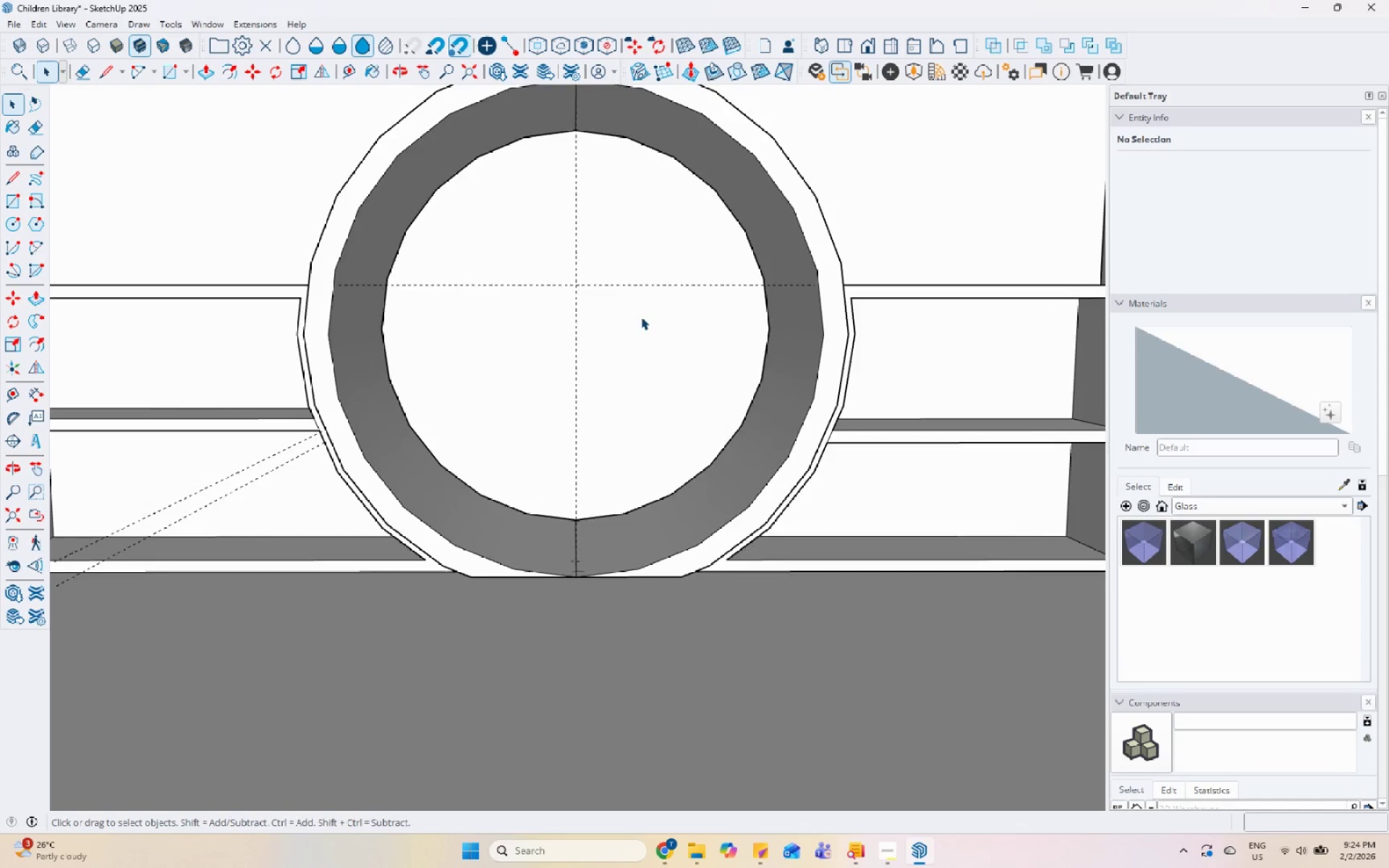 
scroll: coordinate [687, 332], scroll_direction: up, amount: 1.0
 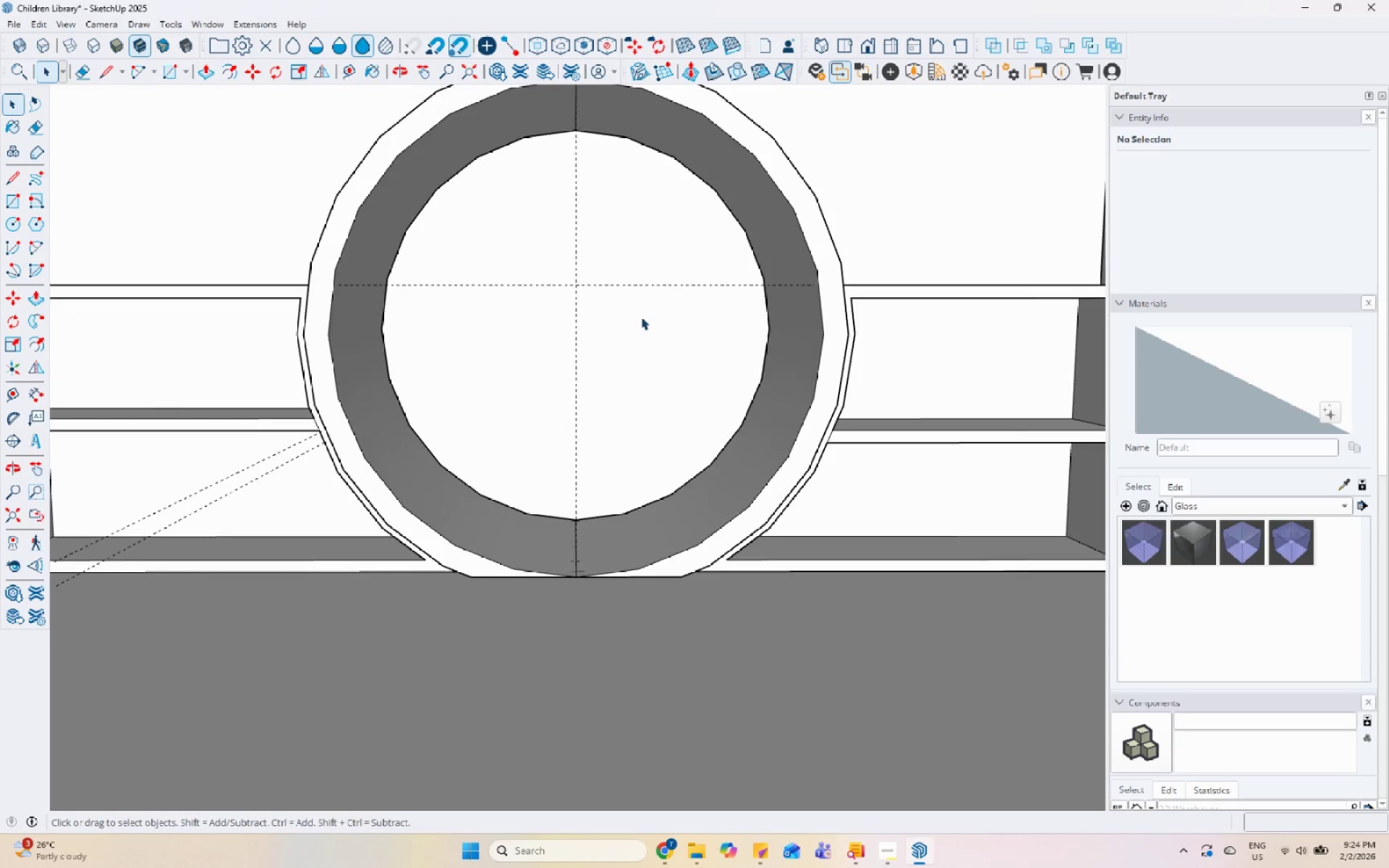 
double_click([641, 317])
 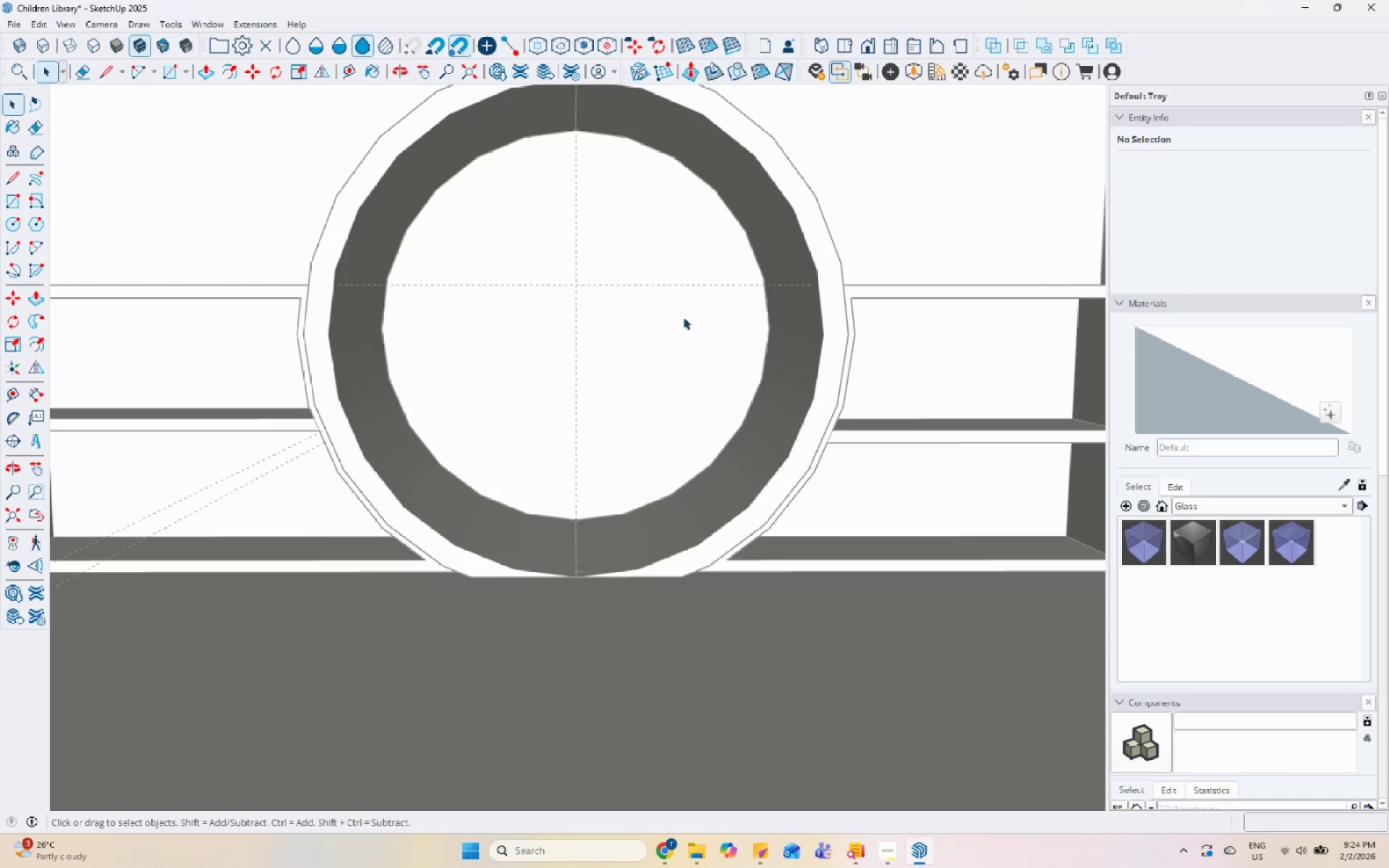 
triple_click([687, 317])
 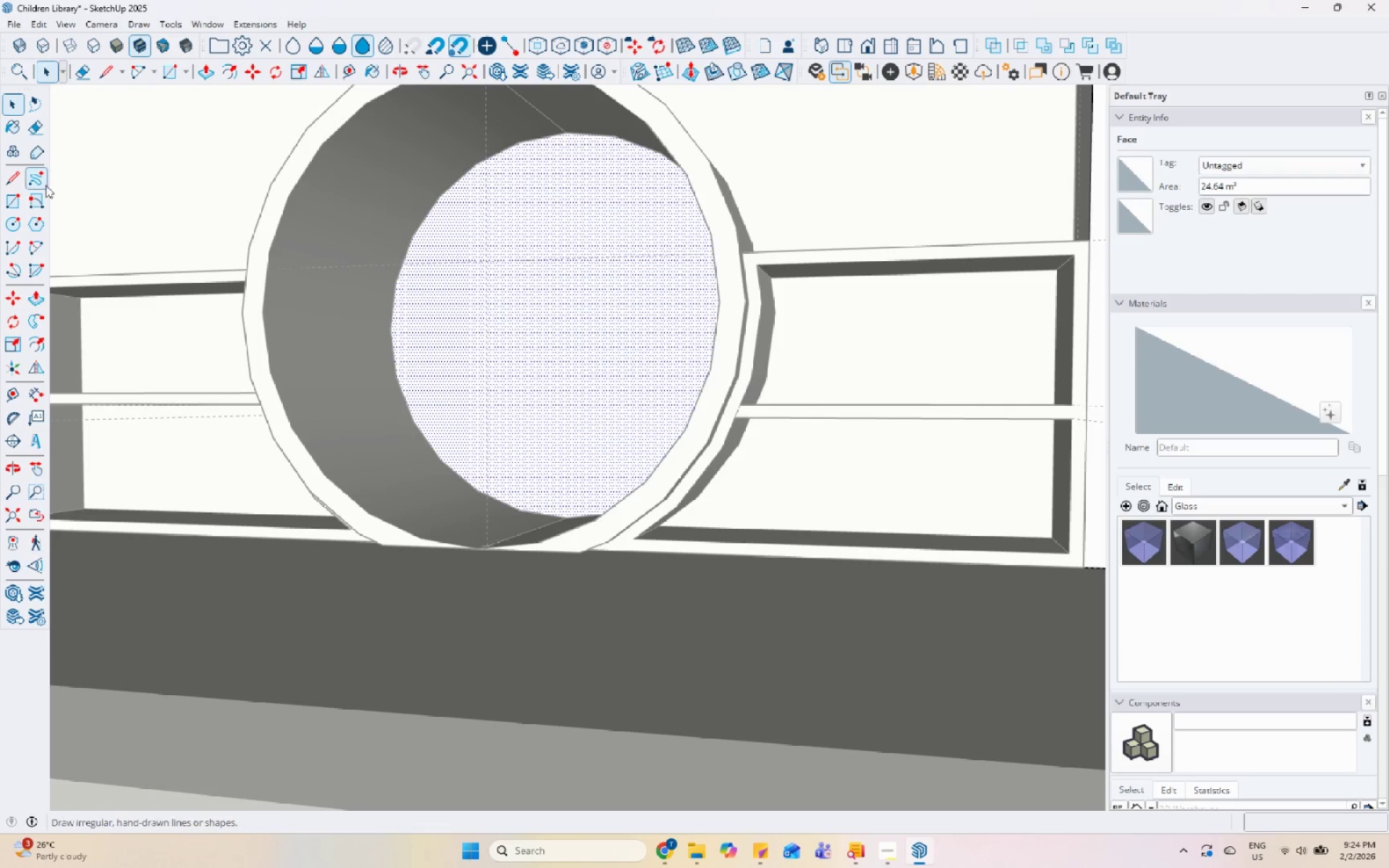 
left_click_drag(start_coordinate=[14, 173], to_coordinate=[19, 174])
 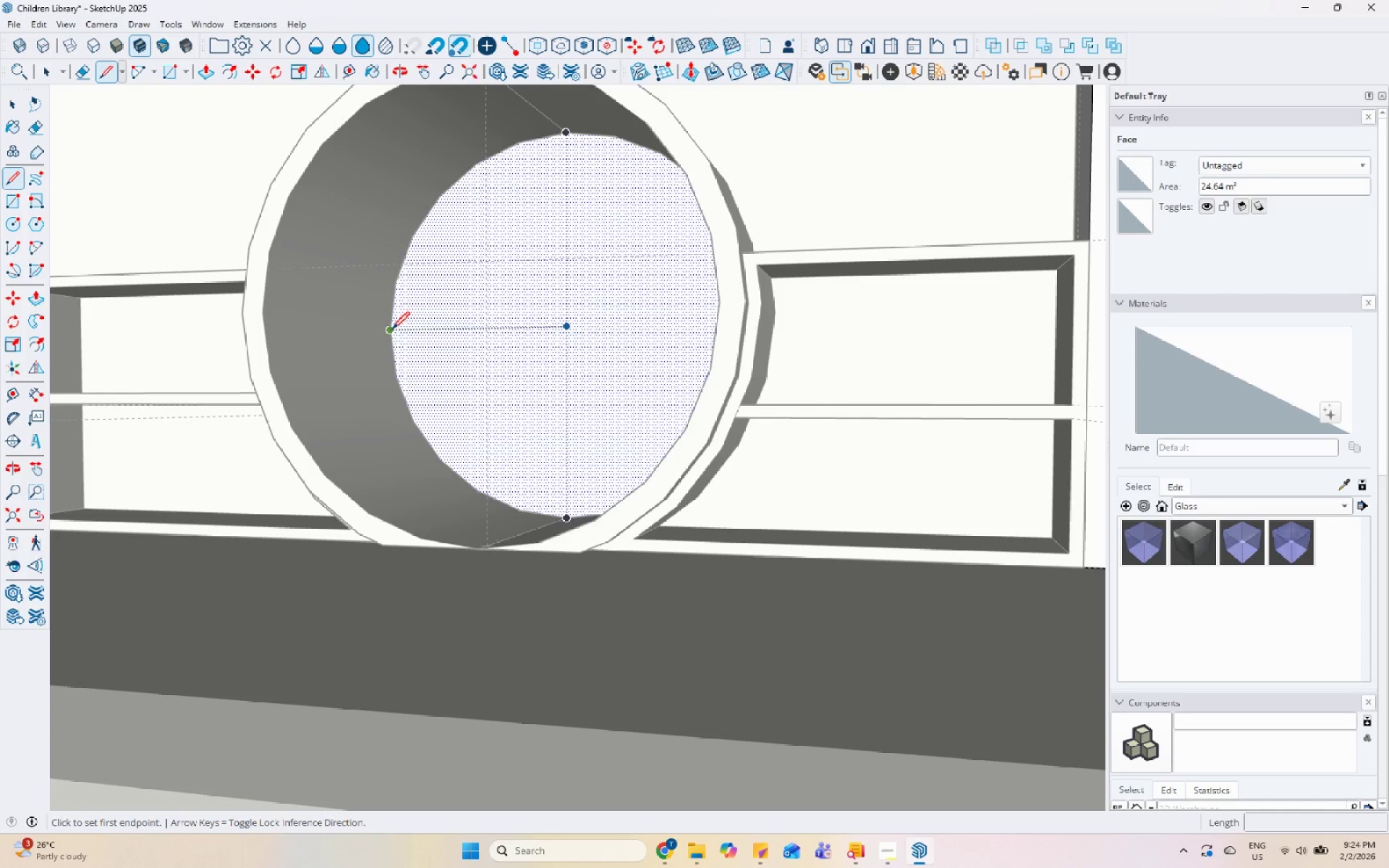 
scroll: coordinate [508, 365], scroll_direction: up, amount: 1.0
 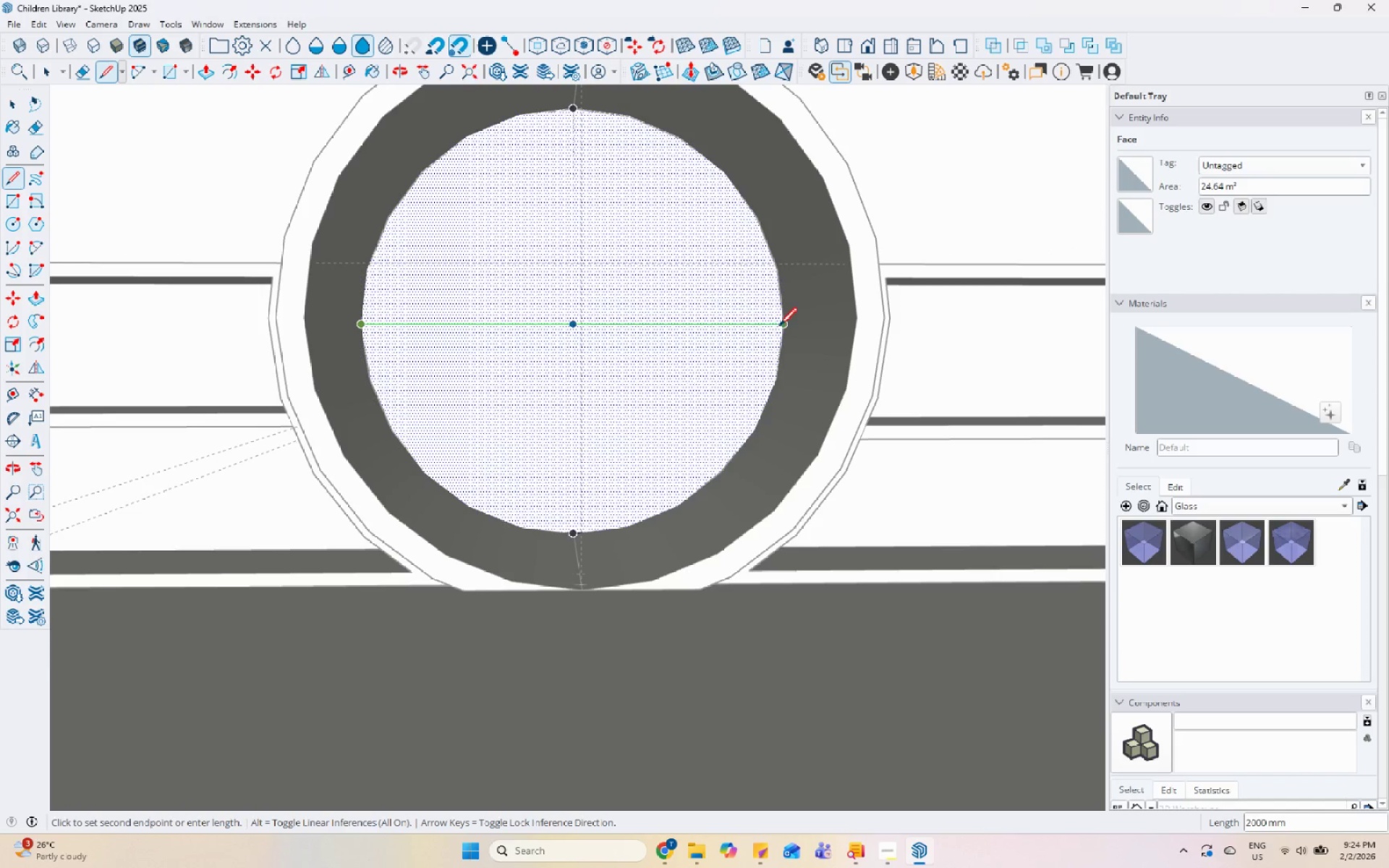 
key(Space)
 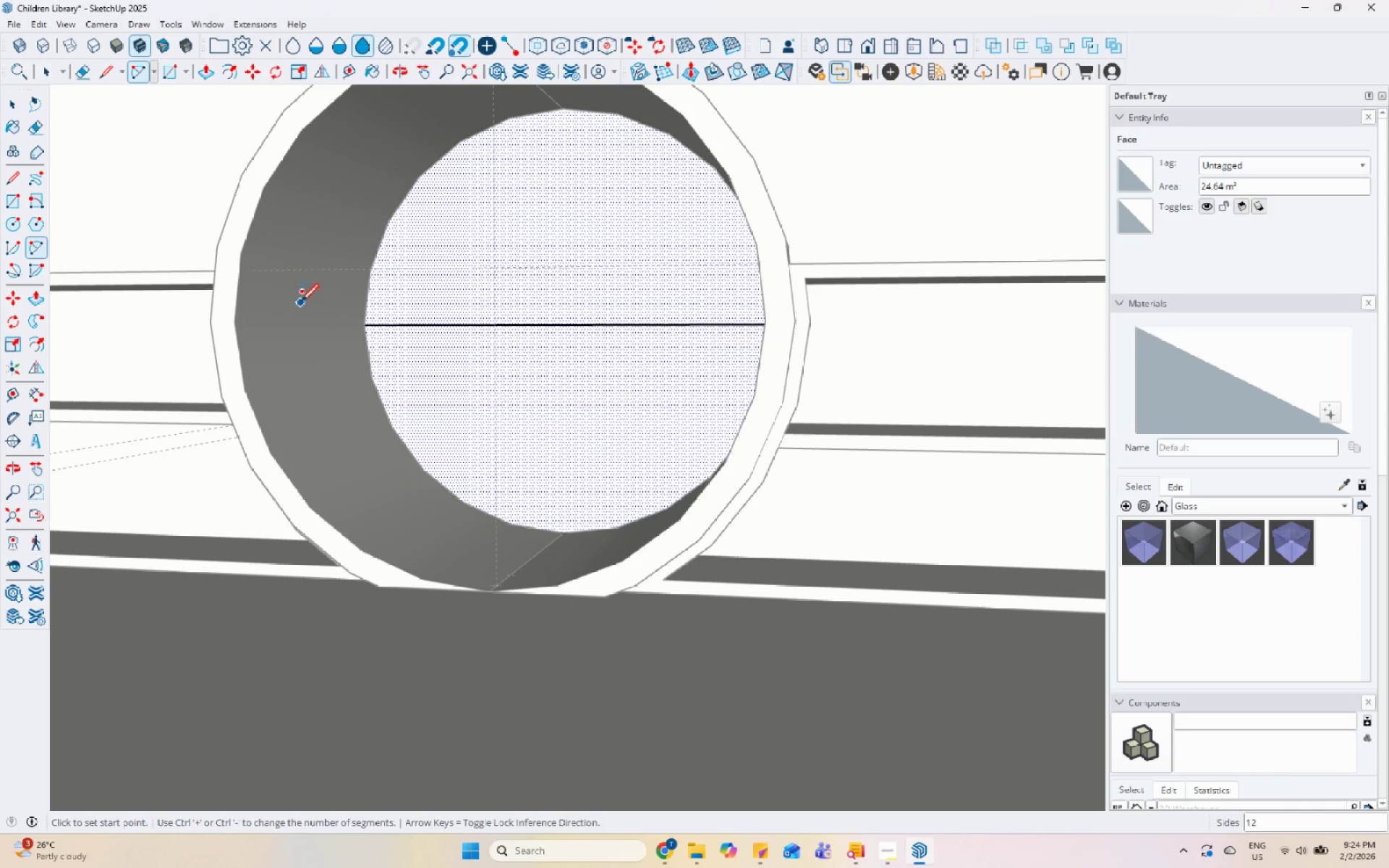 
left_click_drag(start_coordinate=[367, 326], to_coordinate=[373, 326])
 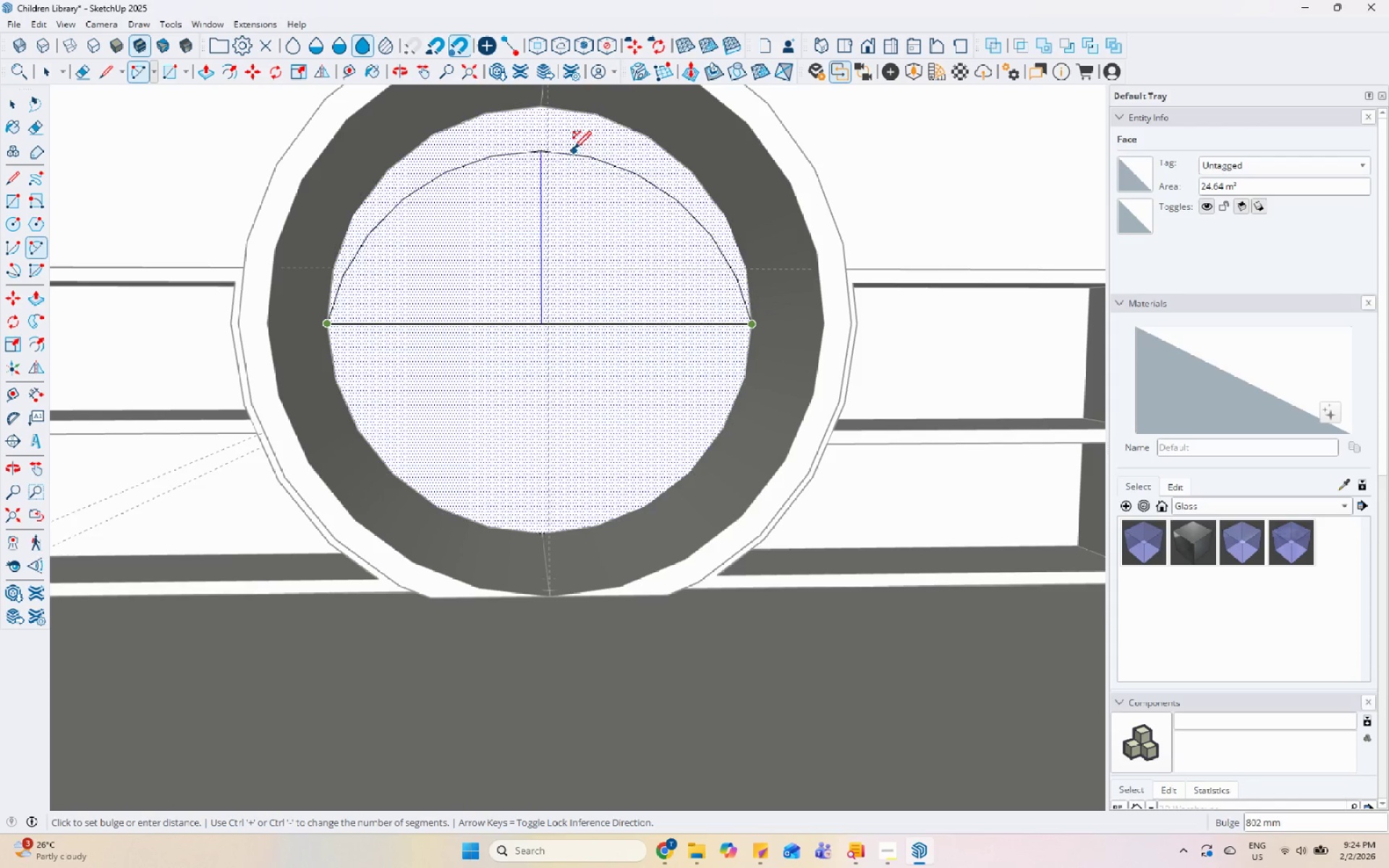 
left_click([577, 113])
 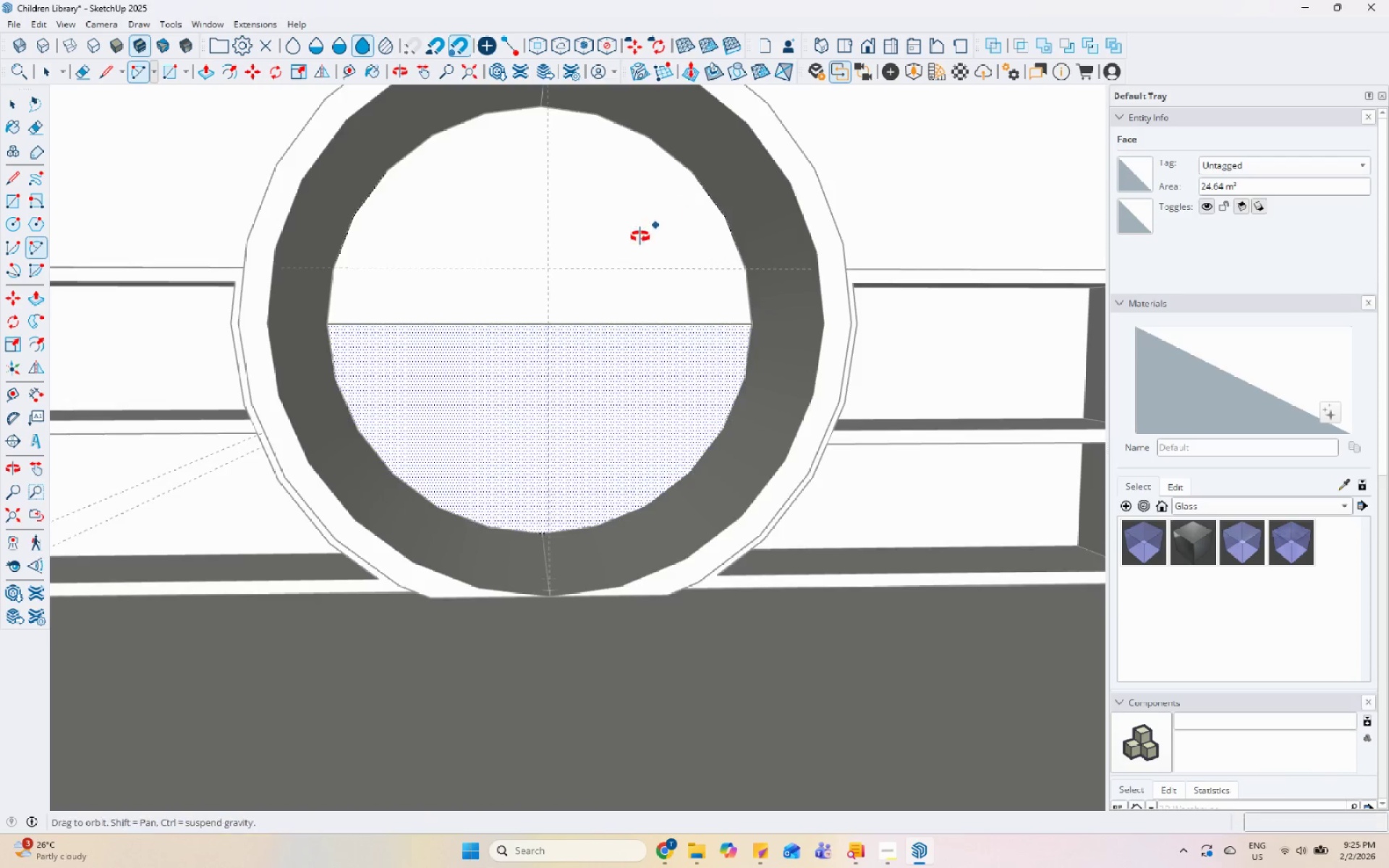 
key(Space)
 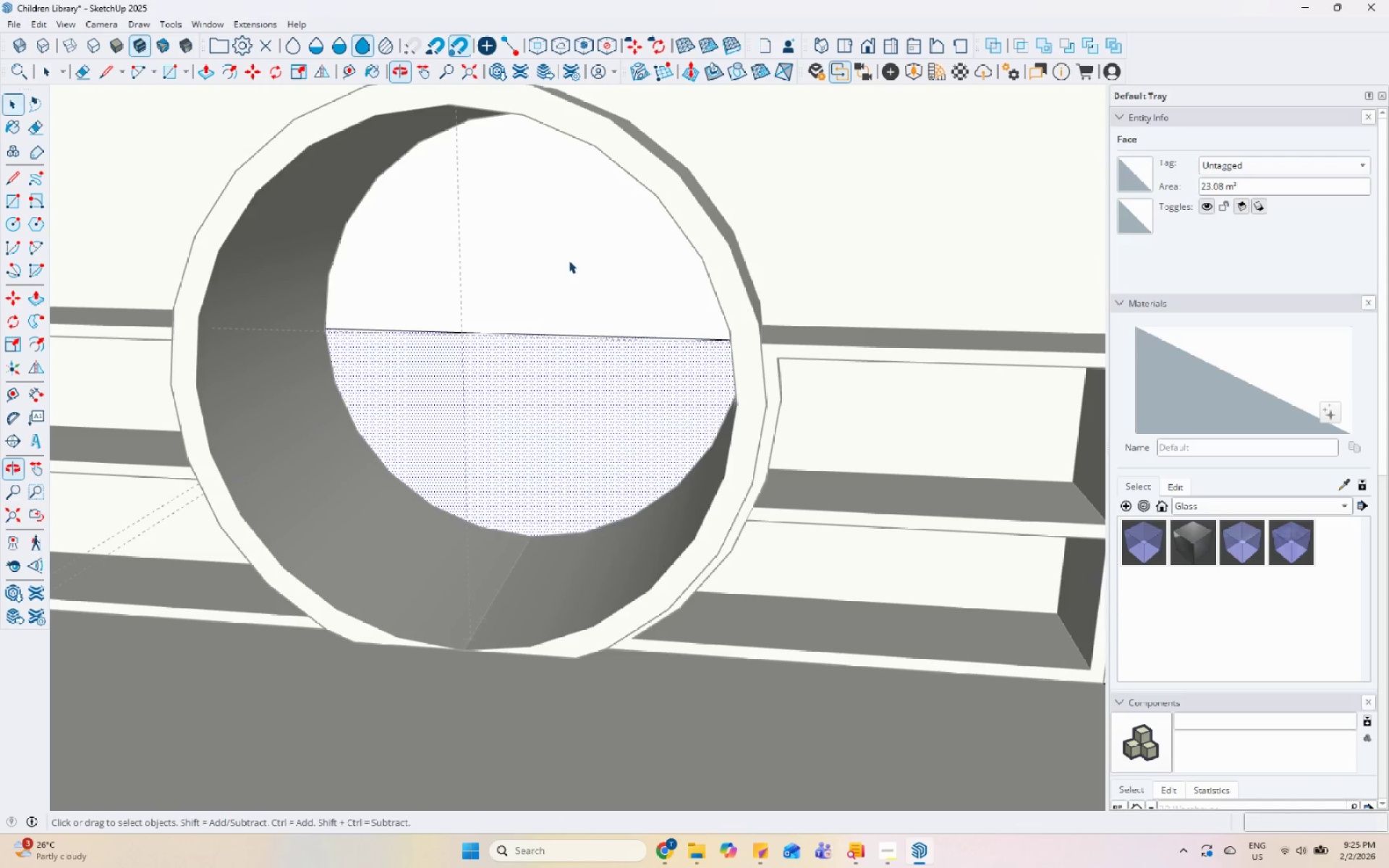 
left_click([569, 260])
 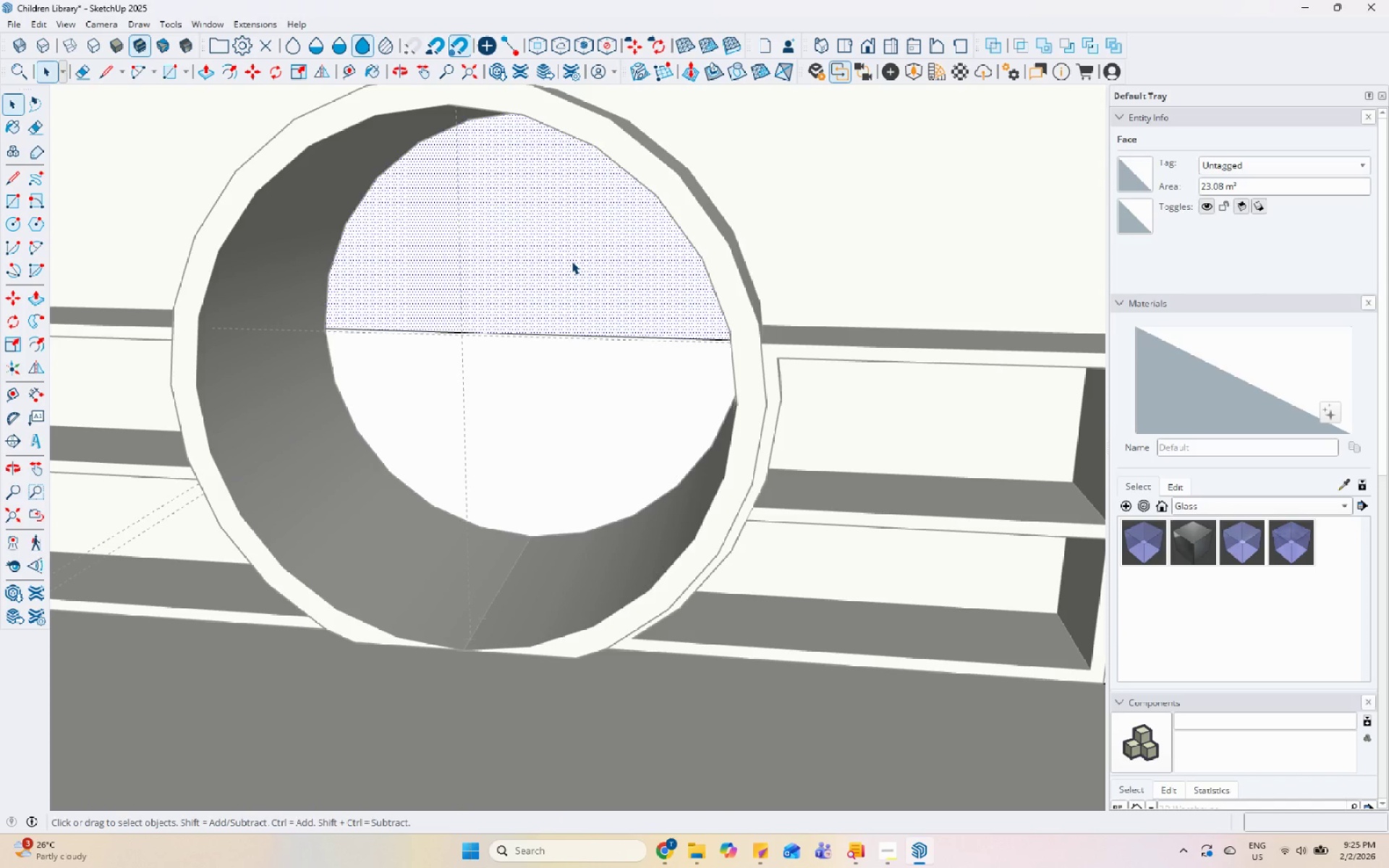 
key(P)
 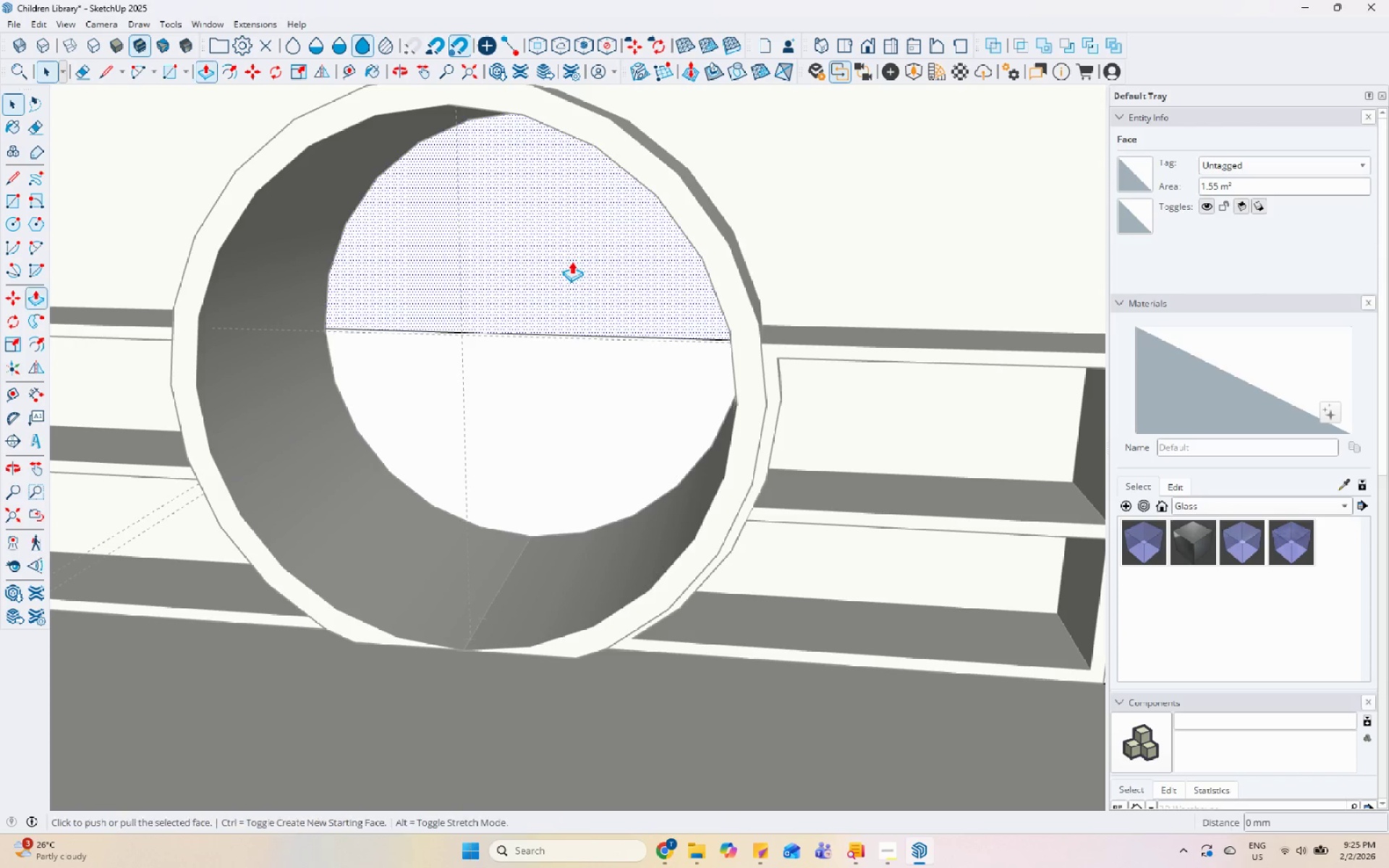 
left_click([572, 261])
 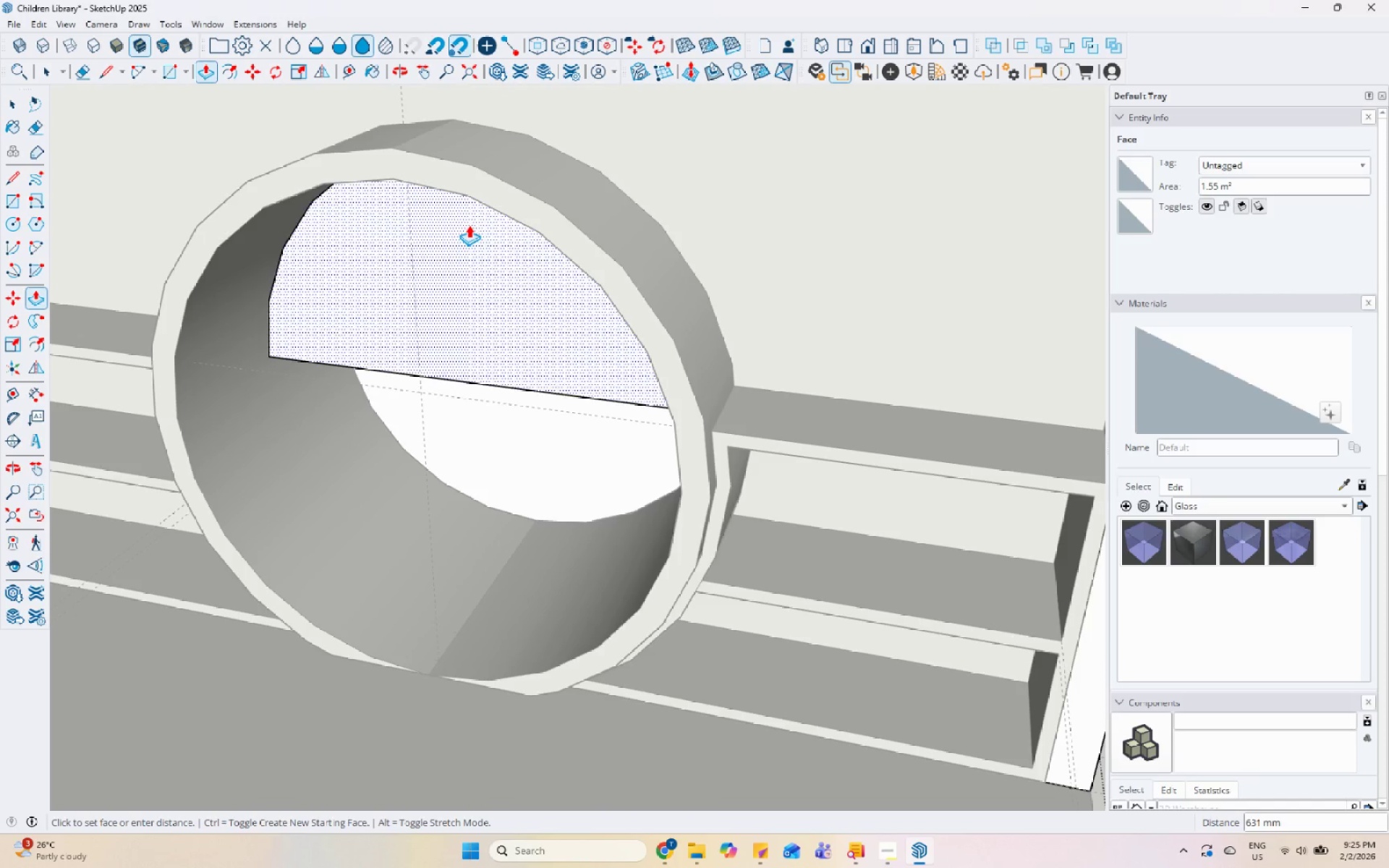 
scroll: coordinate [515, 242], scroll_direction: down, amount: 9.0
 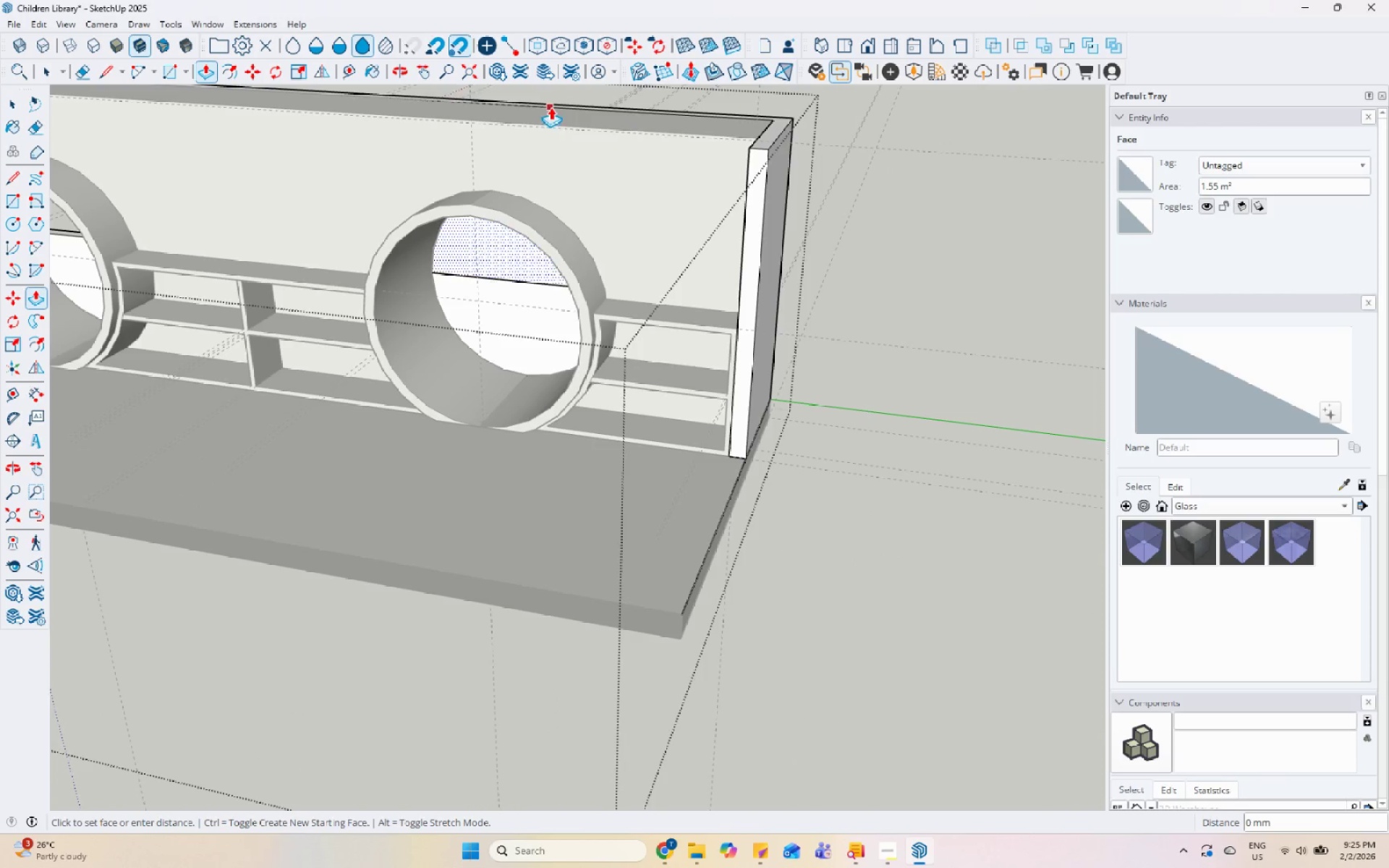 
left_click([551, 107])
 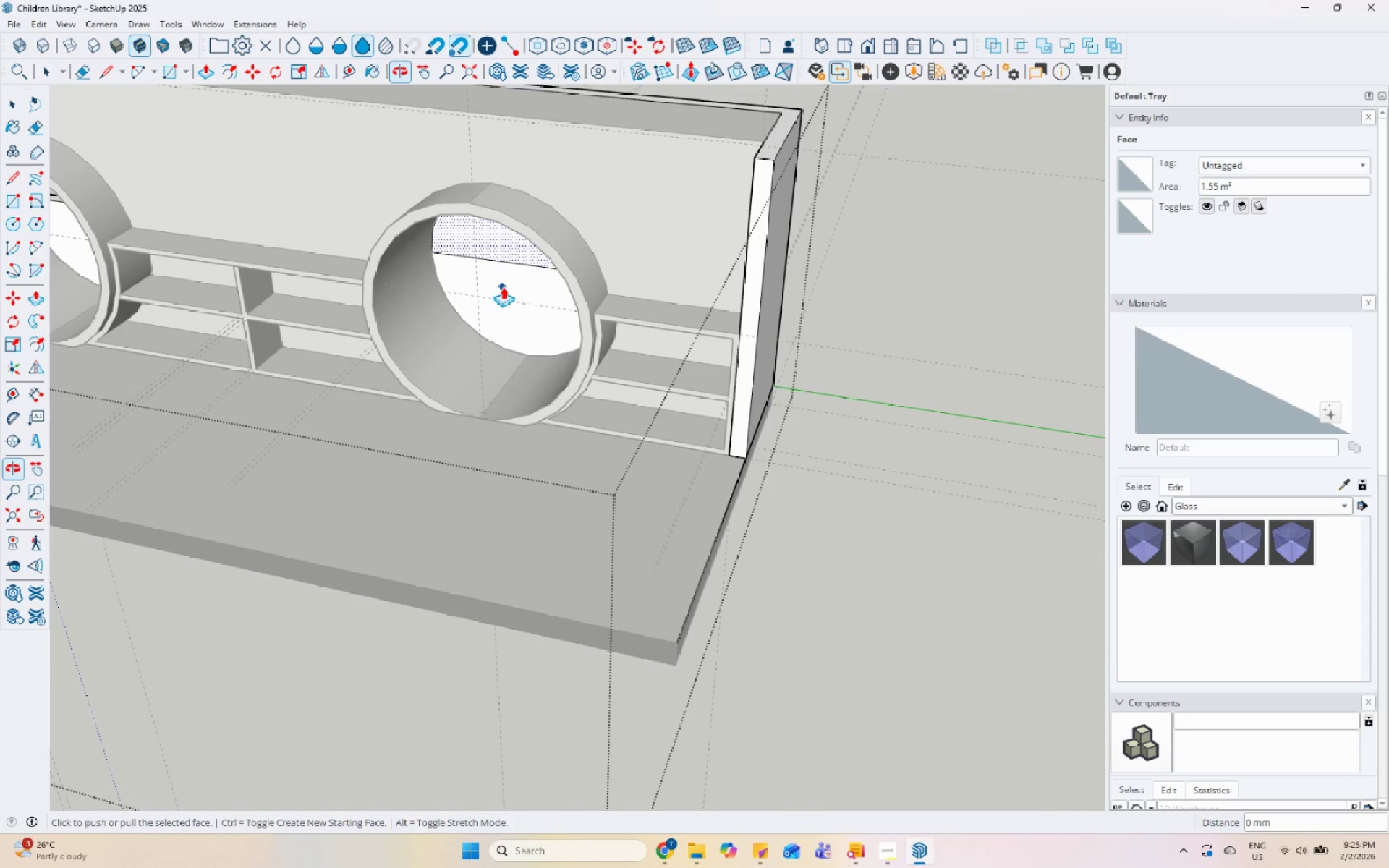 
left_click([504, 247])
 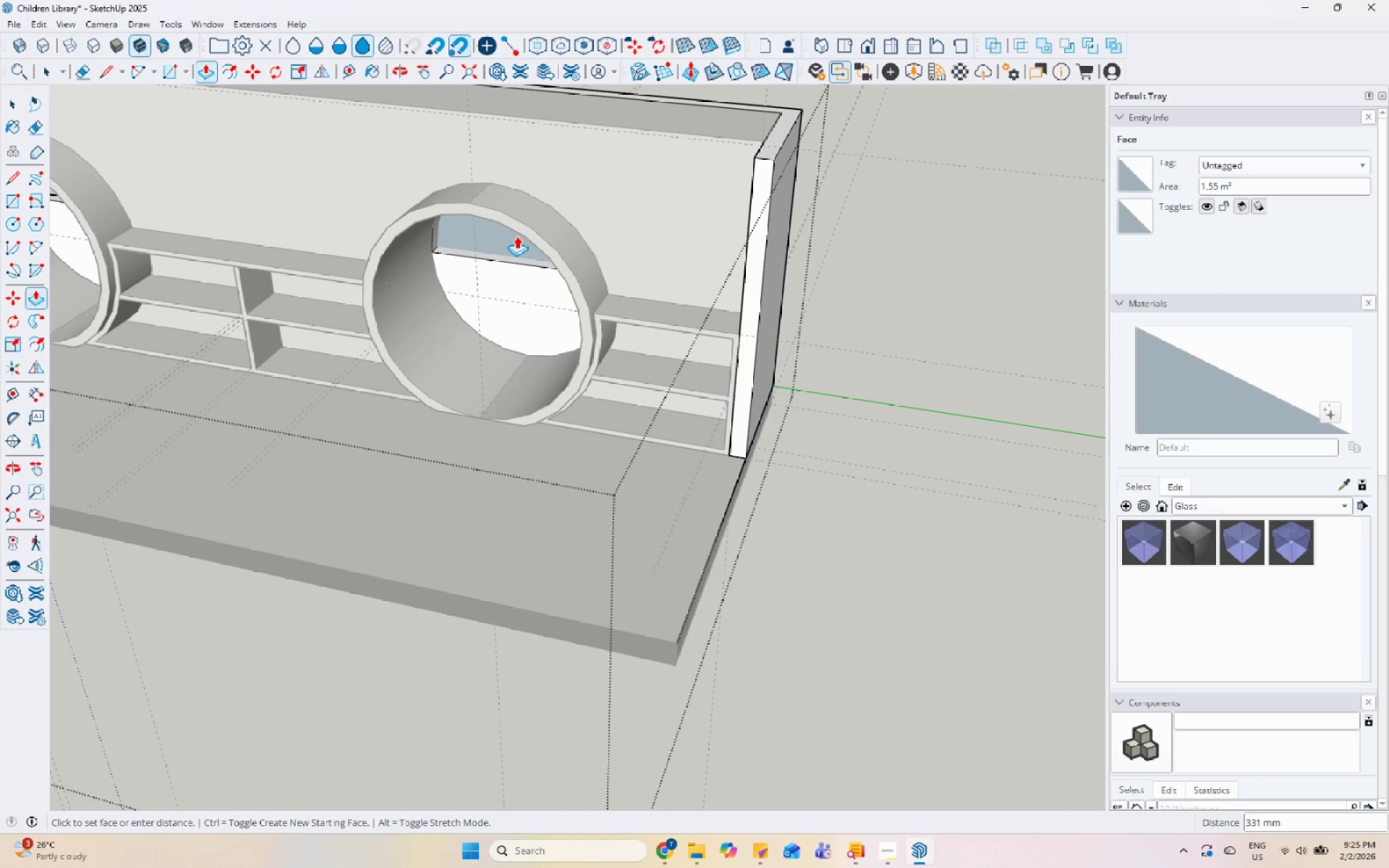 
left_click([509, 239])
 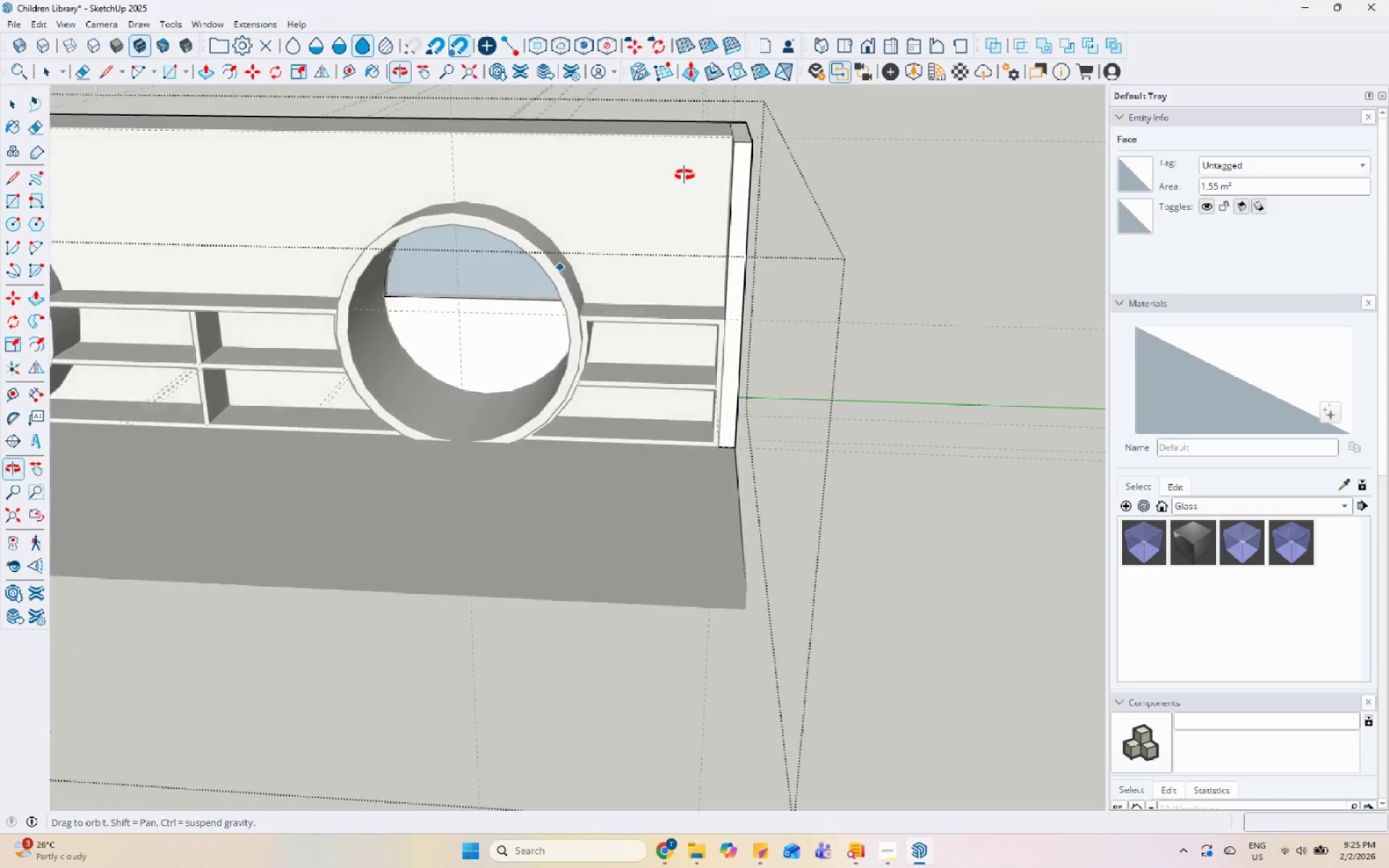 
key(Space)
 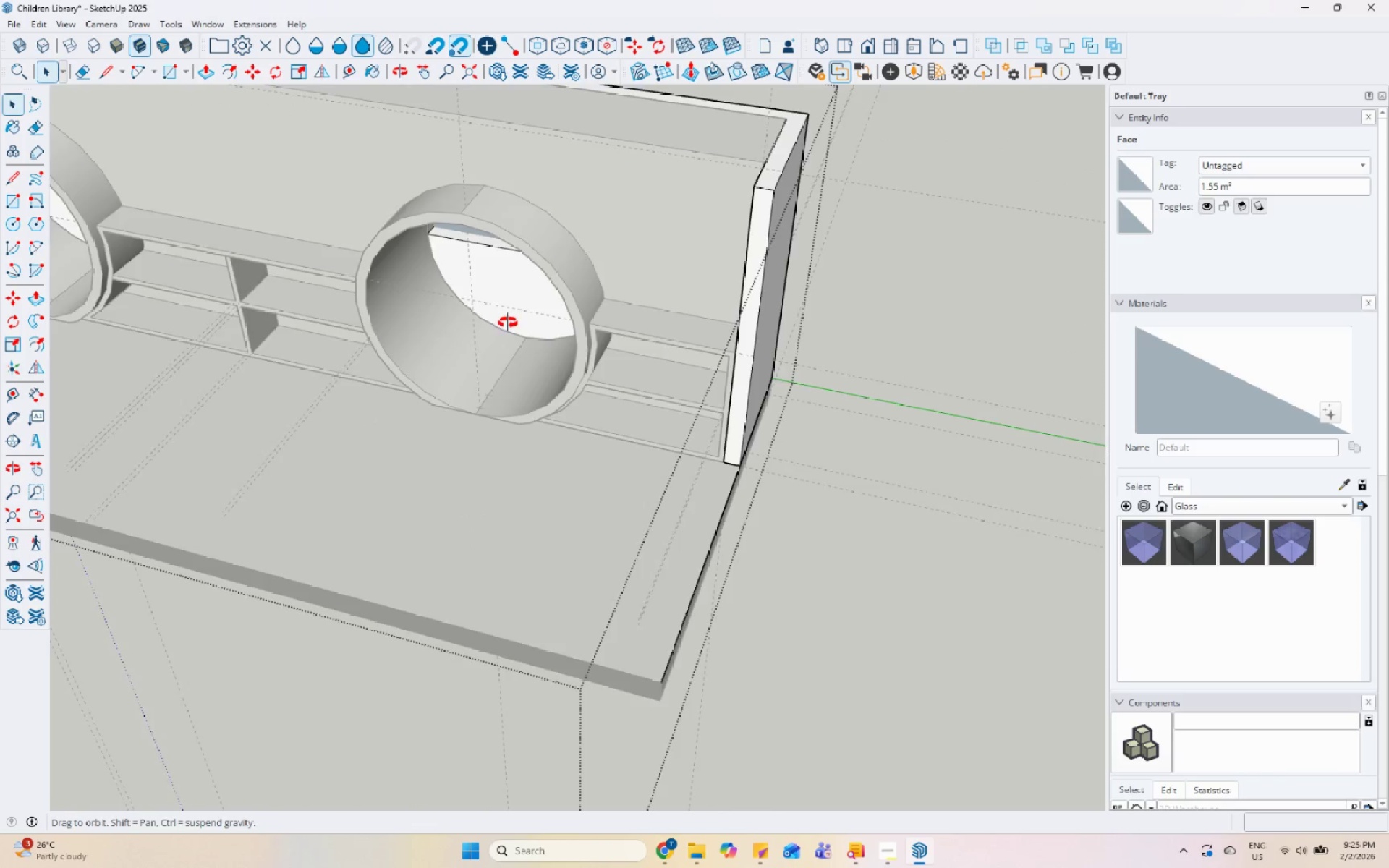 
scroll: coordinate [583, 249], scroll_direction: none, amount: 0.0
 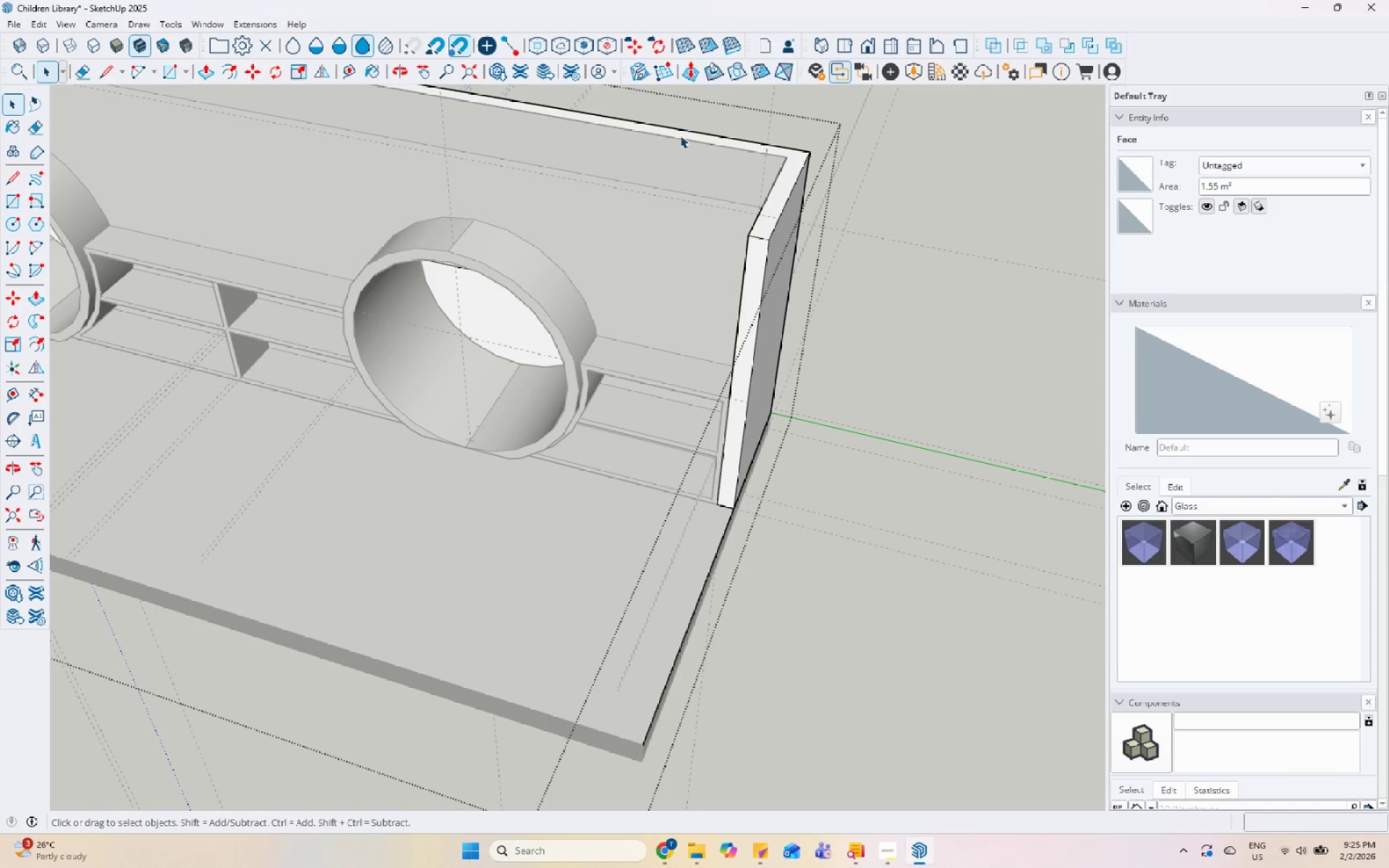 
double_click([680, 135])
 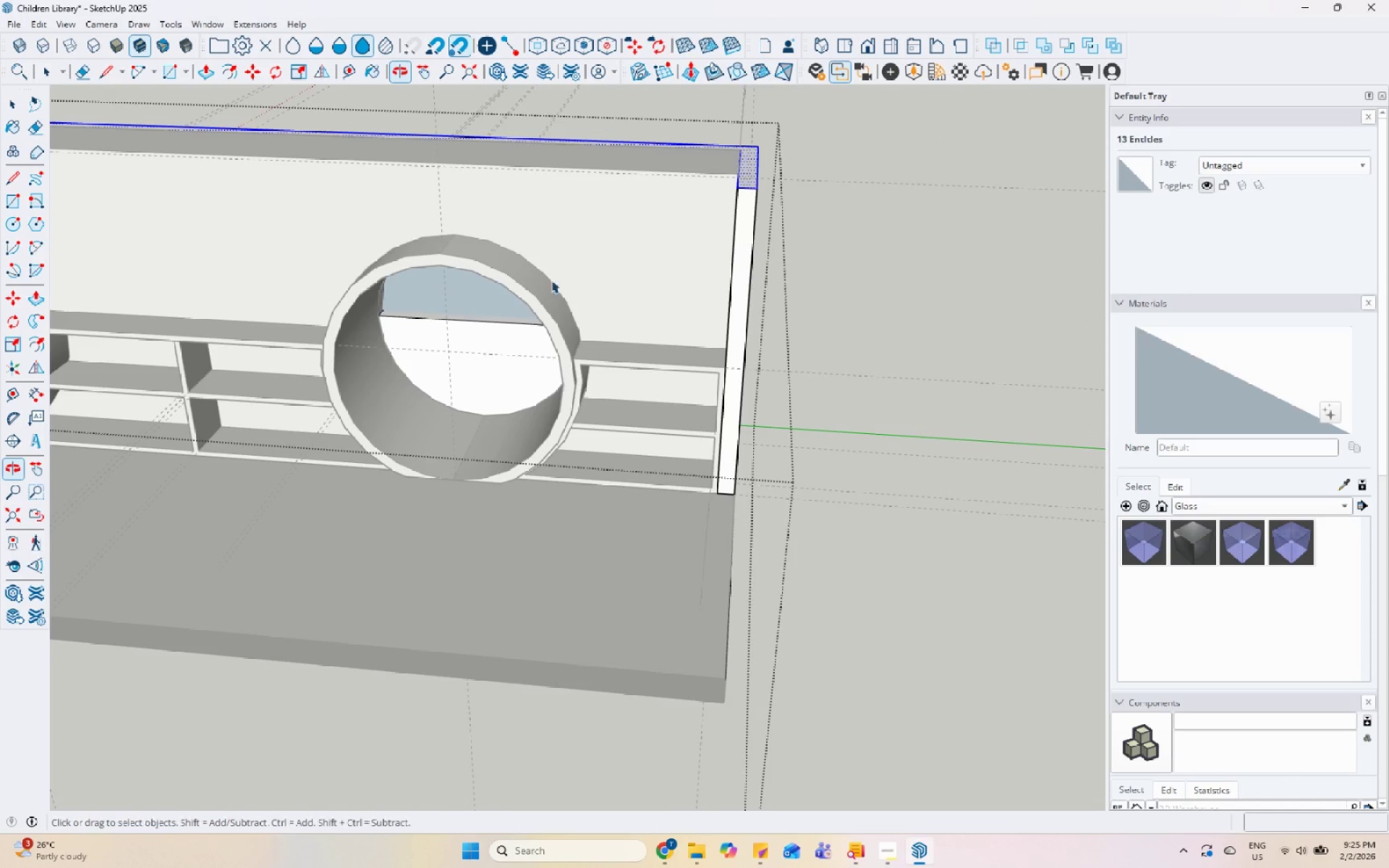 
left_click([477, 302])
 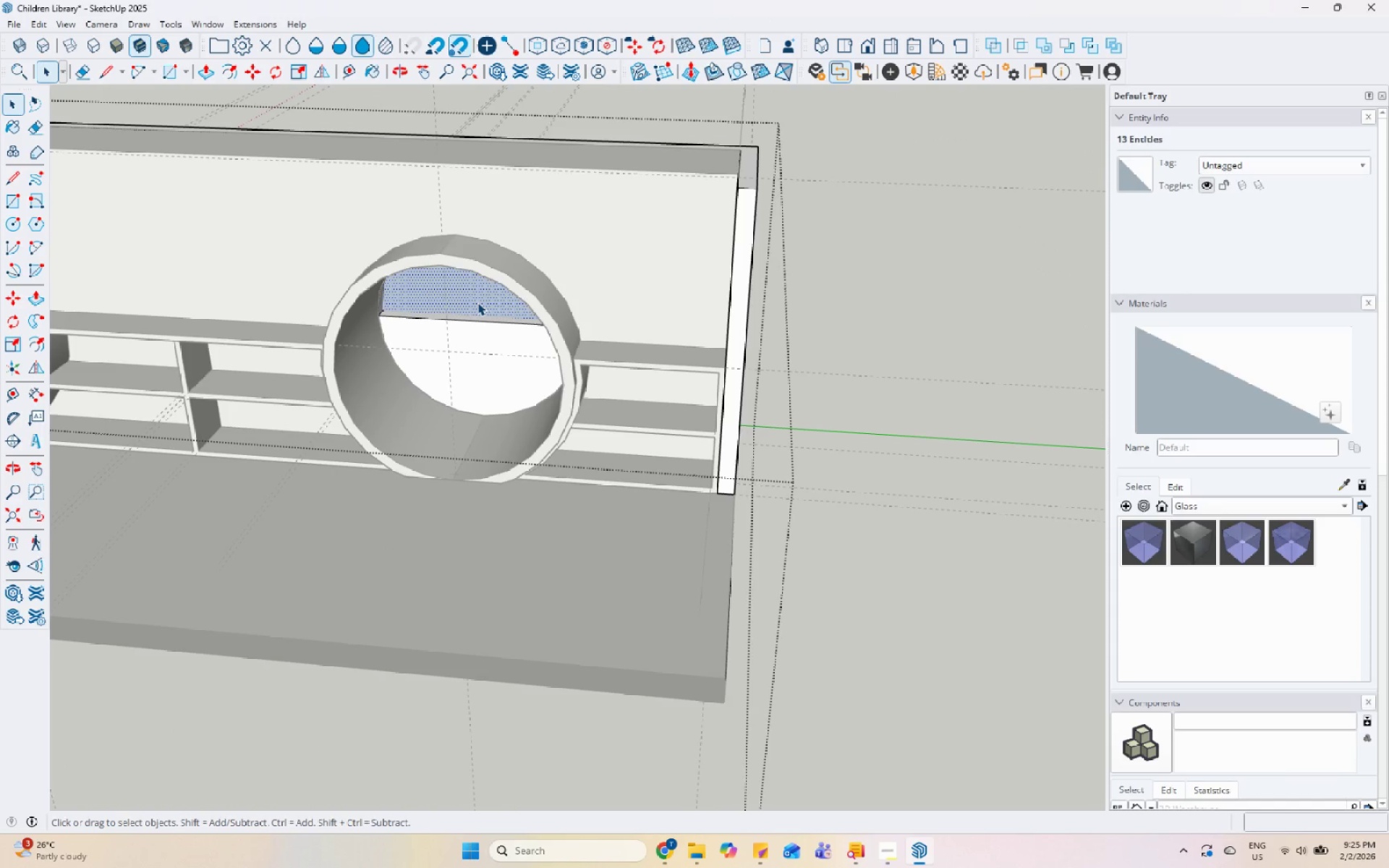 
key(P)
 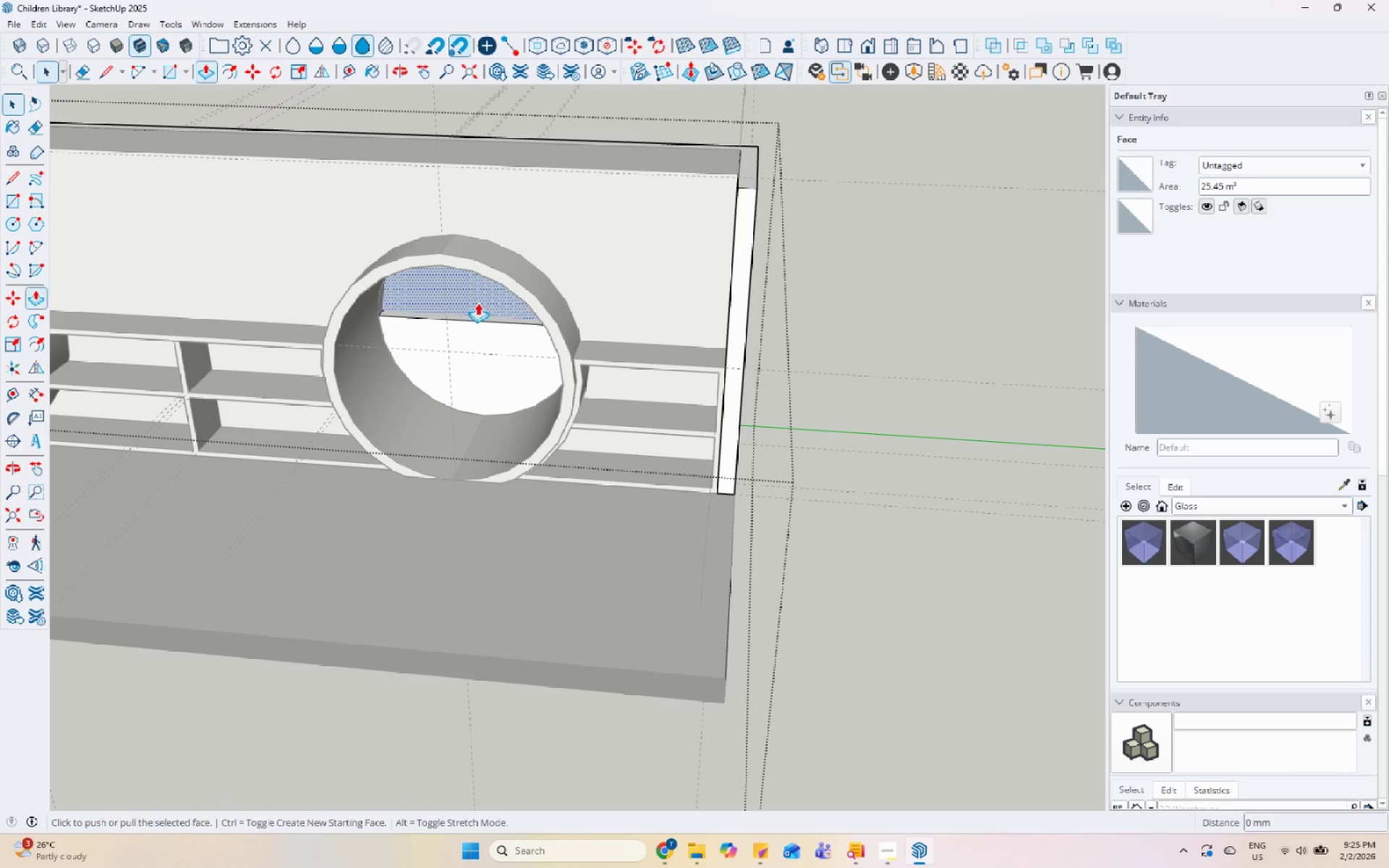 
left_click([477, 302])
 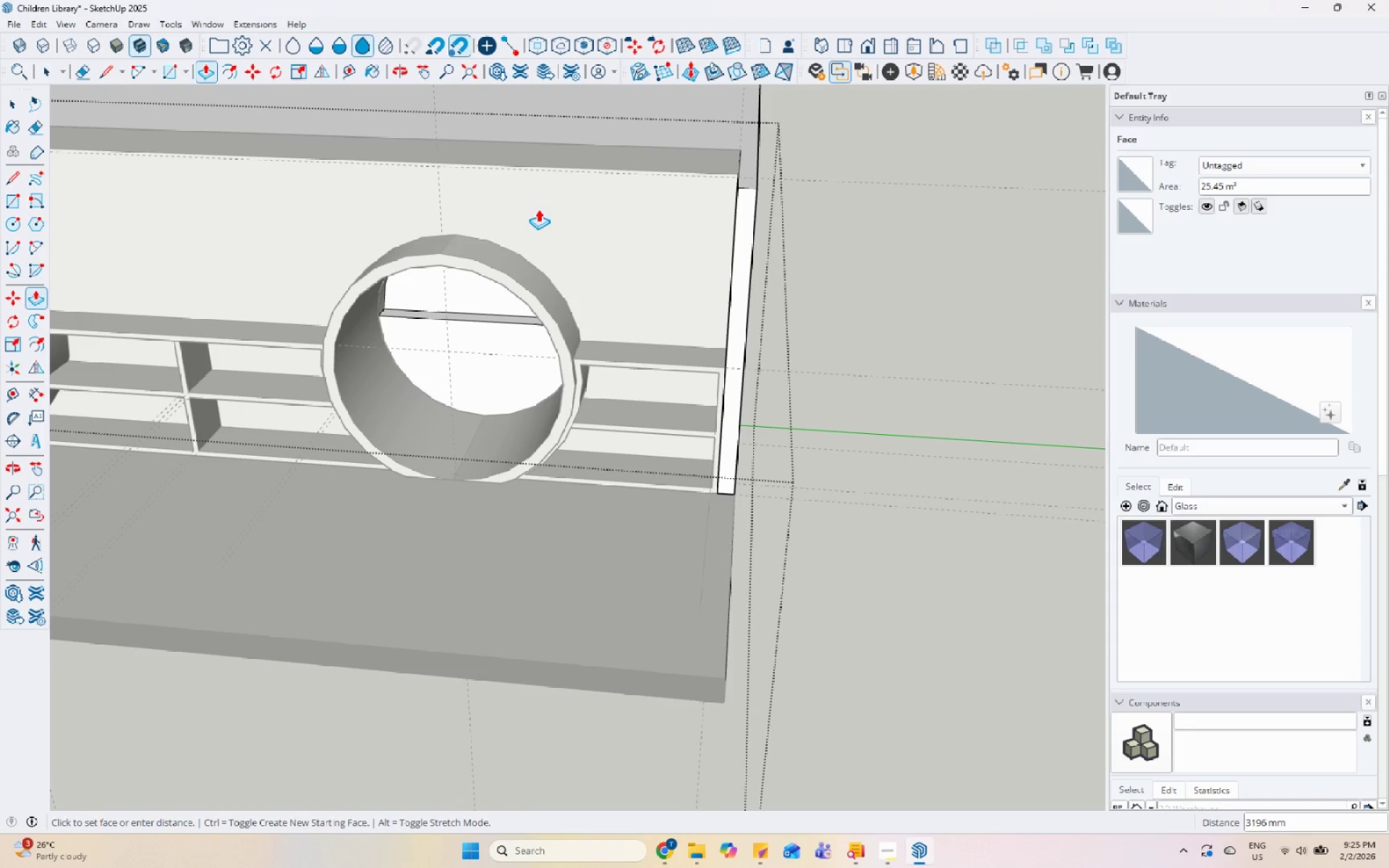 
key(Space)
 